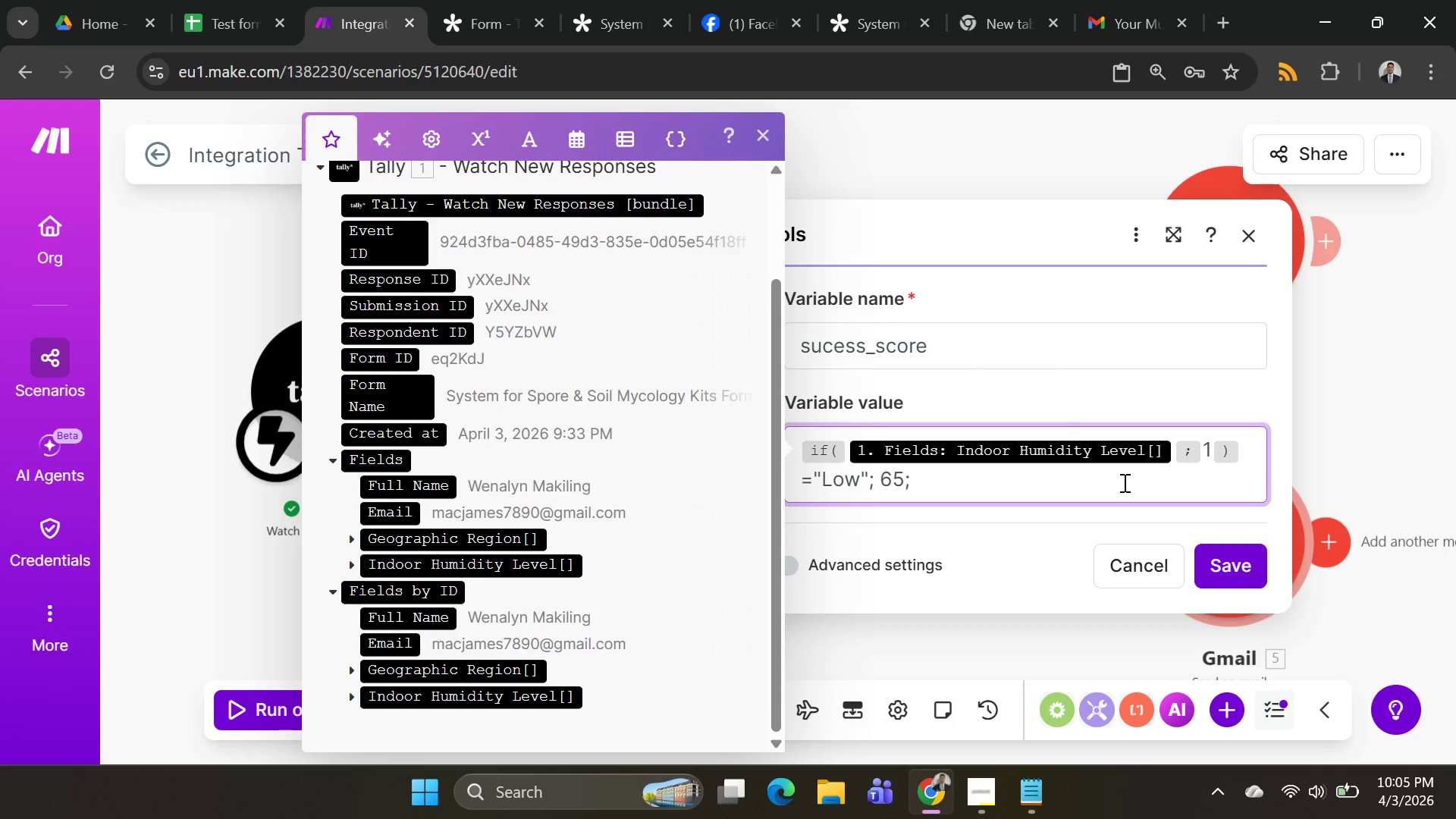 
left_click([431, 140])
 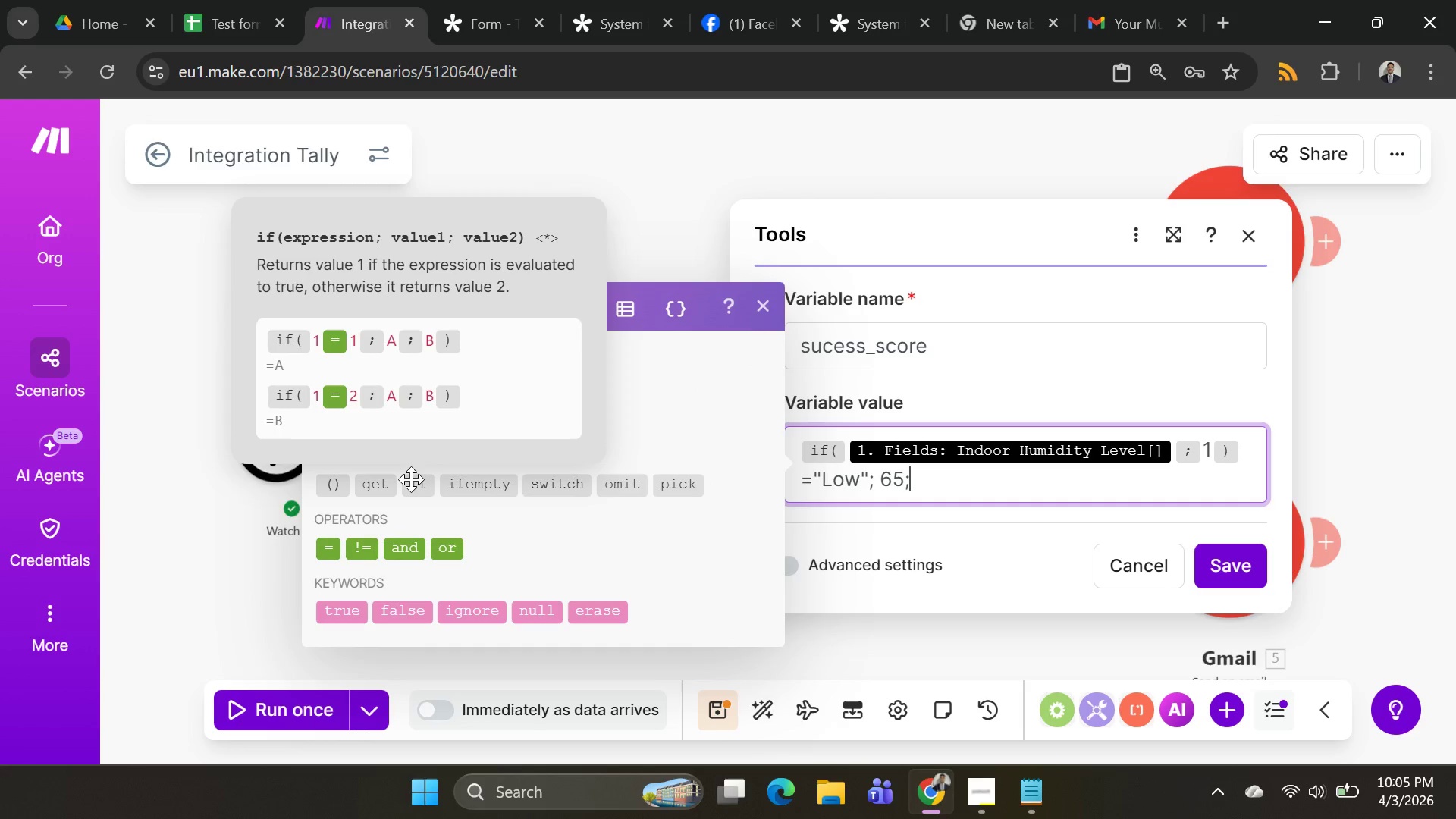 
left_click([411, 479])
 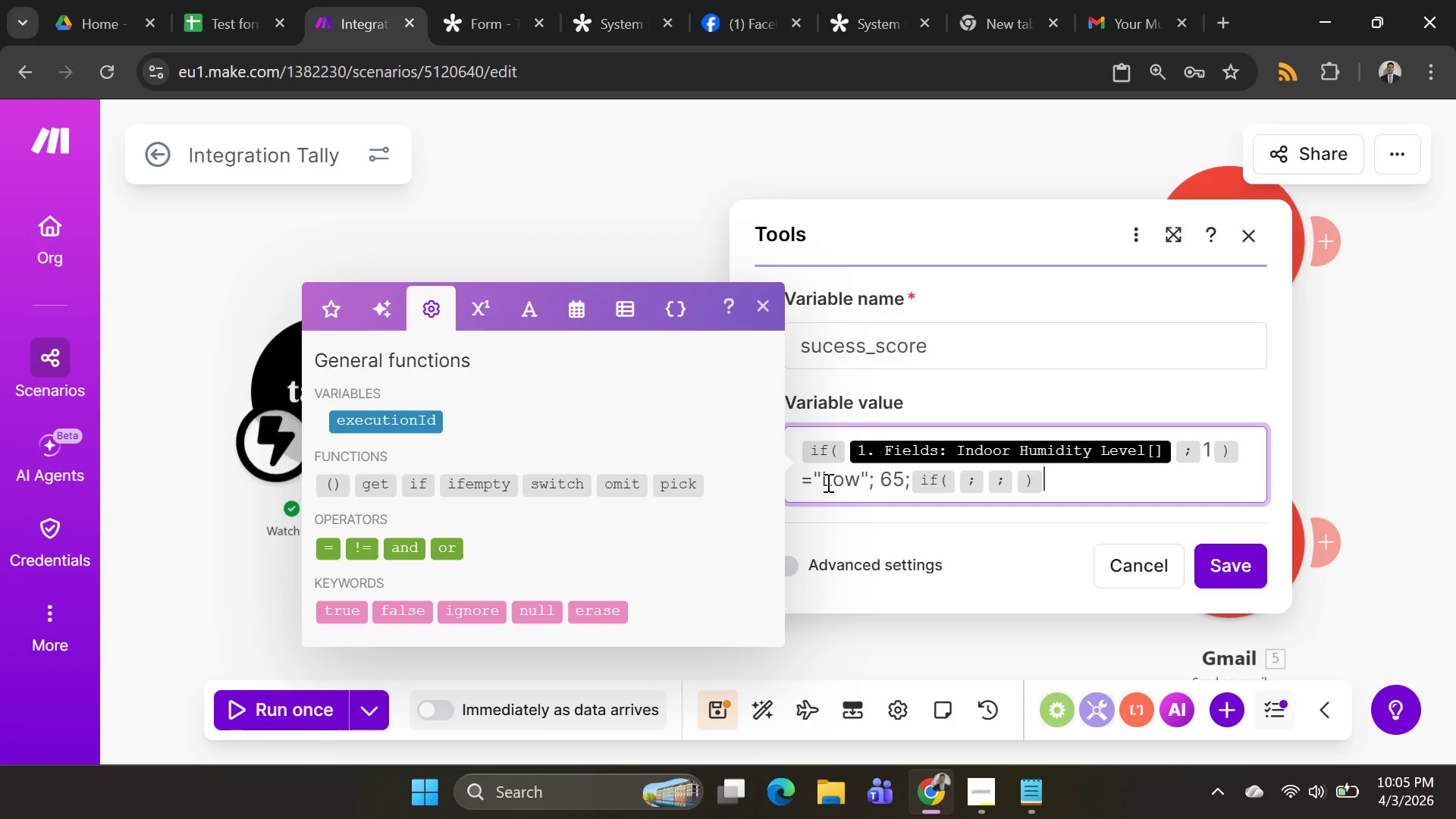 
key(Backspace)
 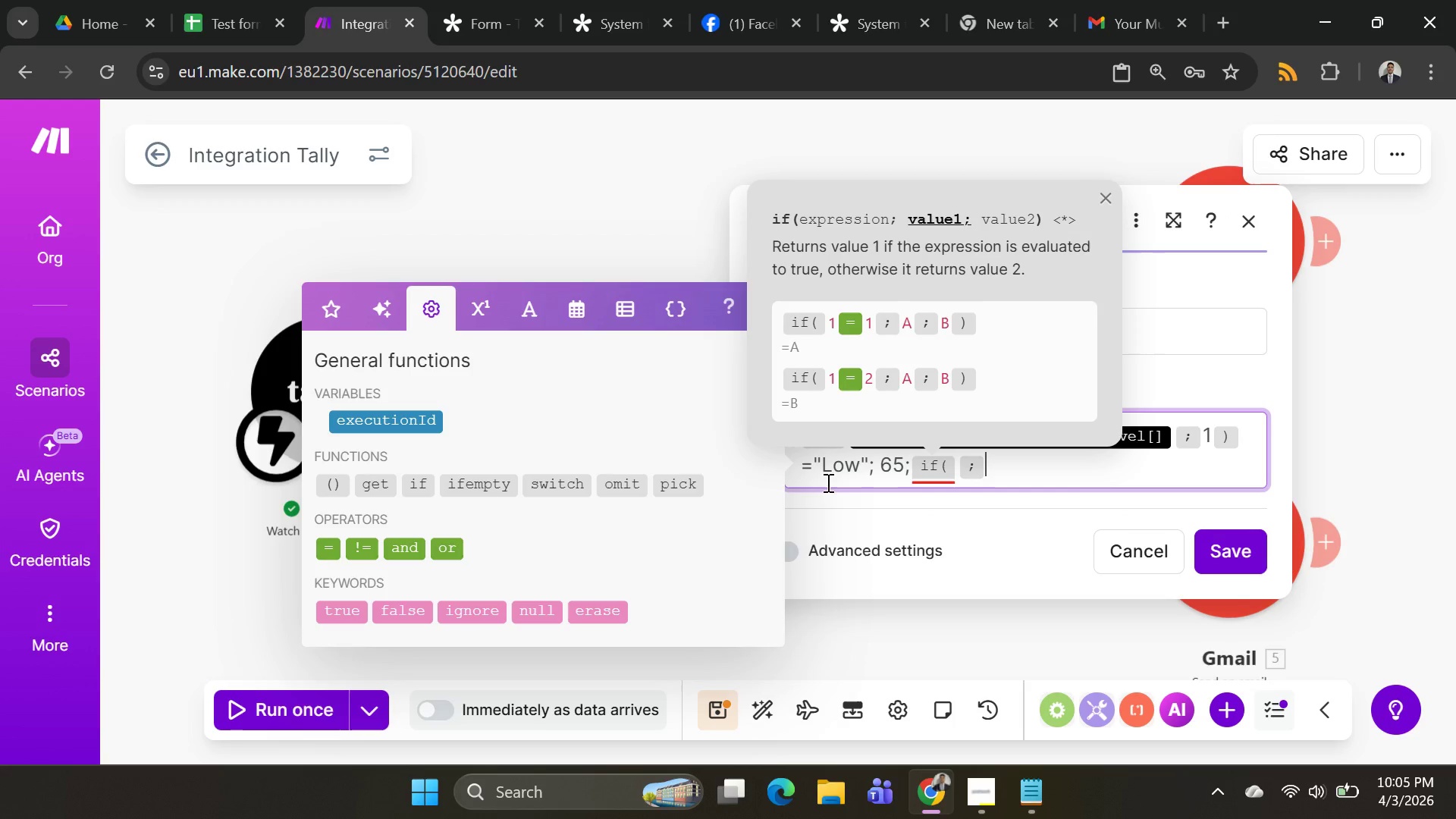 
key(Backspace)
 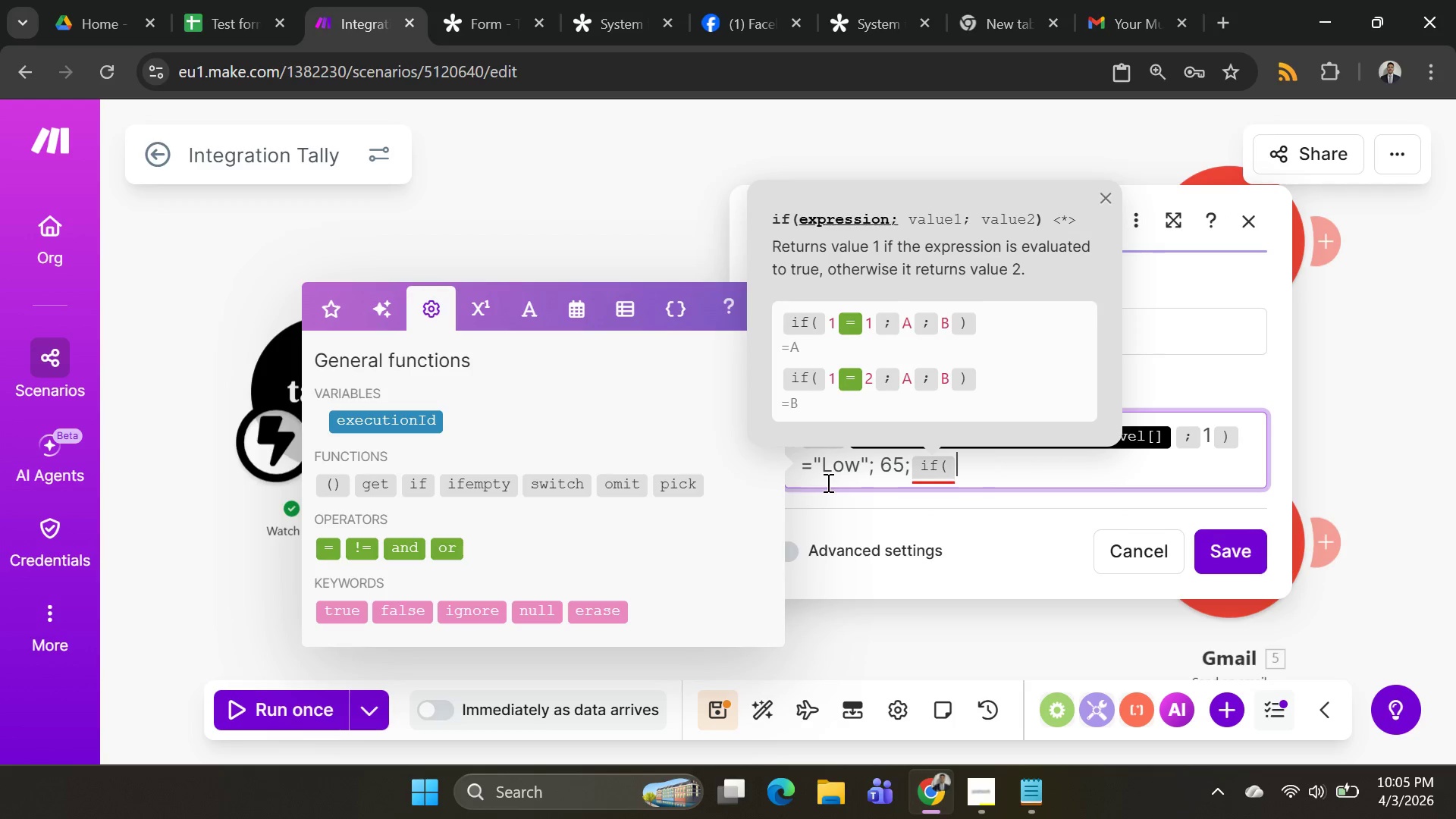 
key(Backspace)
 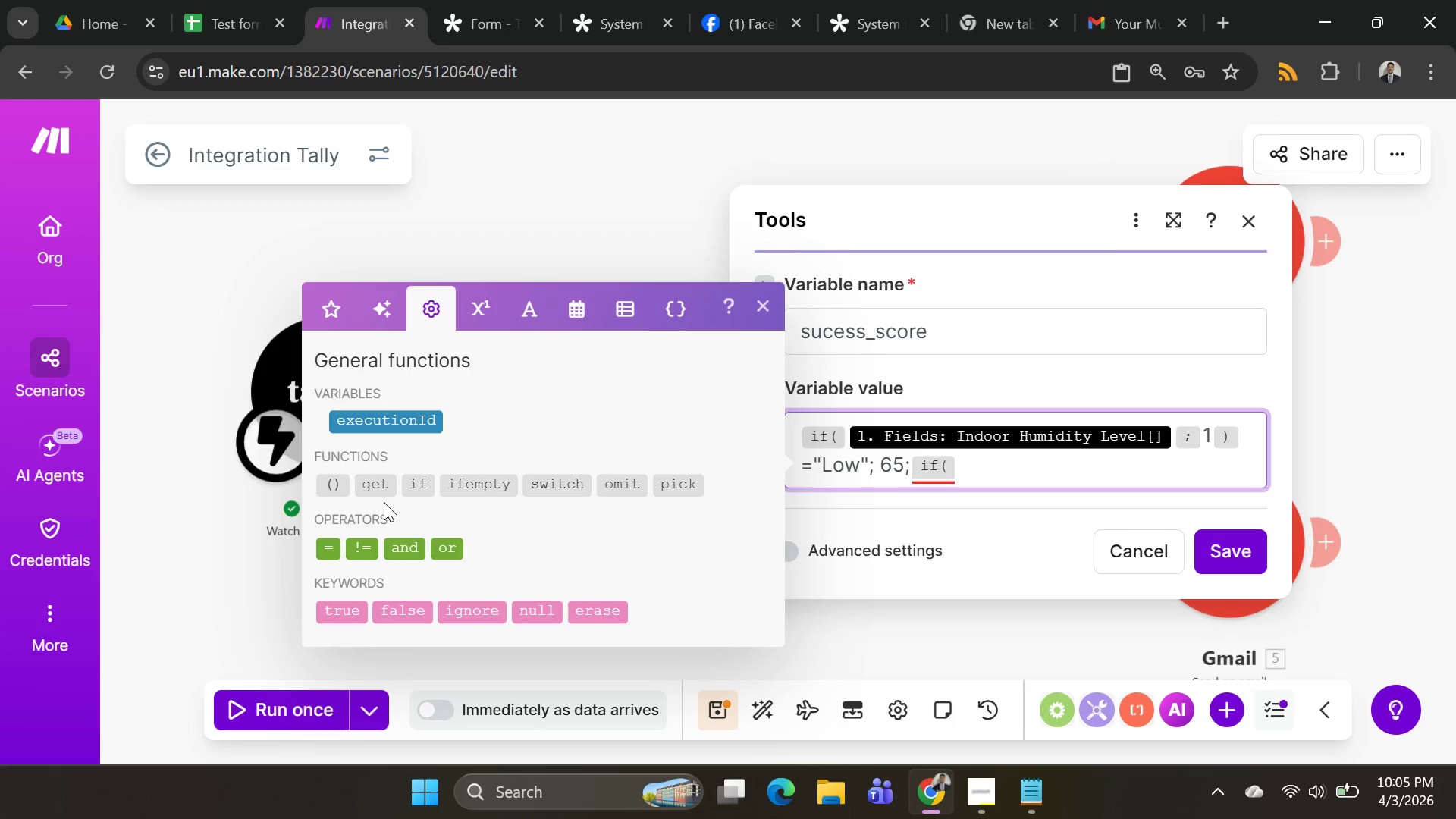 
left_click([371, 487])
 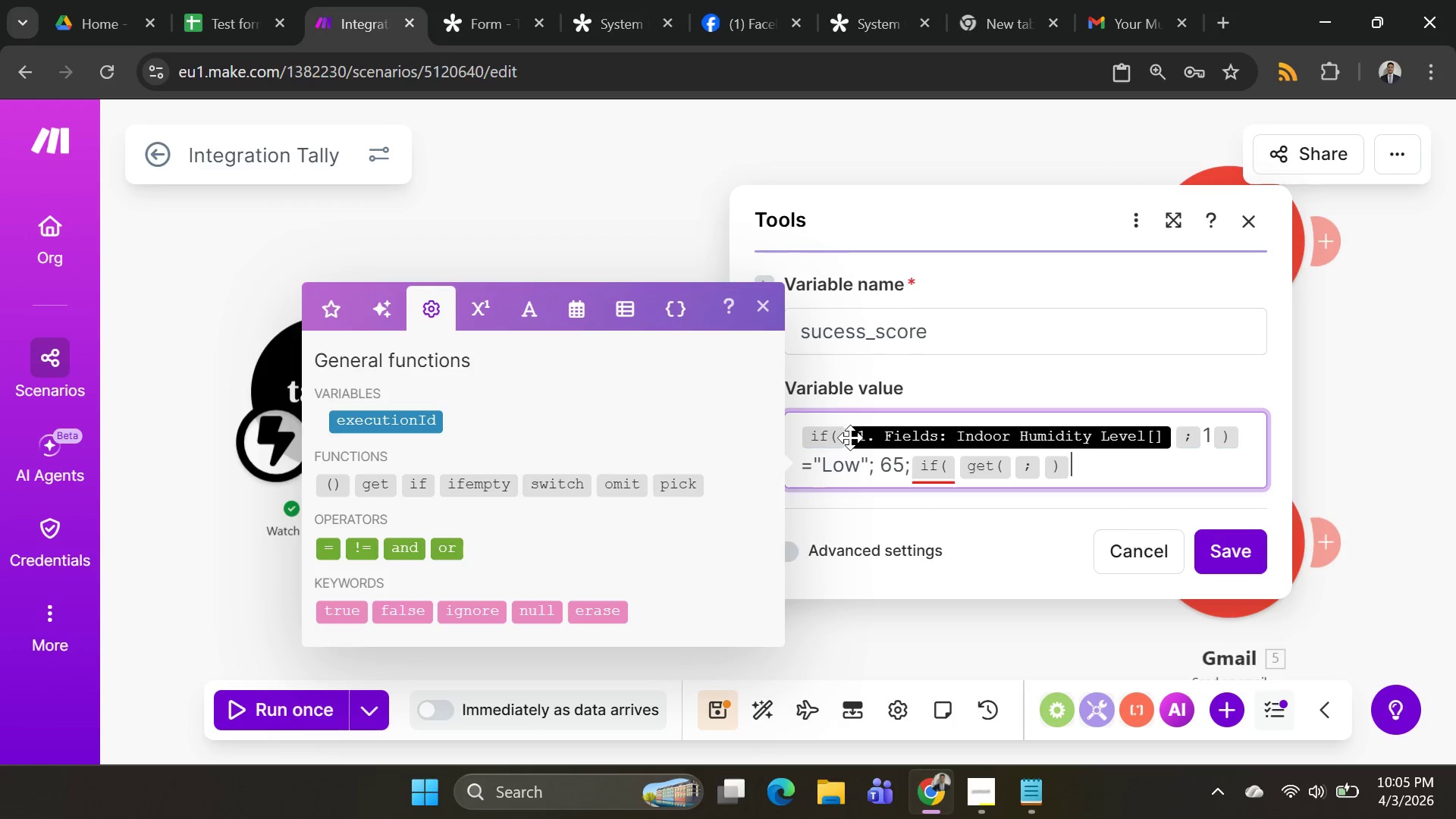 
wait(6.44)
 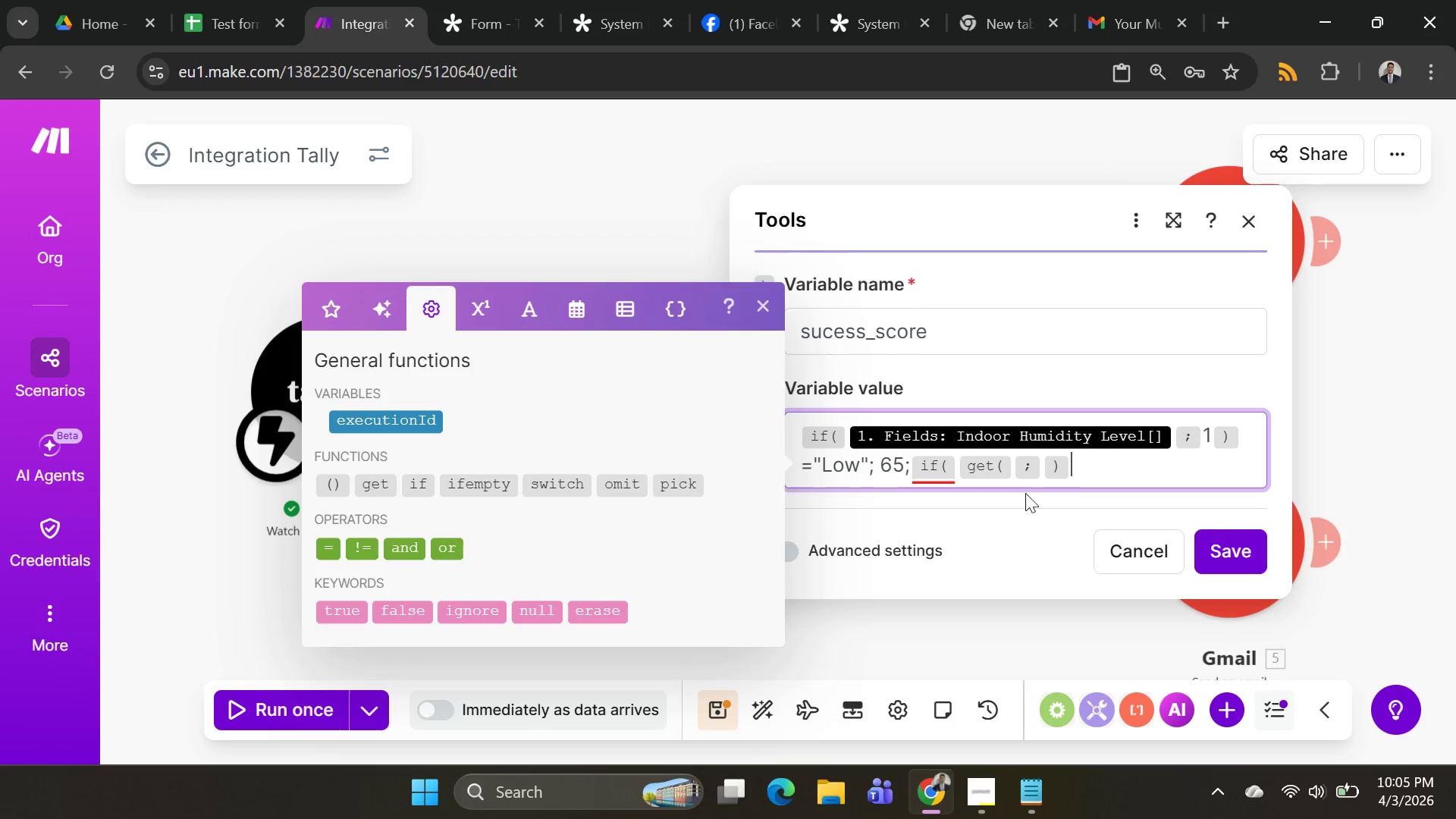 
left_click([847, 436])
 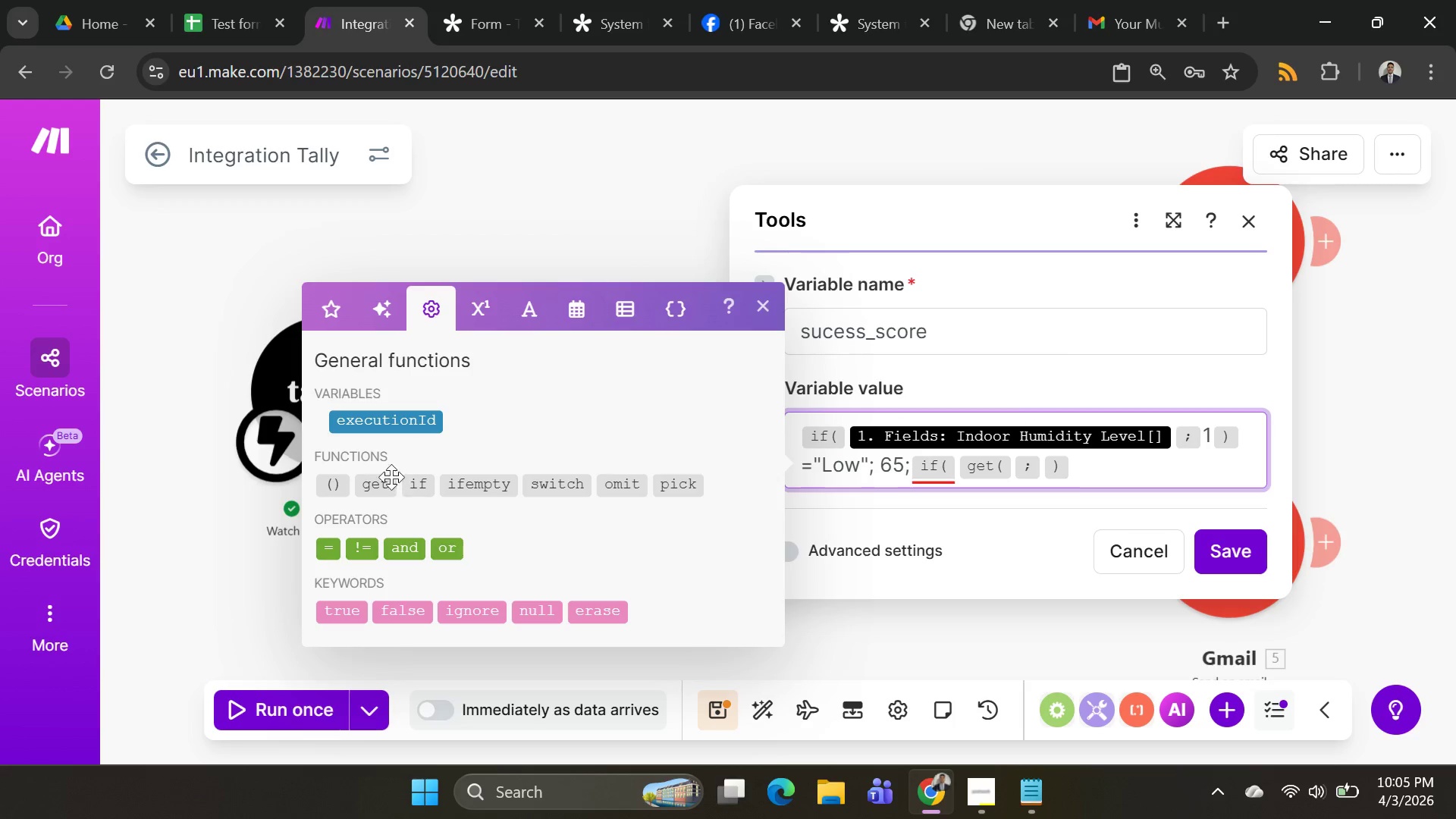 
left_click([376, 493])
 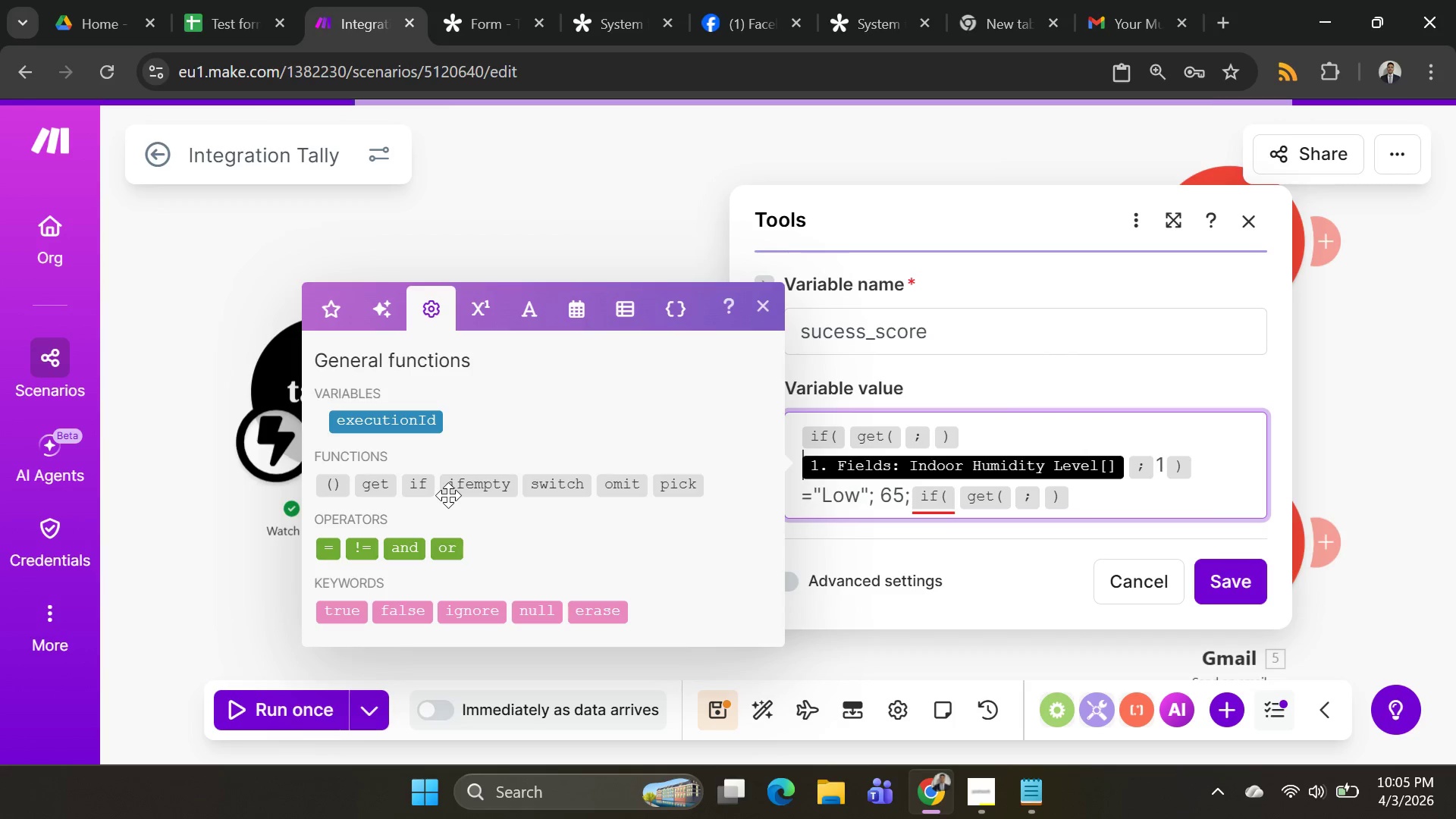 
key(Backspace)
 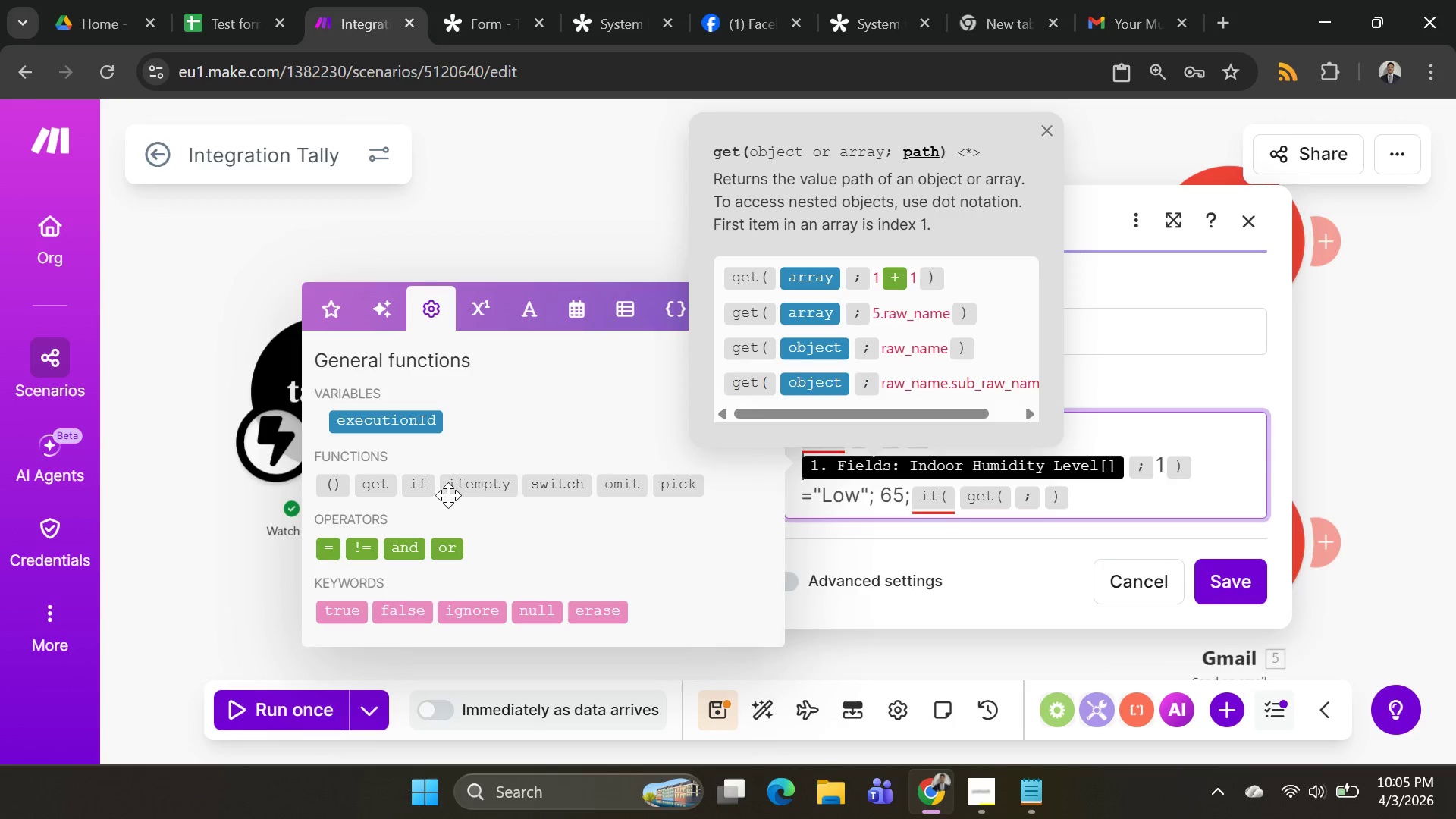 
key(Backspace)
 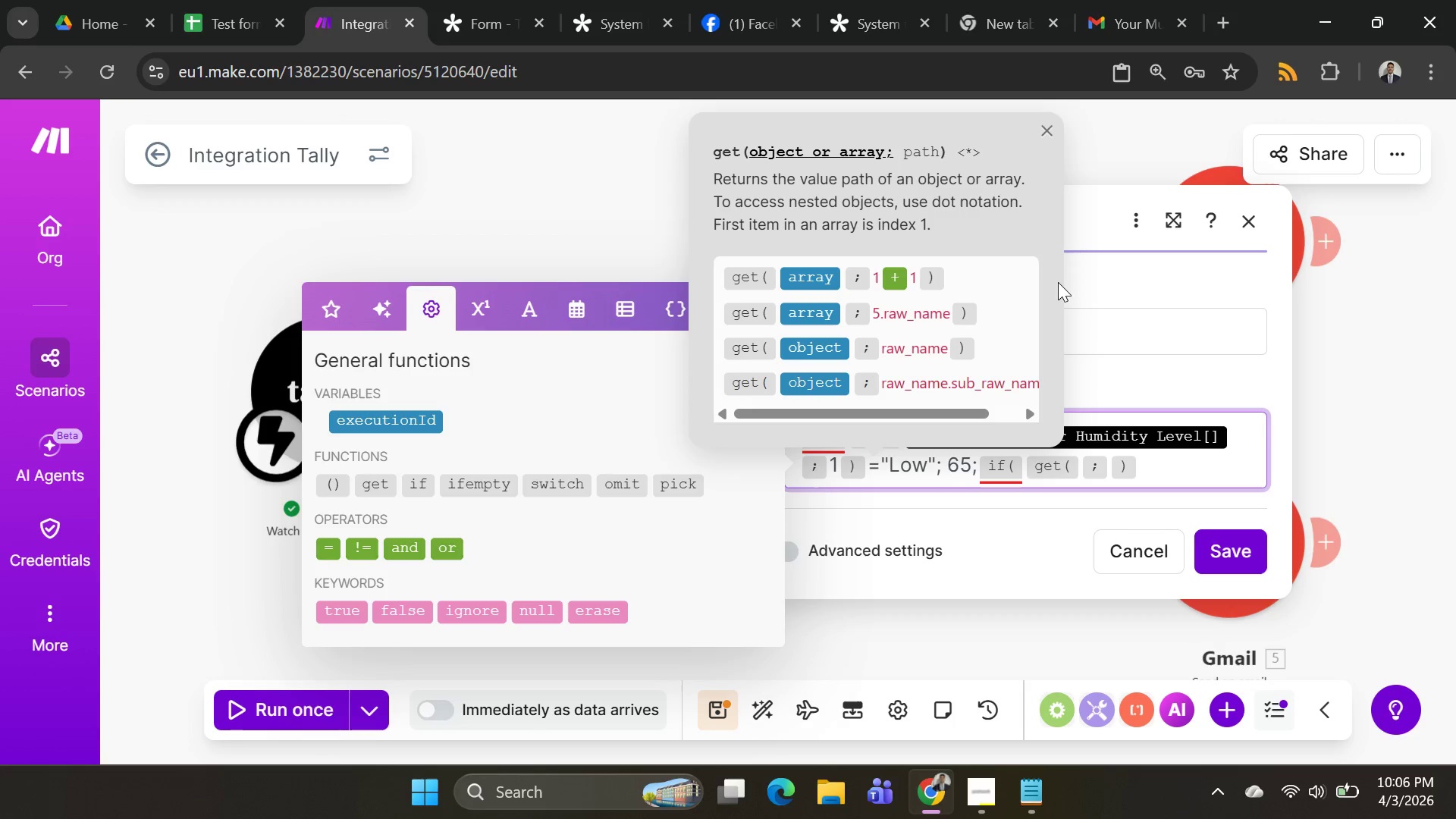 
left_click([1138, 284])
 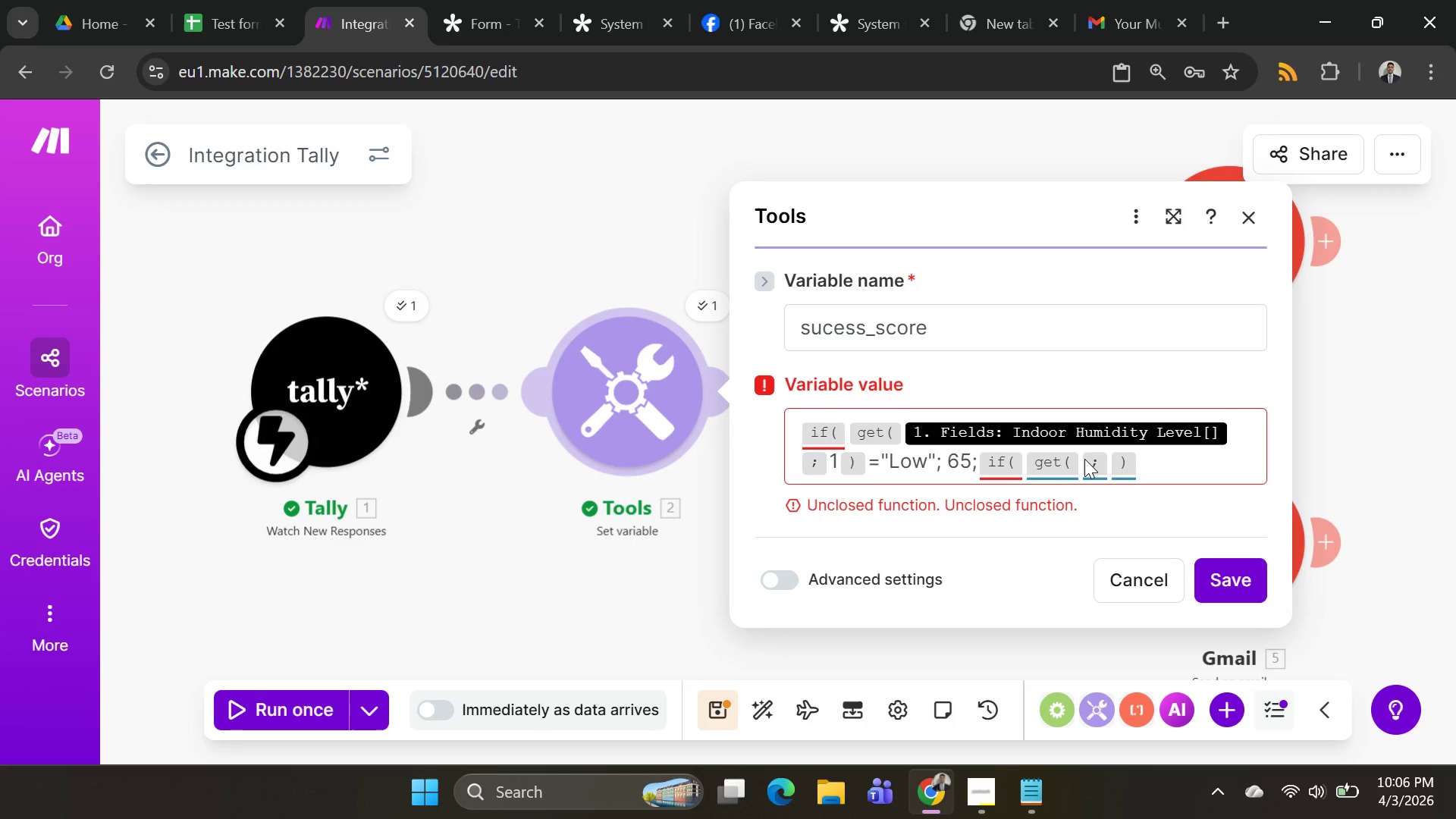 
wait(13.22)
 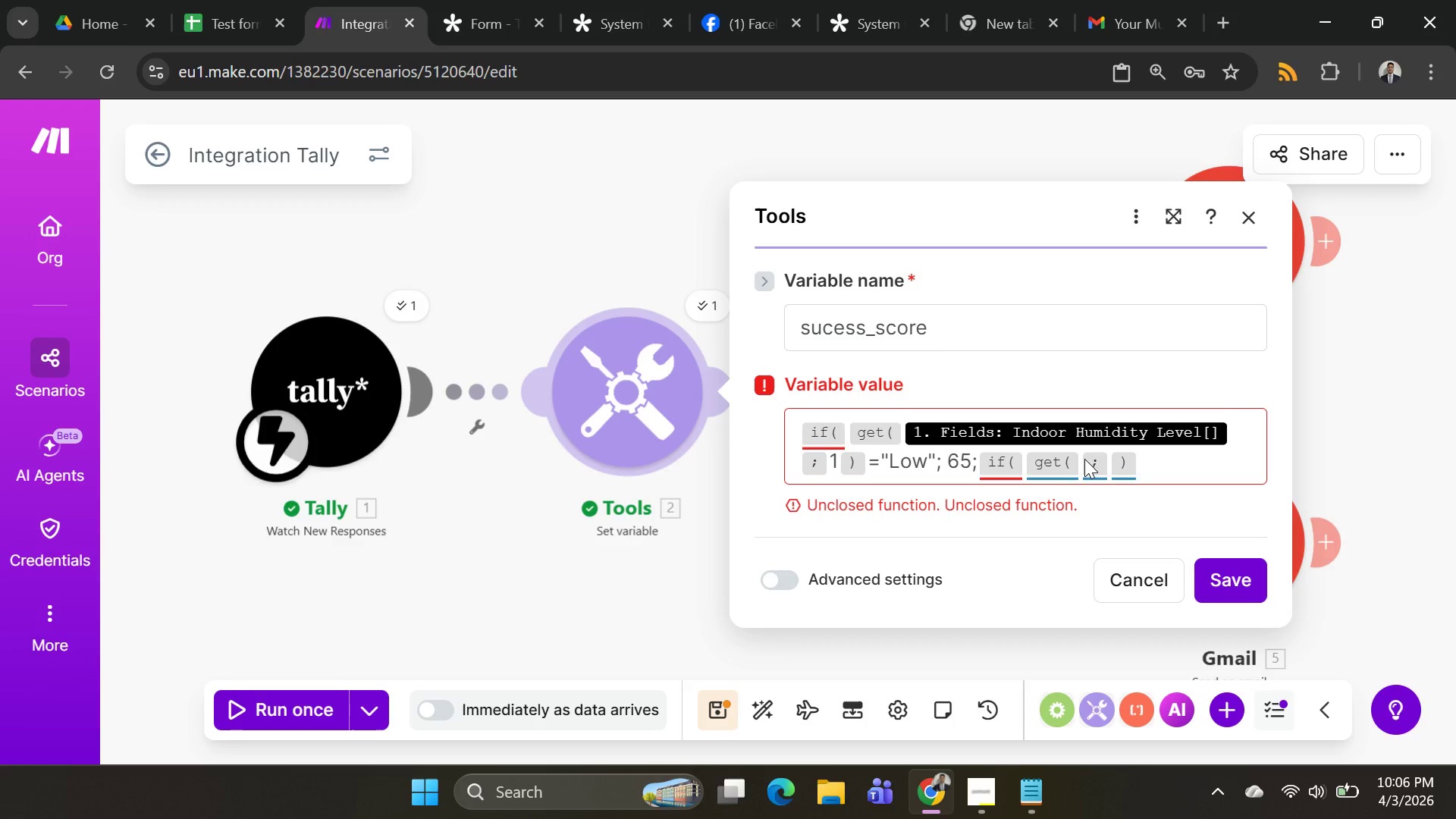 
left_click([1081, 463])
 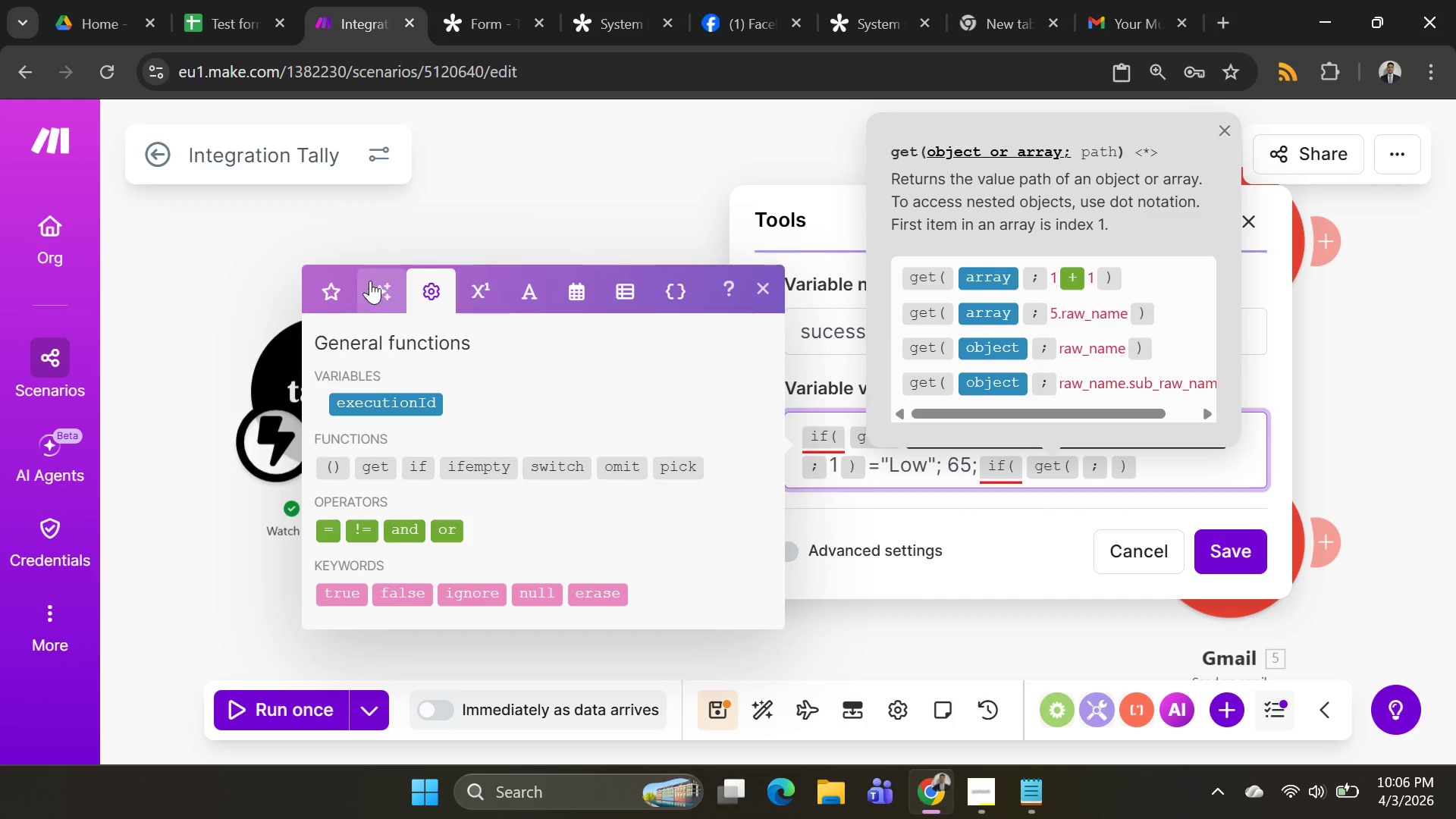 
wait(5.5)
 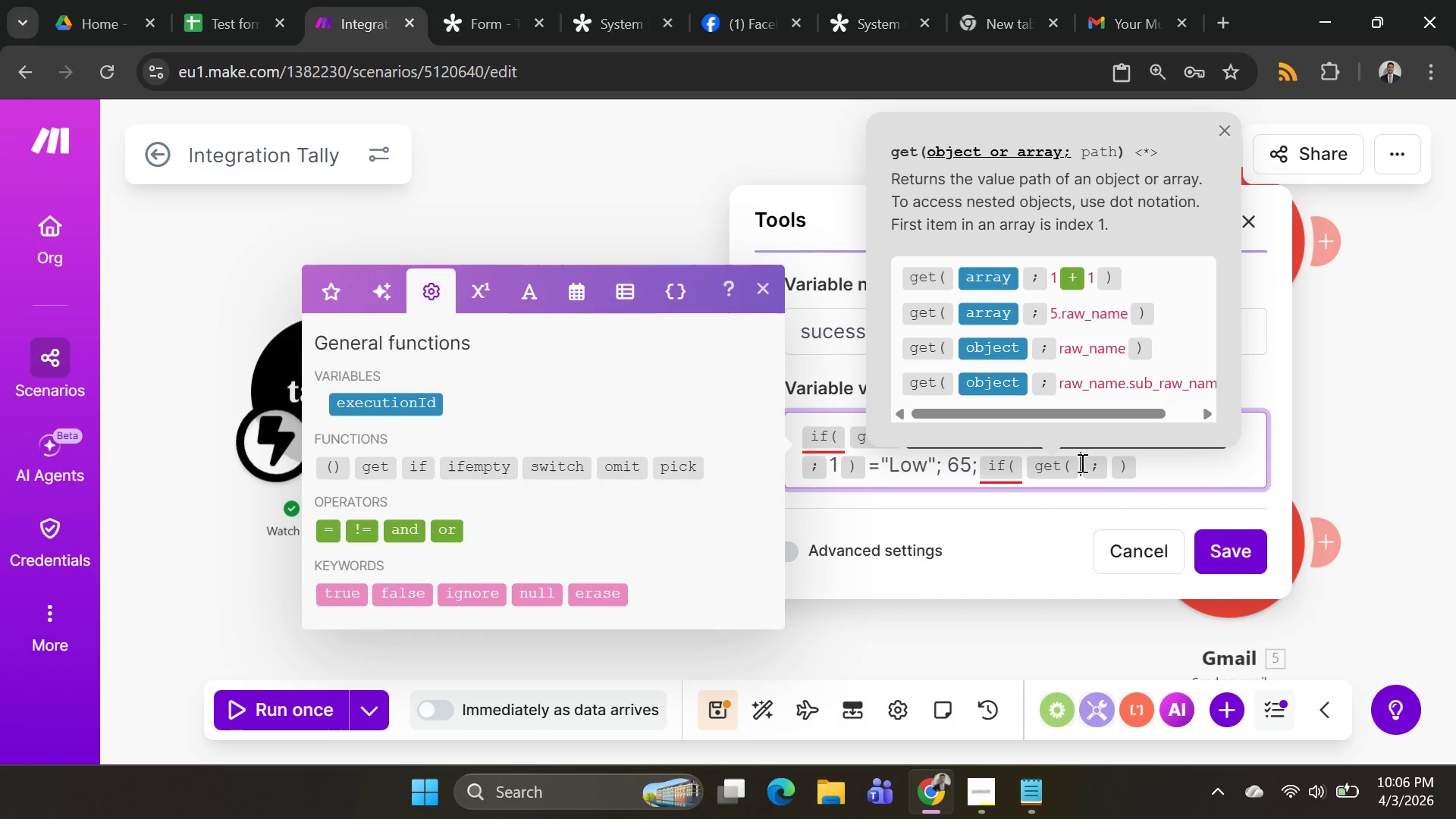 
left_click([331, 284])
 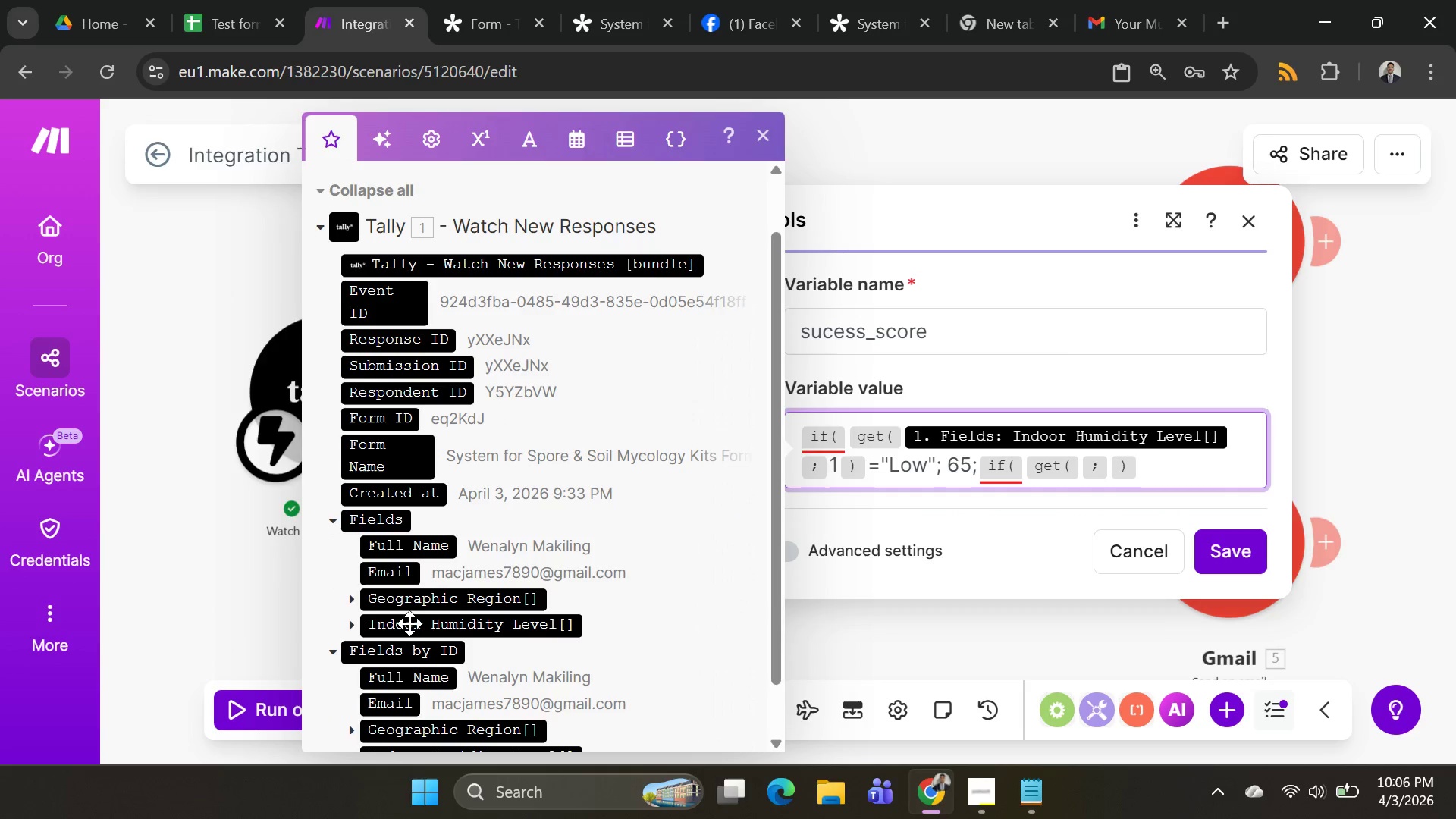 
left_click([411, 627])
 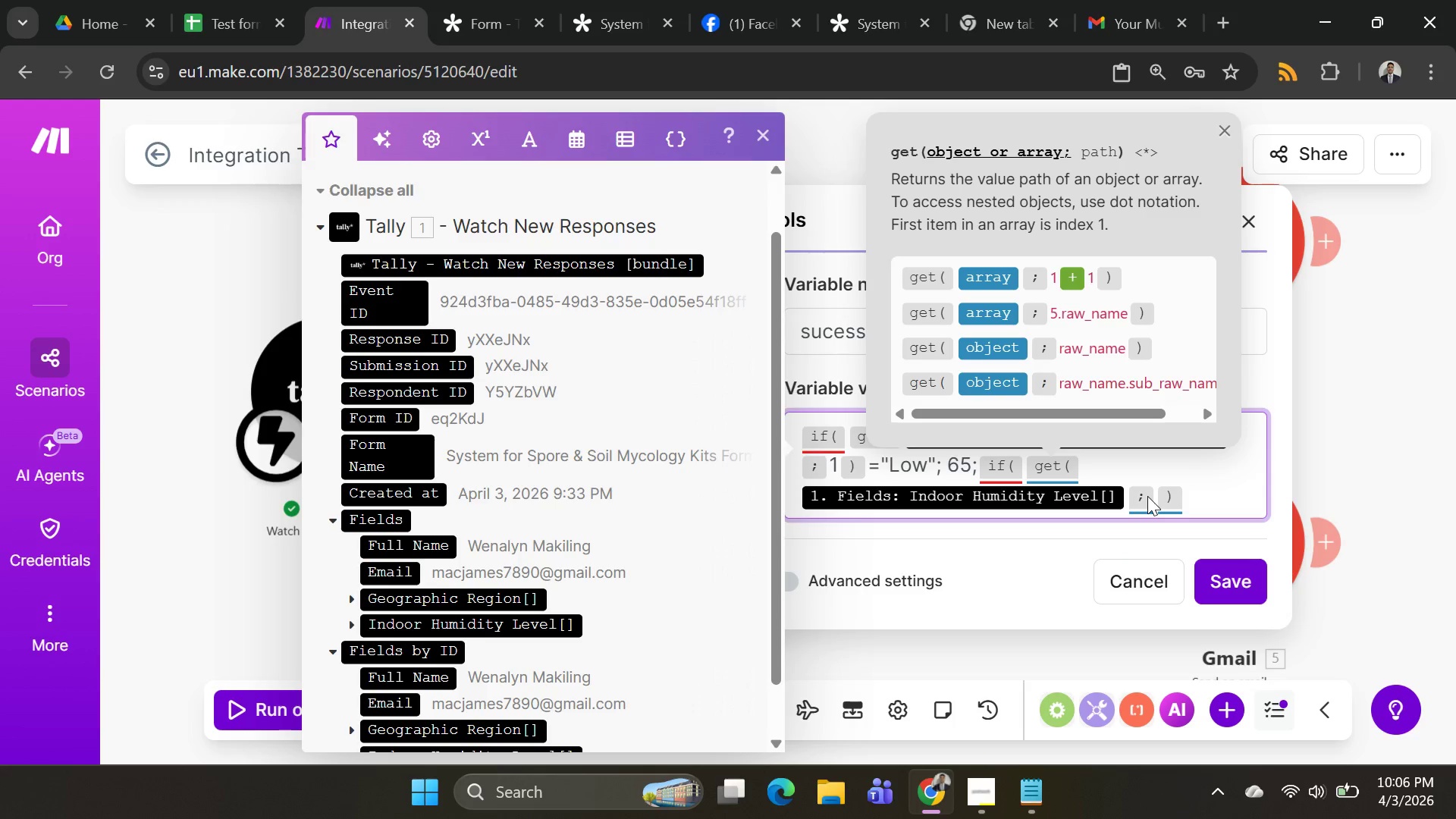 
left_click([1156, 498])
 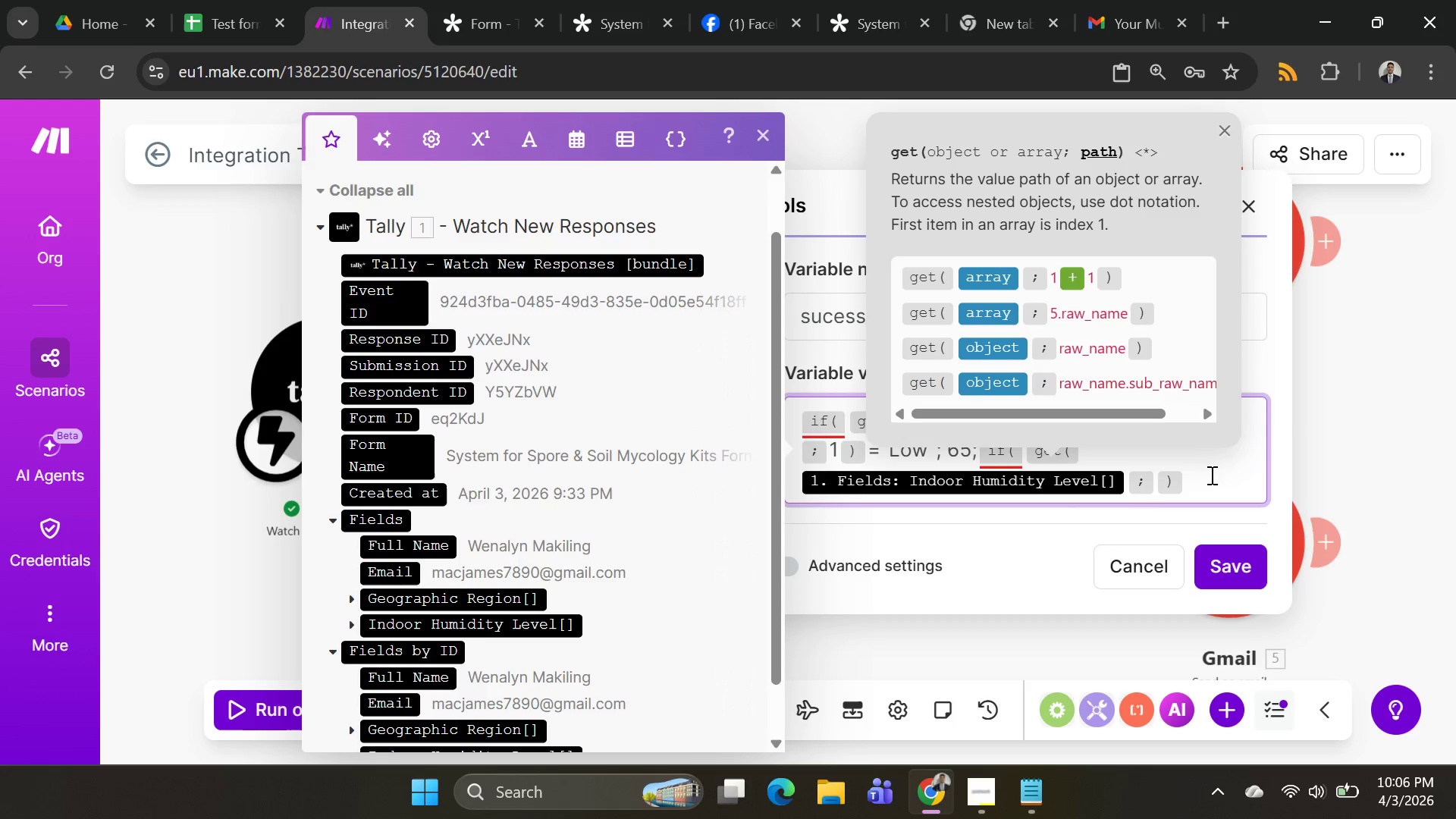 
left_click([1247, 476])
 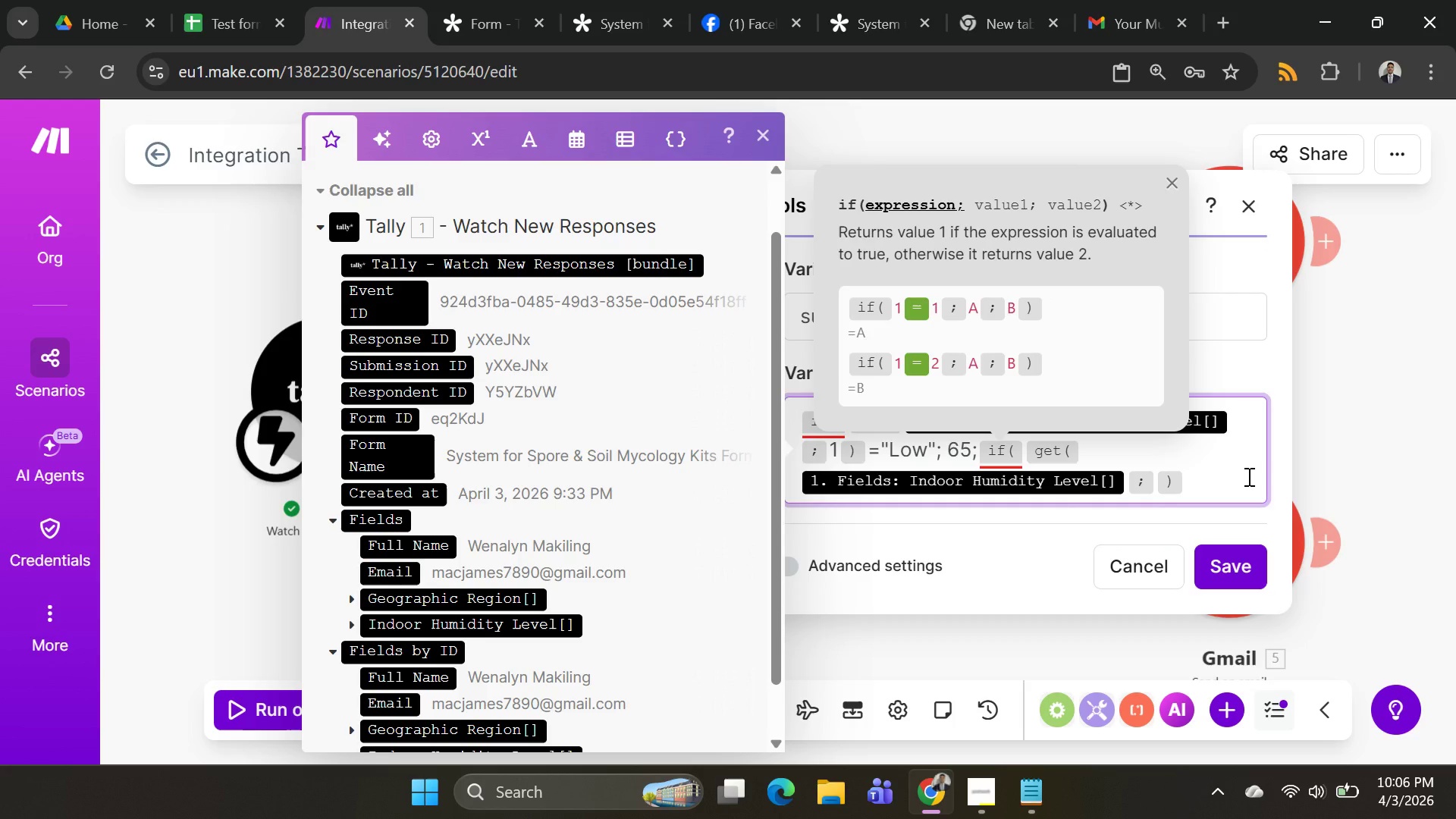 
wait(8.78)
 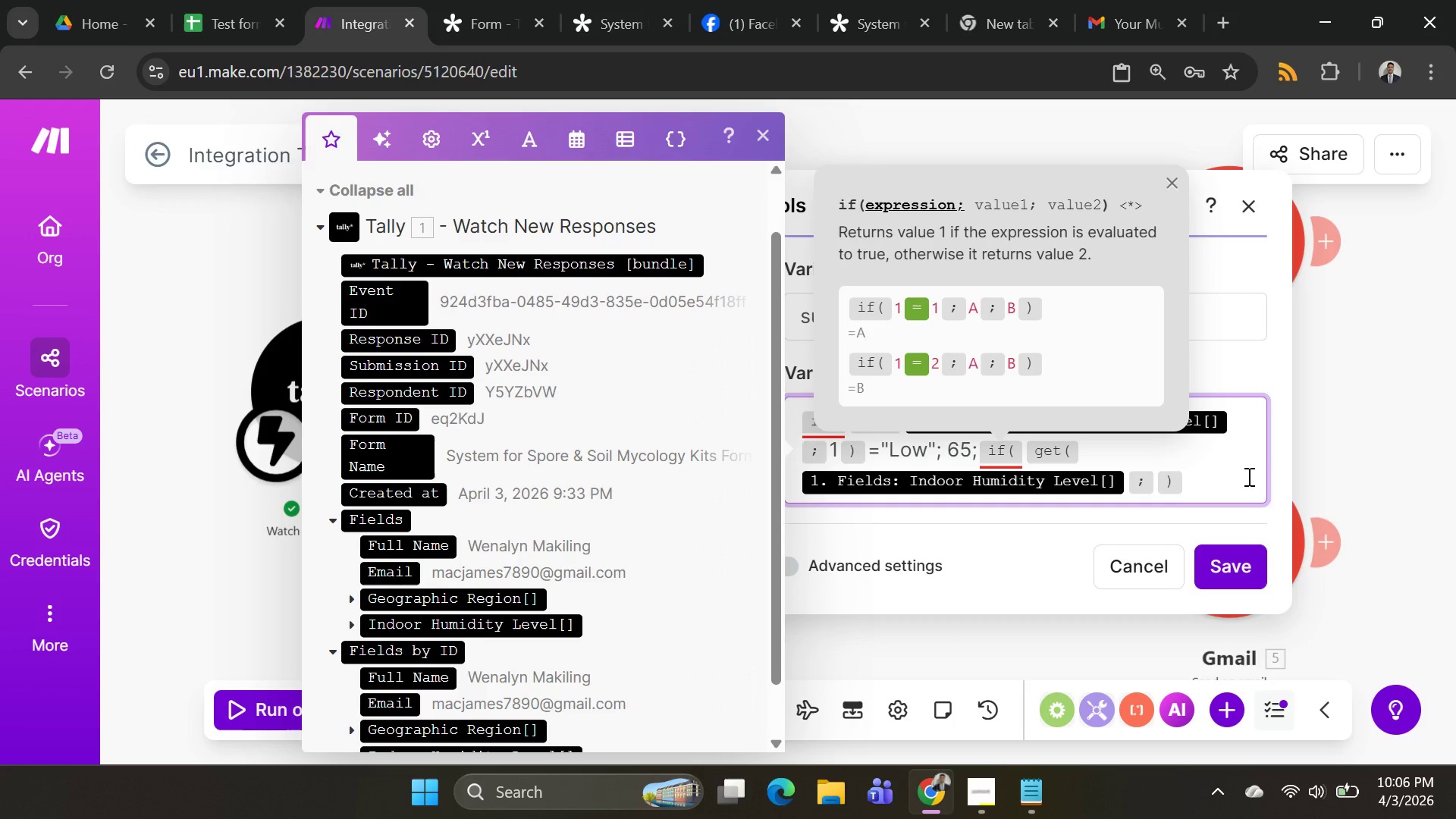 
left_click([1159, 478])
 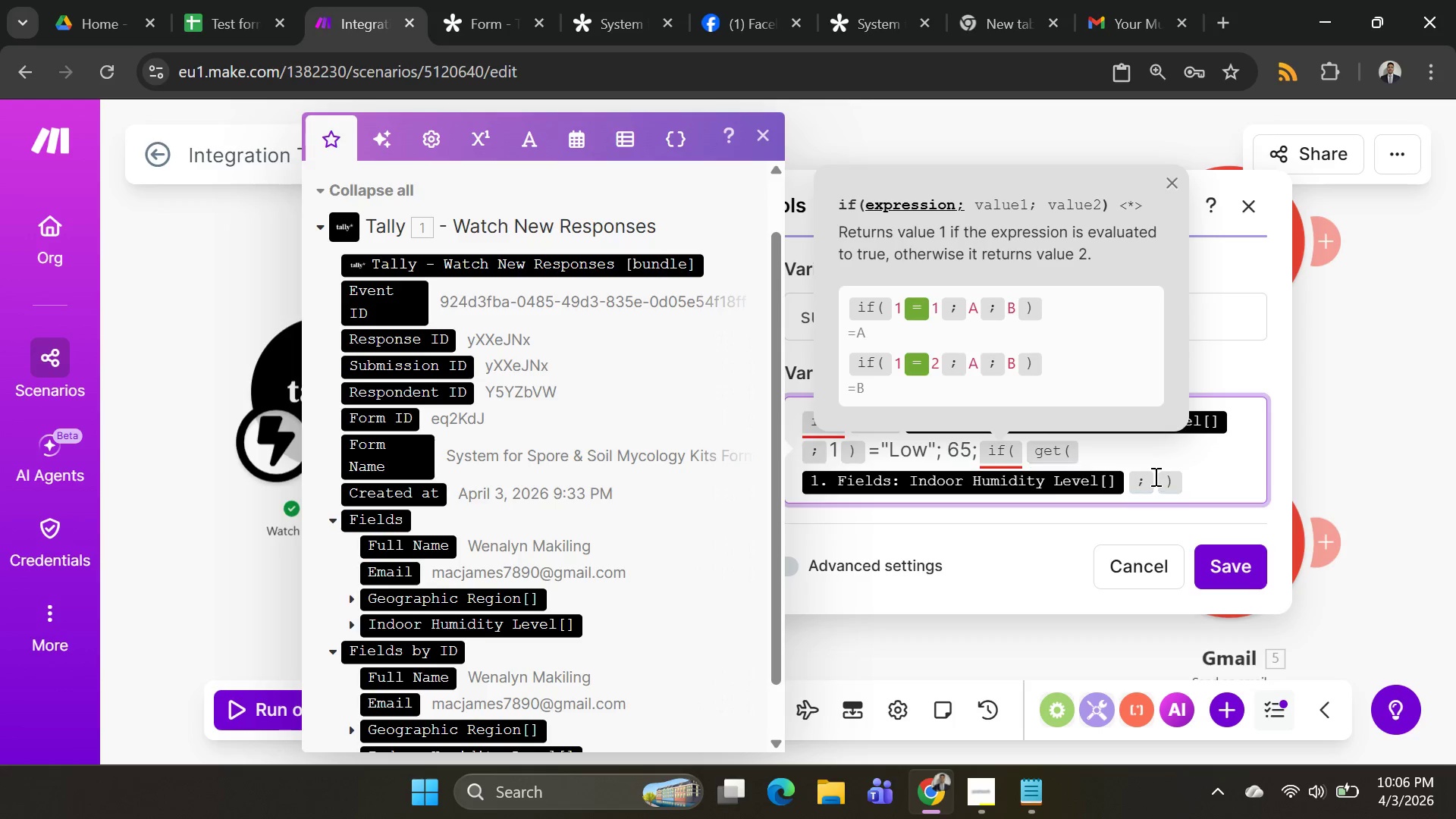 
left_click([1154, 476])
 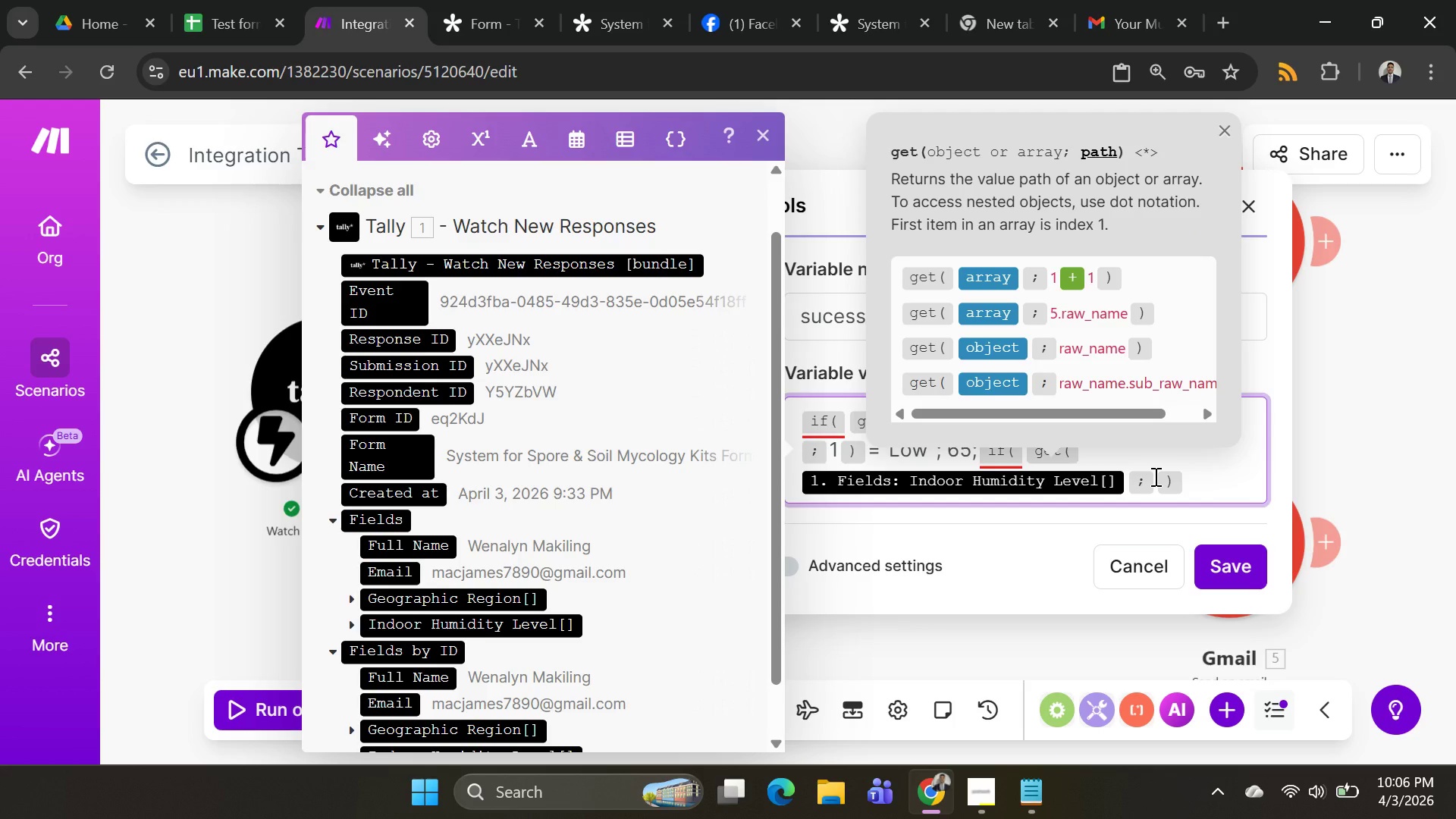 
key(1)
 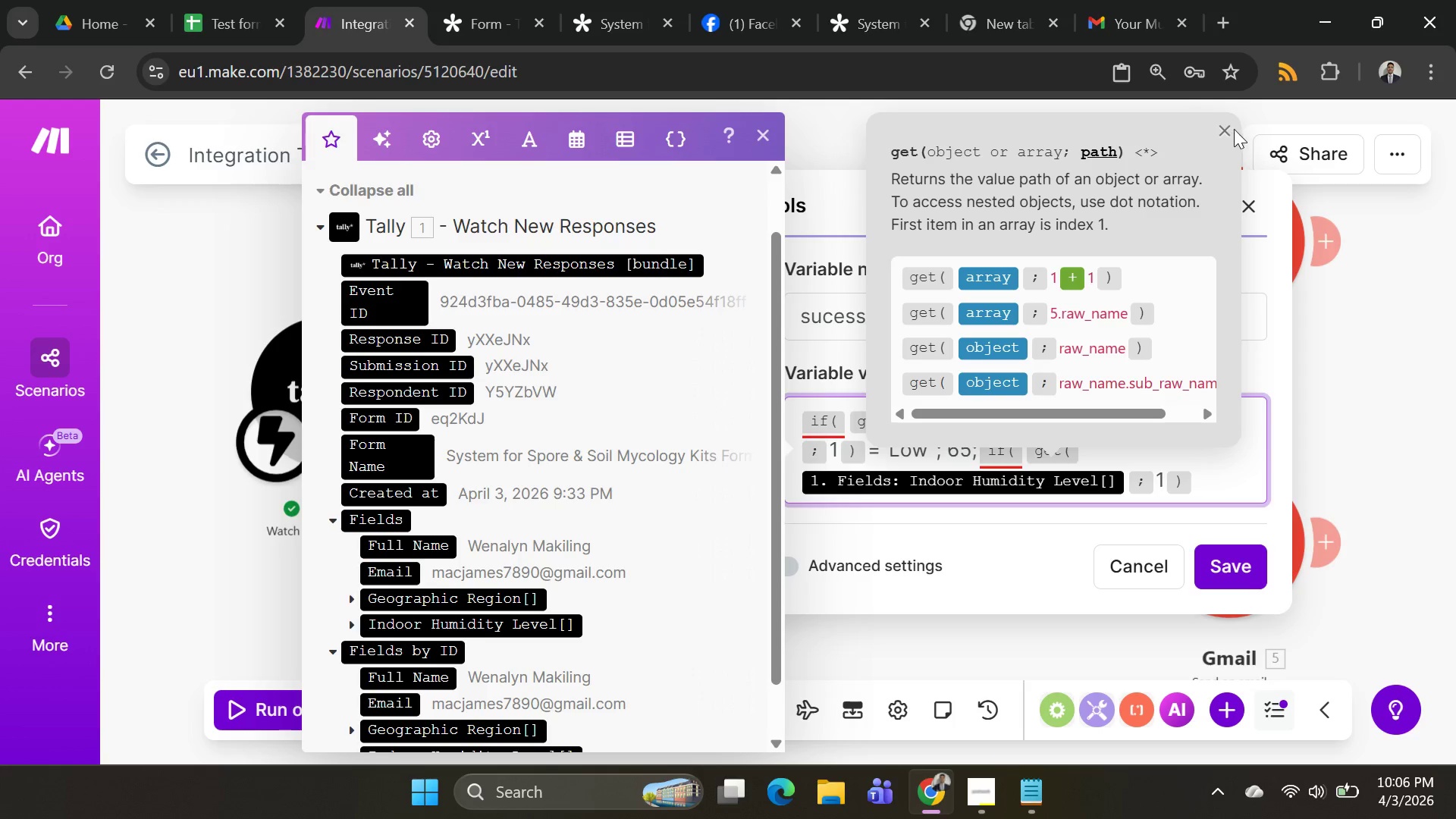 
wait(5.22)
 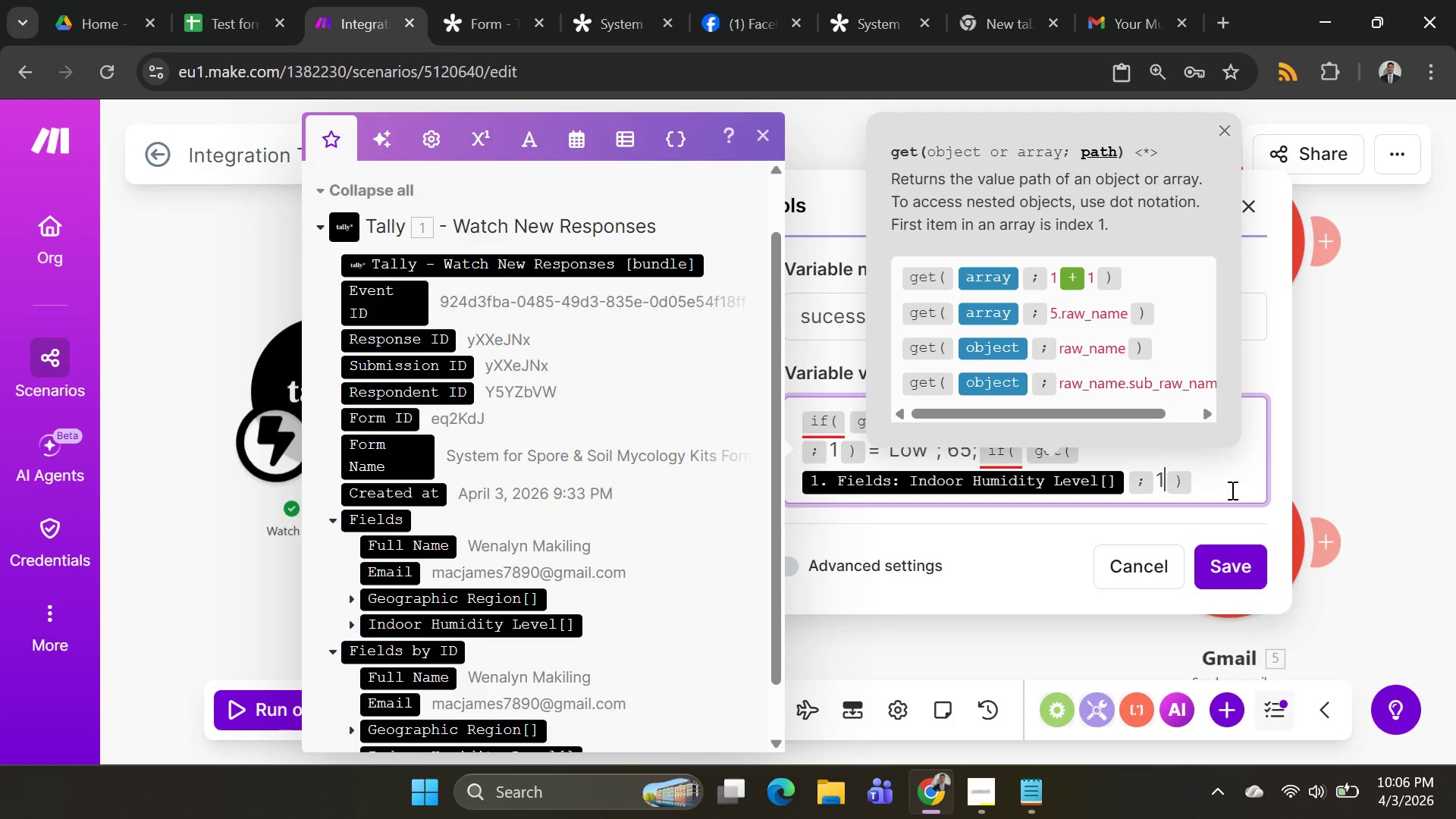 
left_click([1220, 127])
 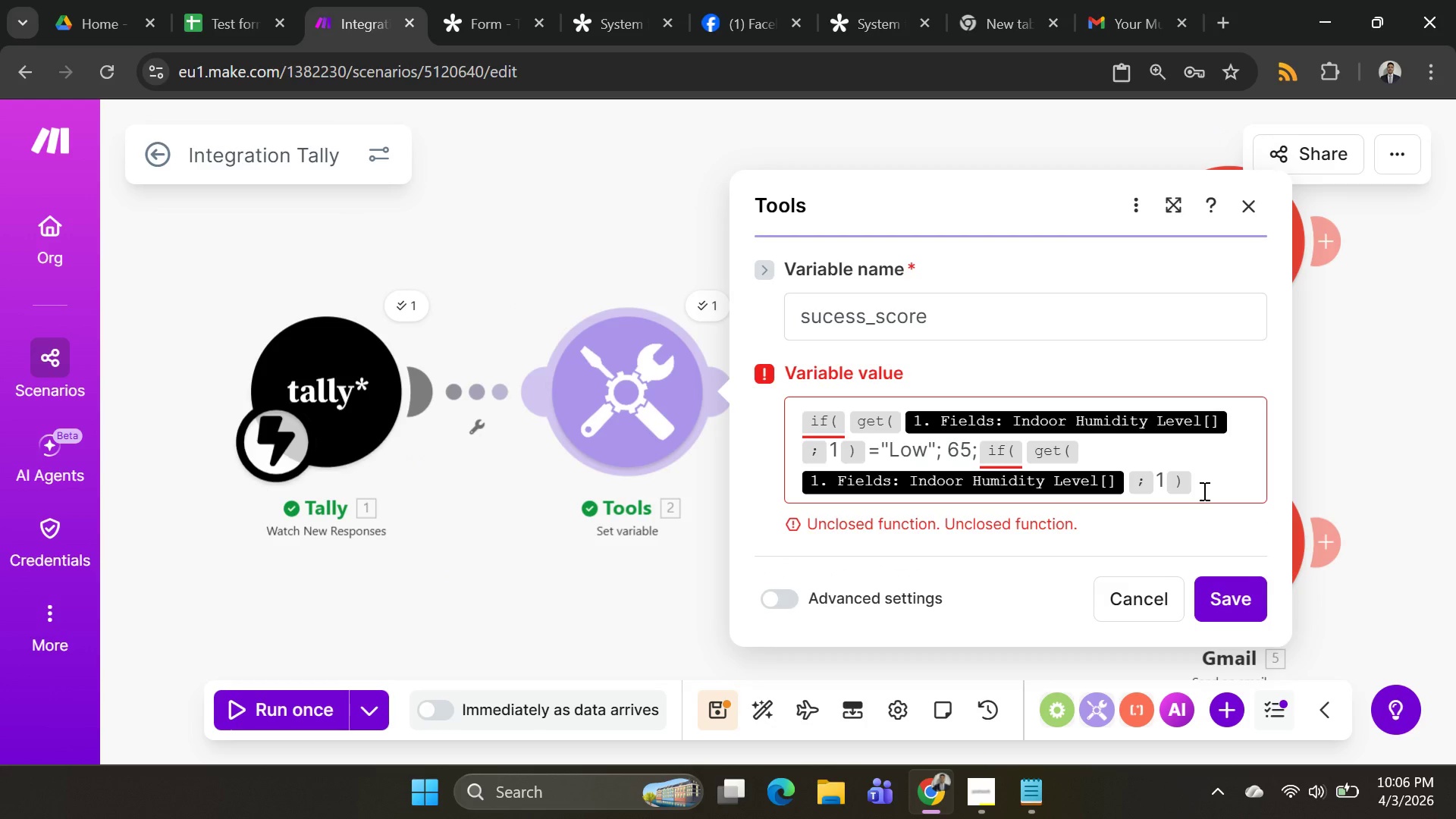 
left_click([1197, 482])
 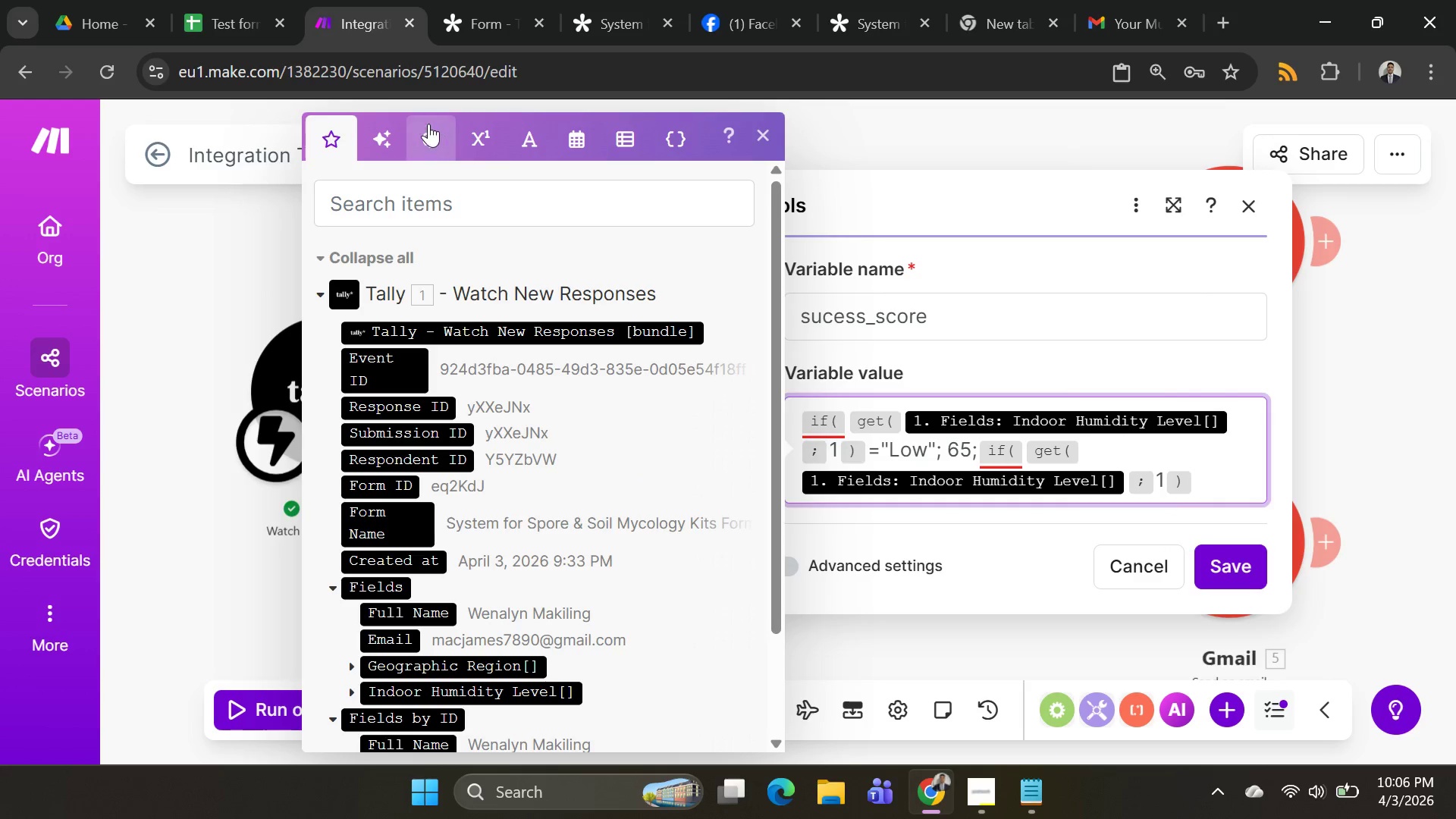 
wait(5.02)
 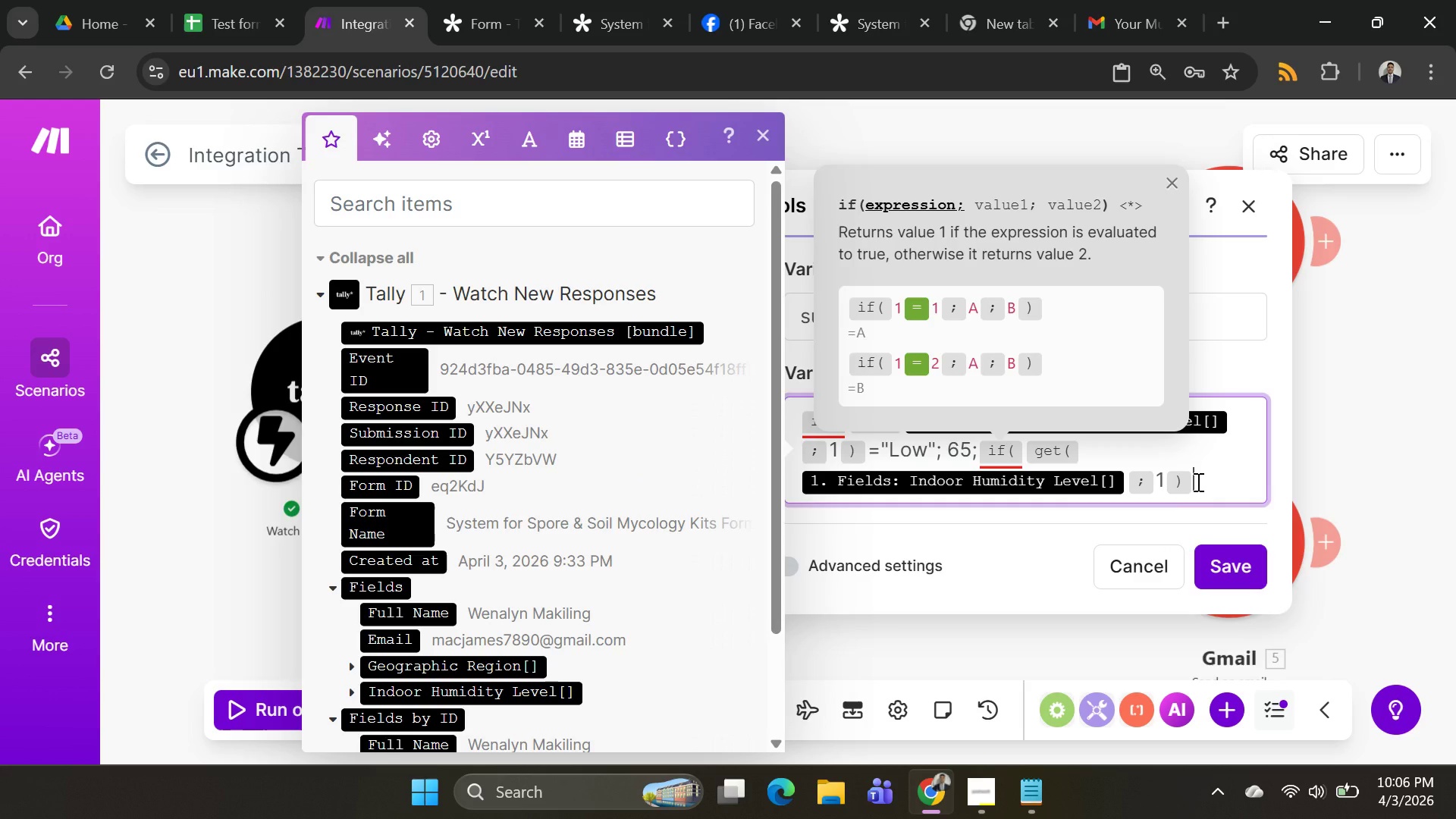 
left_click([428, 124])
 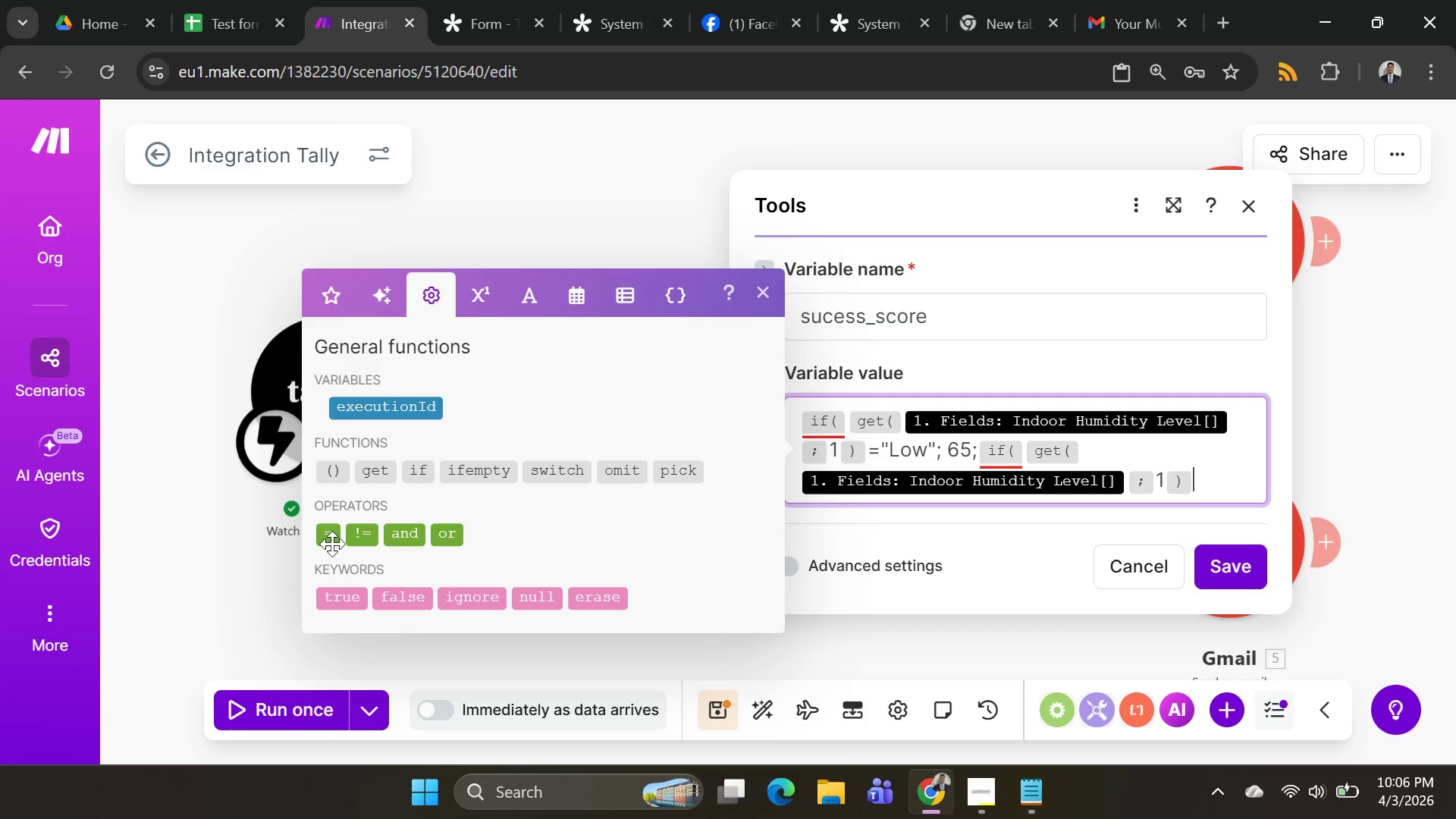 
left_click([327, 534])
 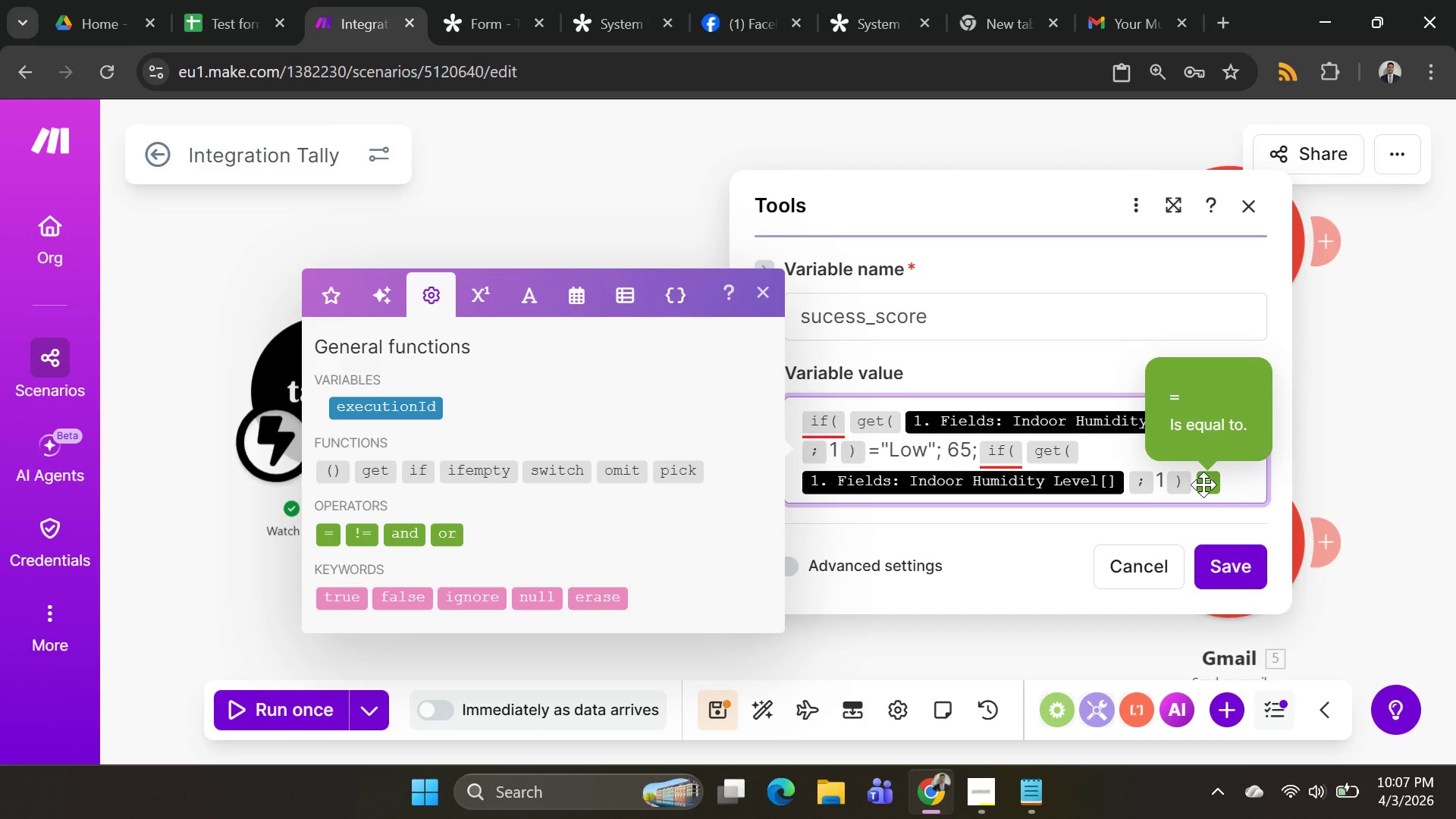 
wait(7.09)
 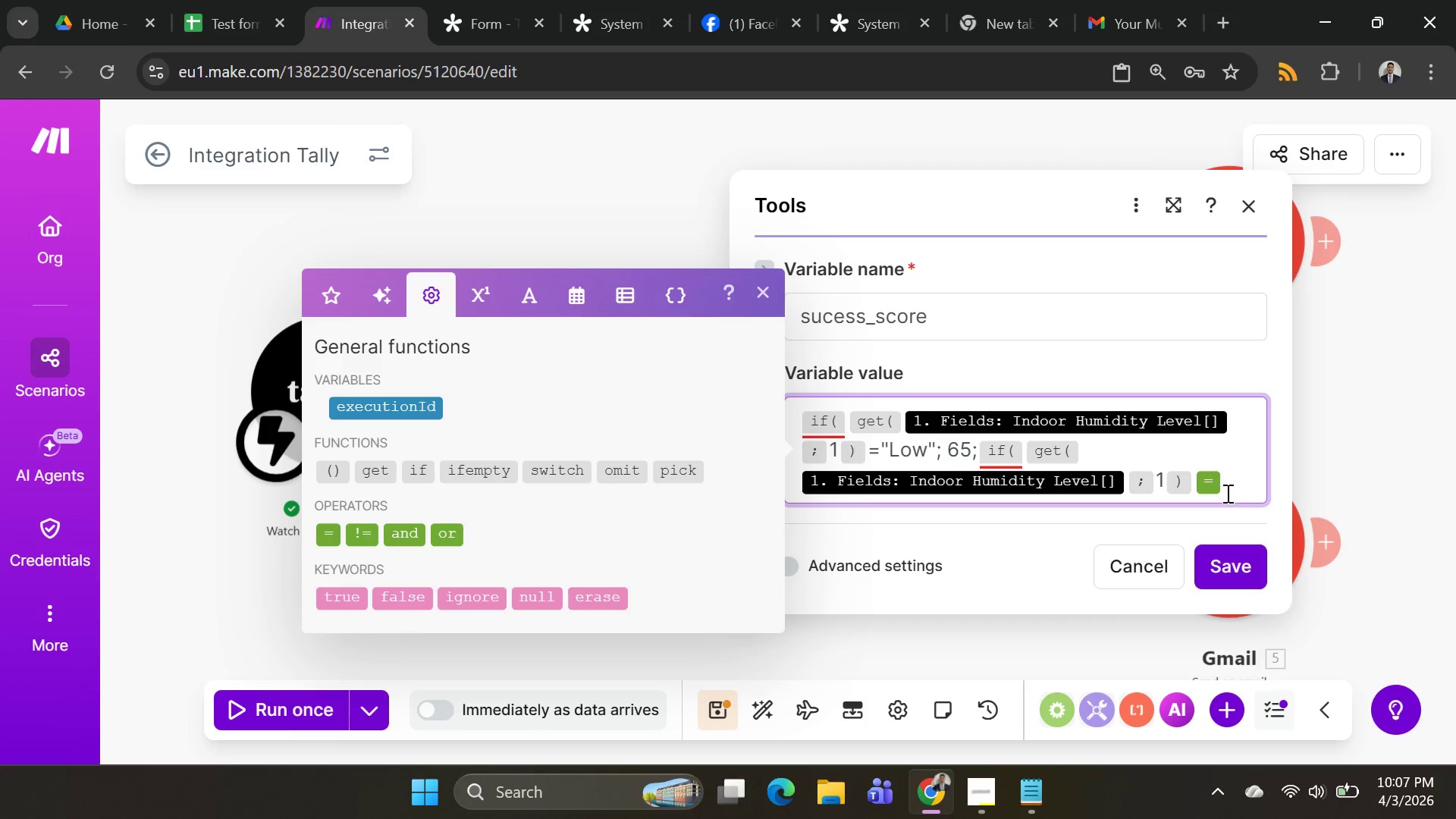 
type("medi)
key(Backspace)
key(Backspace)
key(Backspace)
key(Backspace)
type(Medium")
 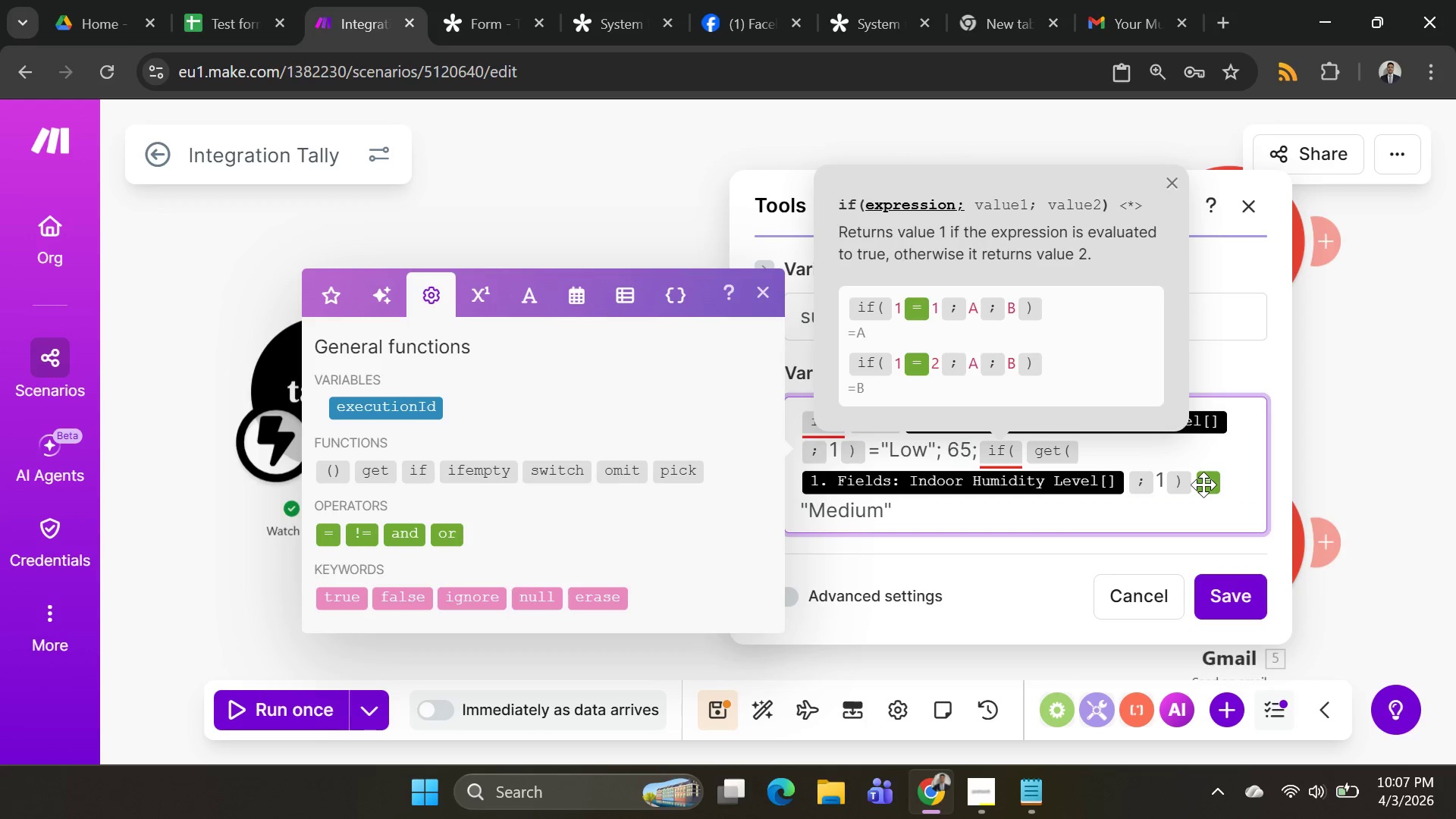 
wait(5.36)
 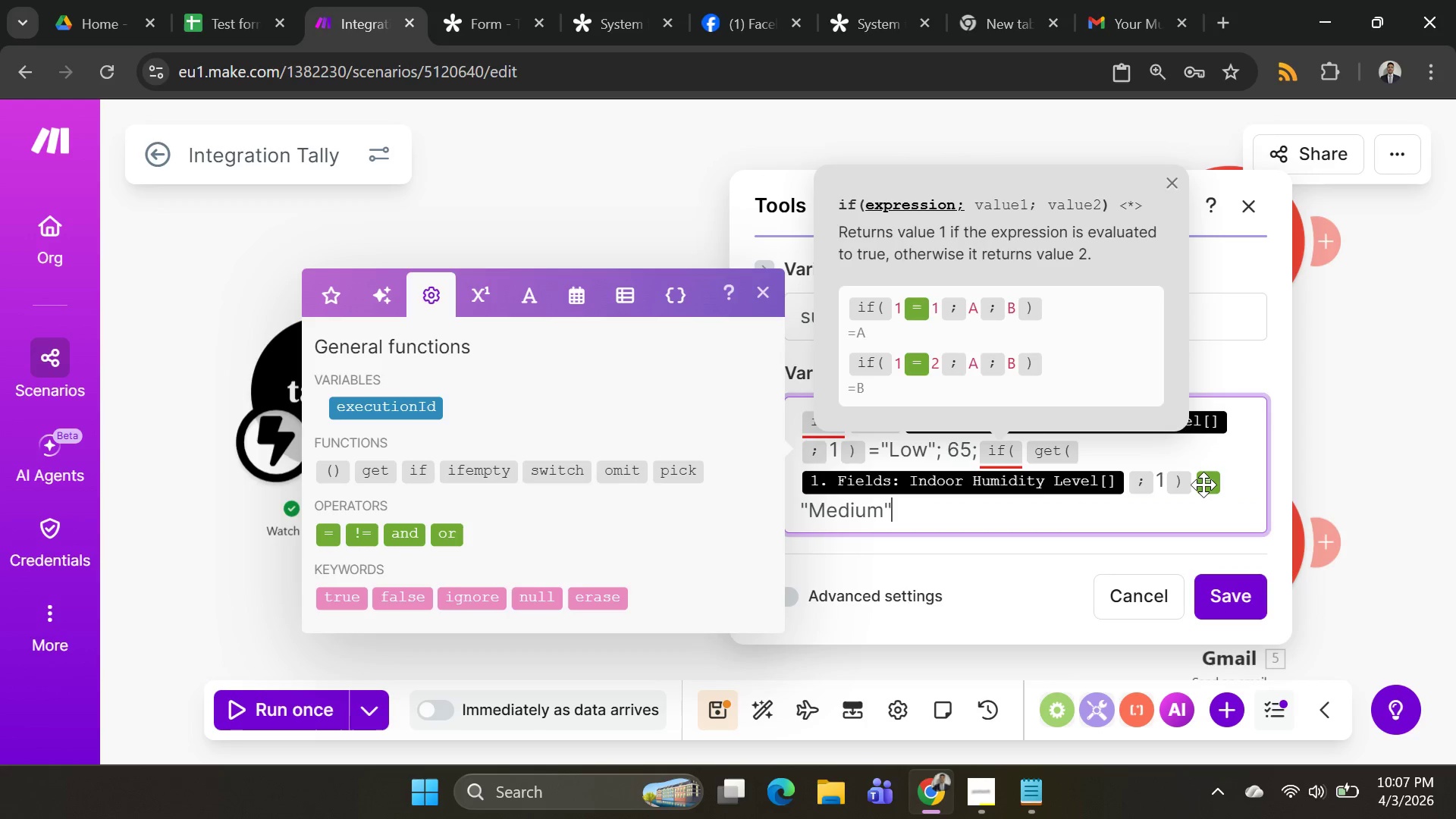 
key(Semicolon)
 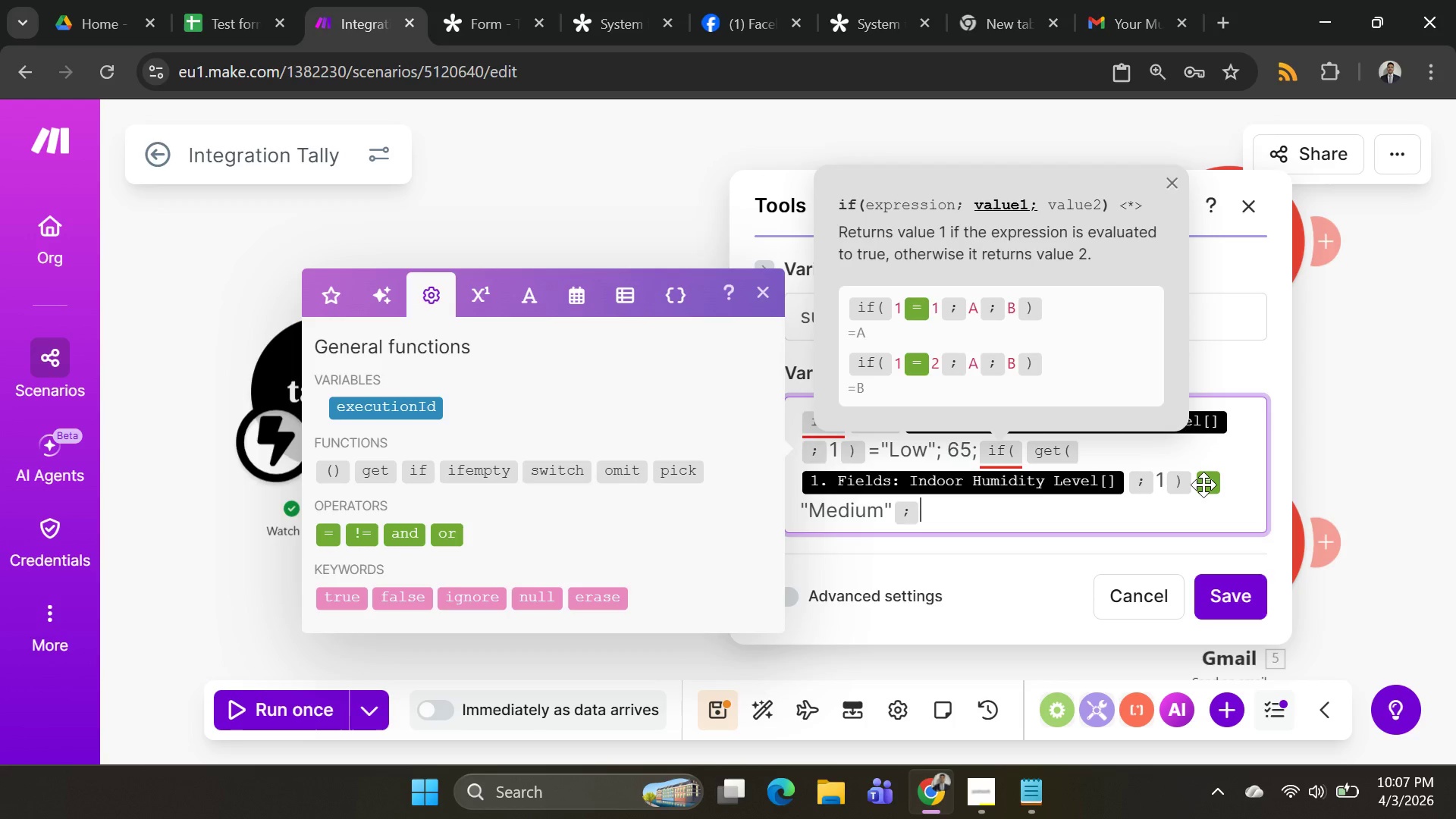 
key(Space)
 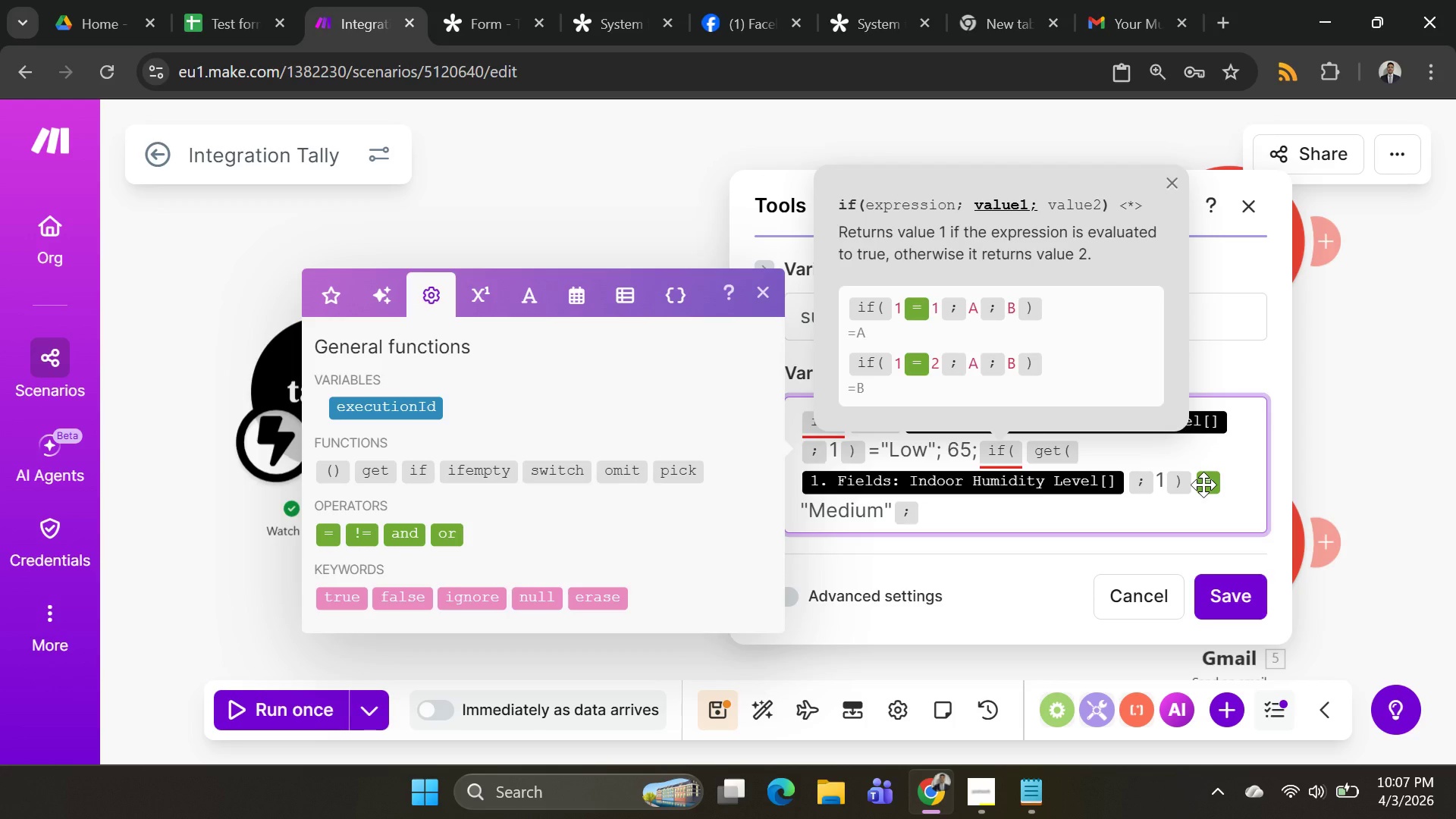 
wait(6.59)
 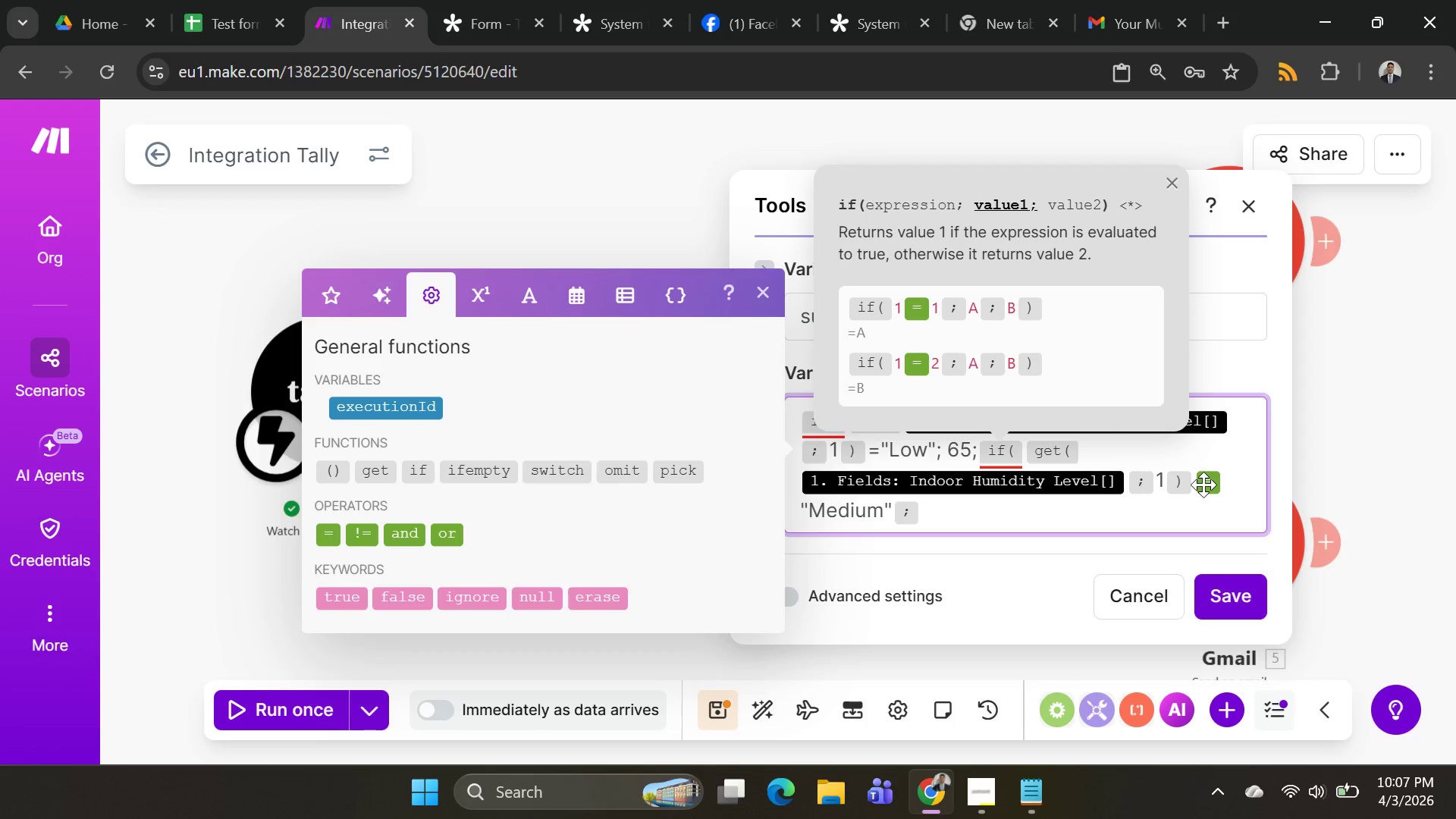 
type(85)
 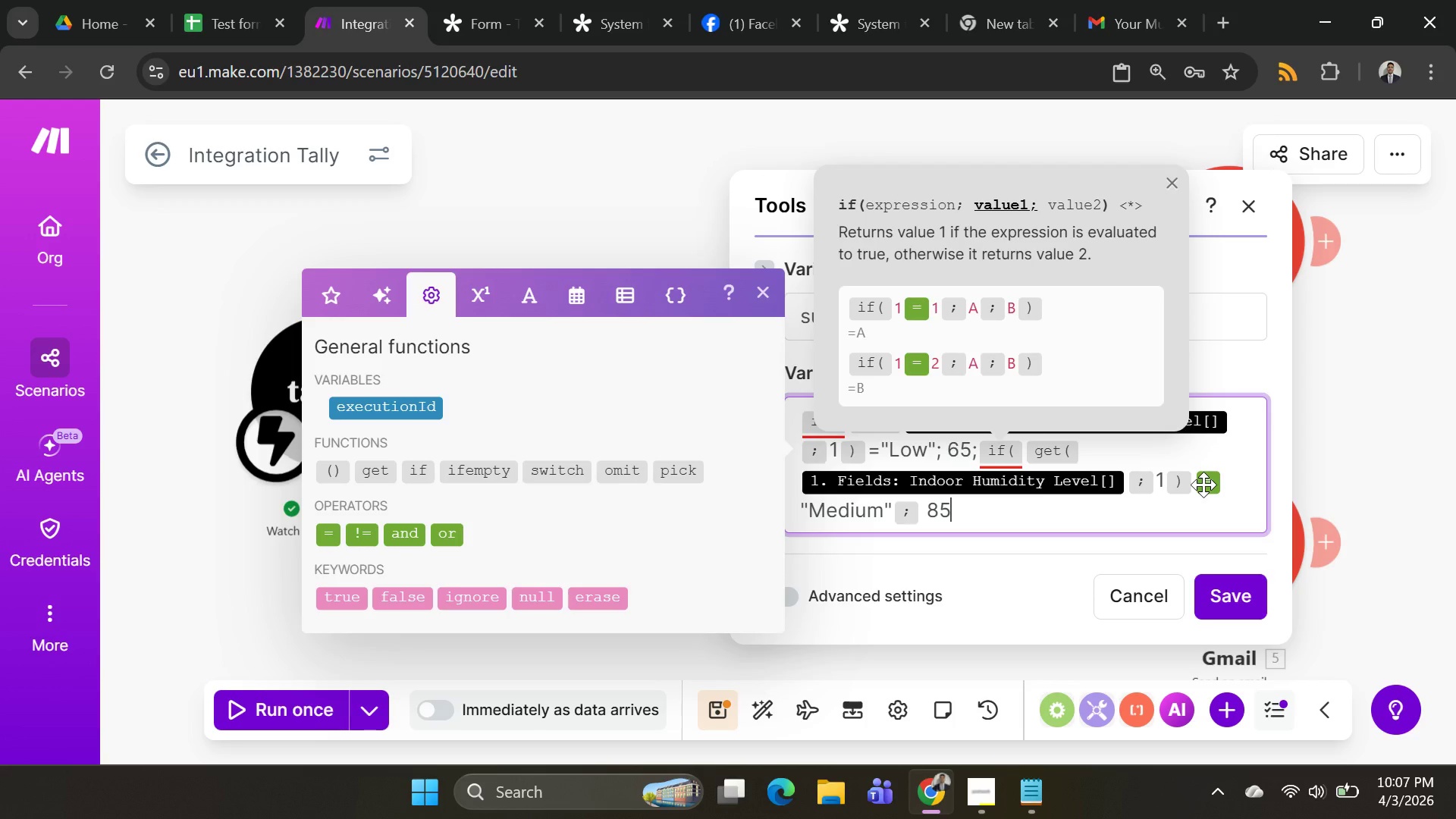 
wait(5.84)
 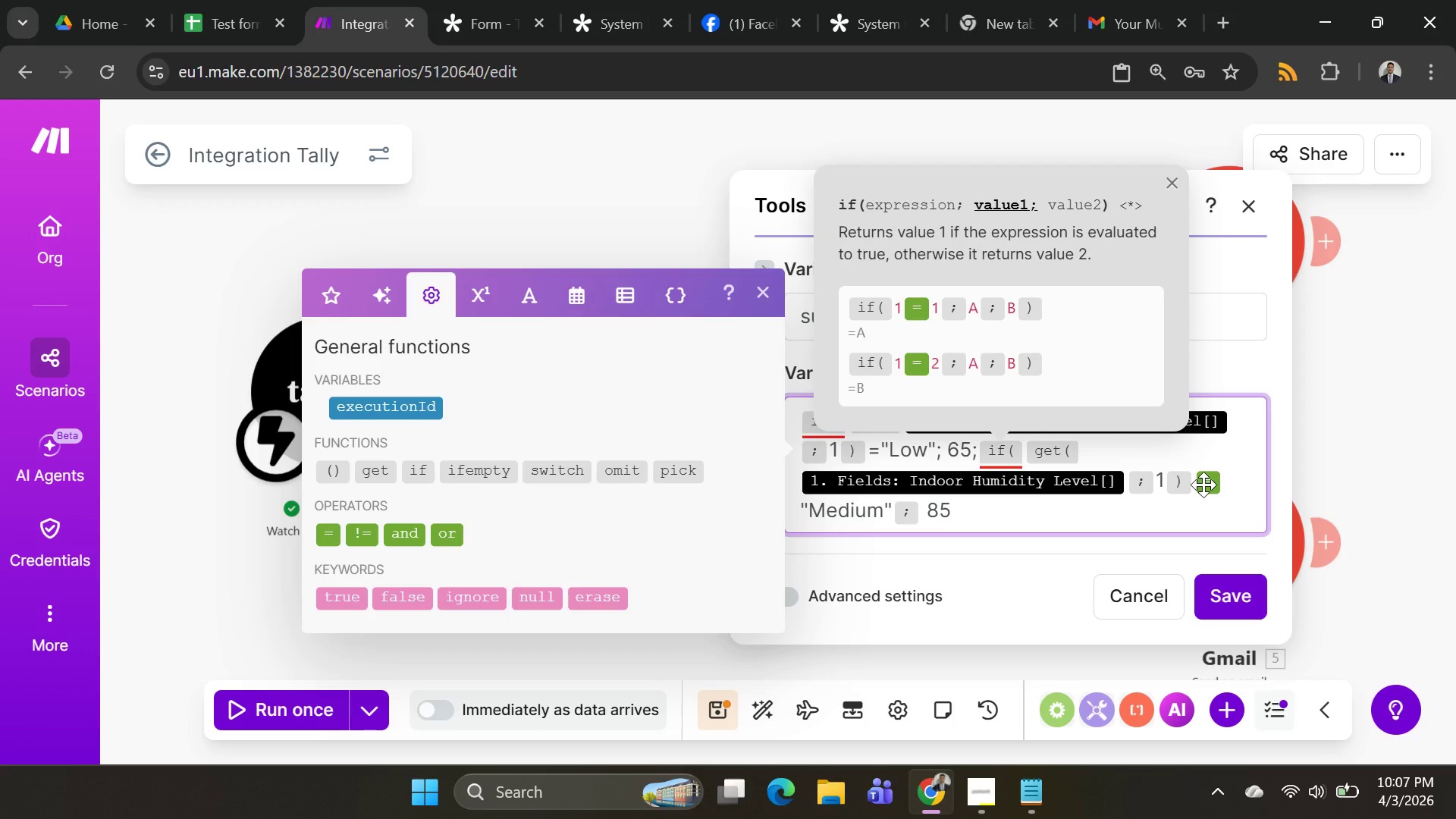 
type(; 95)
 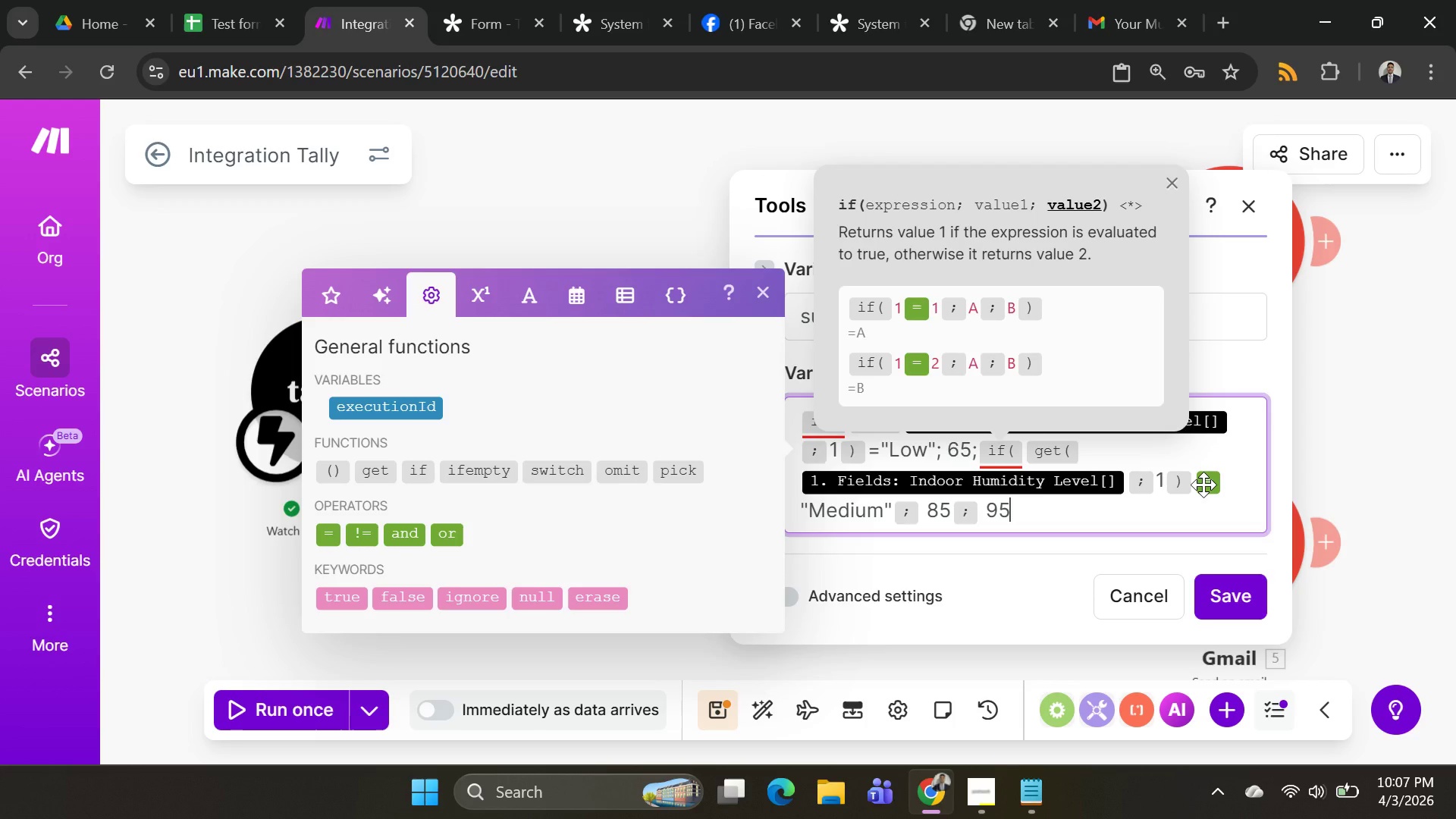 
key(Shift+ShiftRight)
 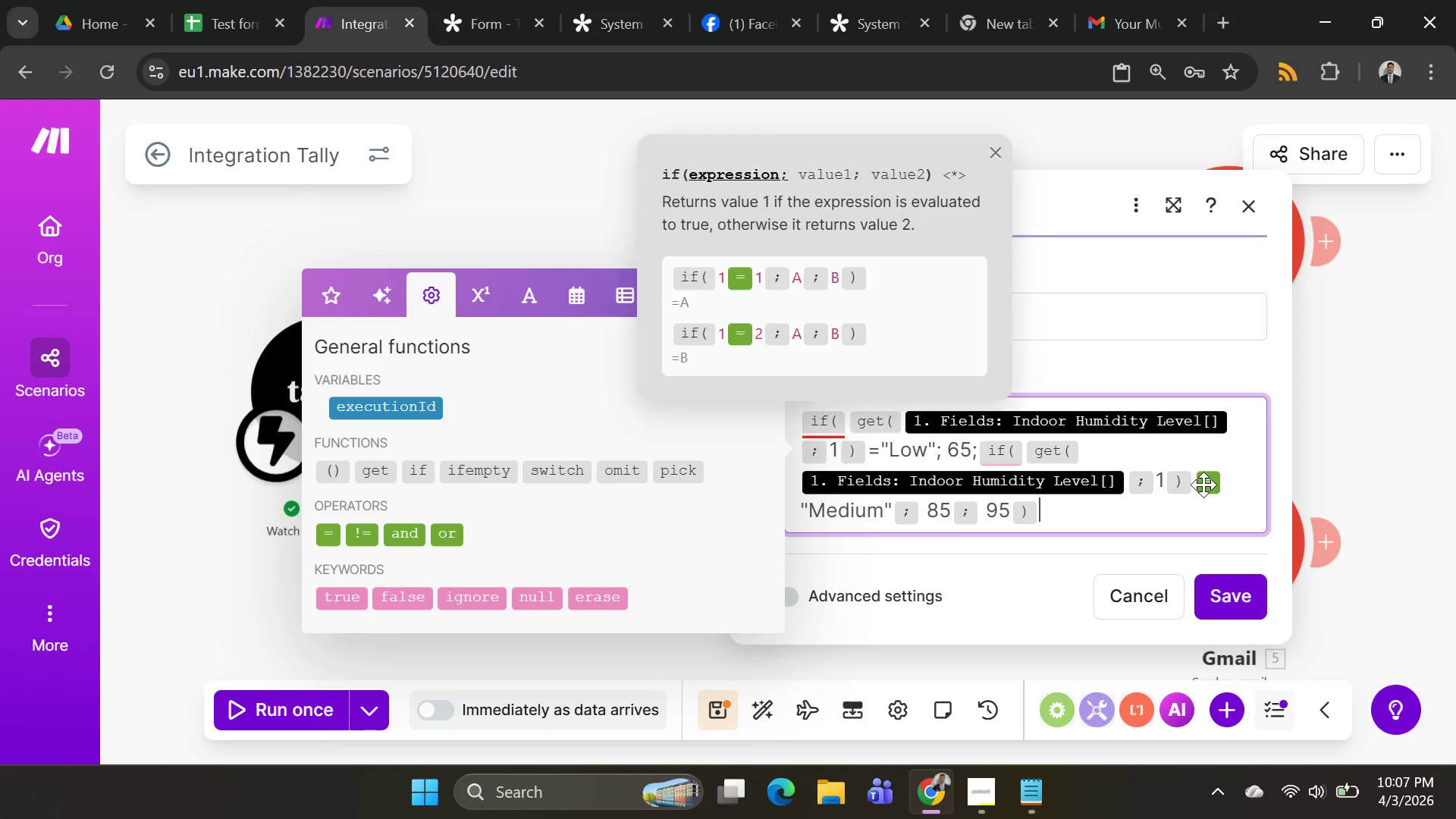 
key(Shift+0)
 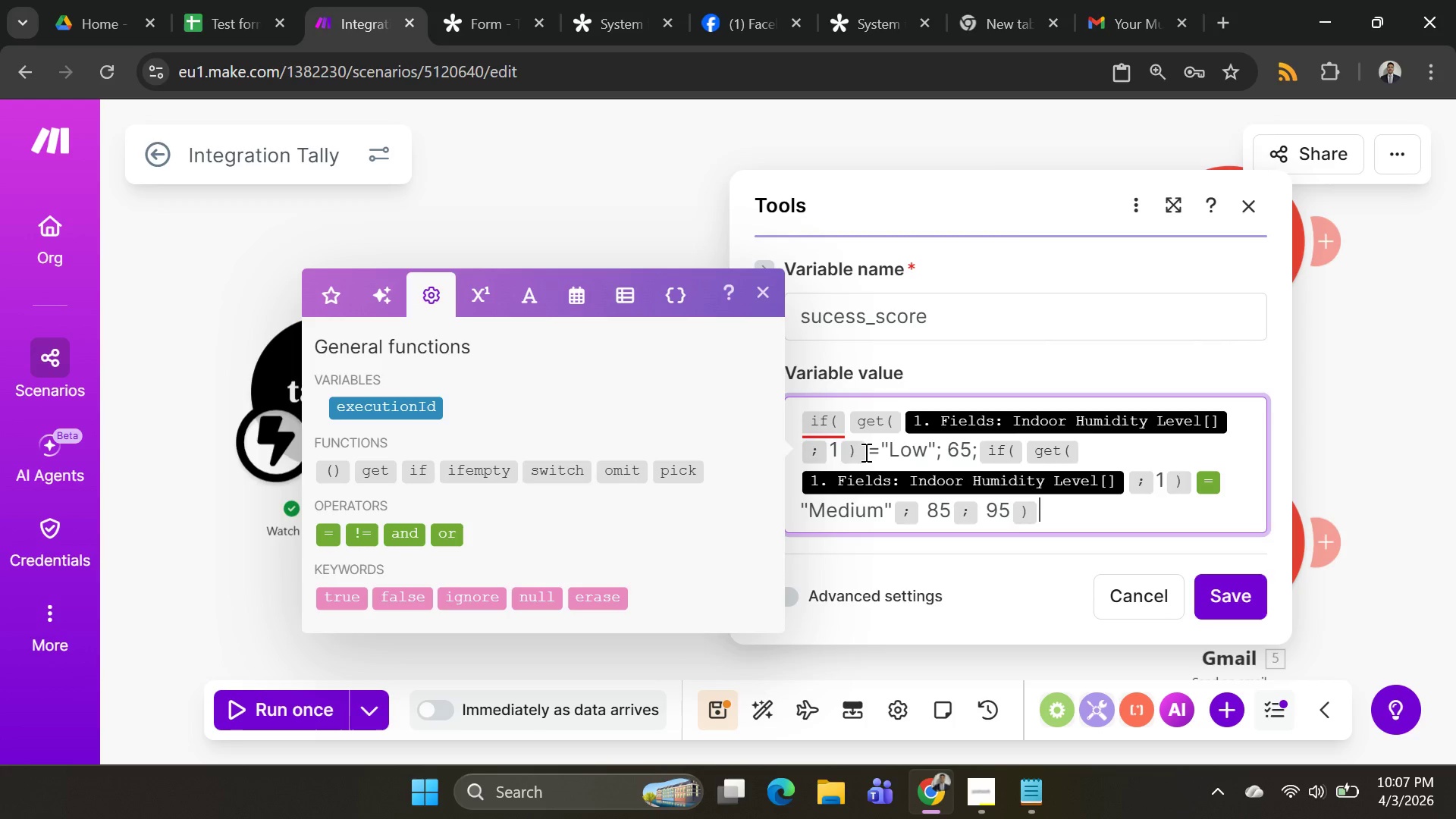 
wait(5.49)
 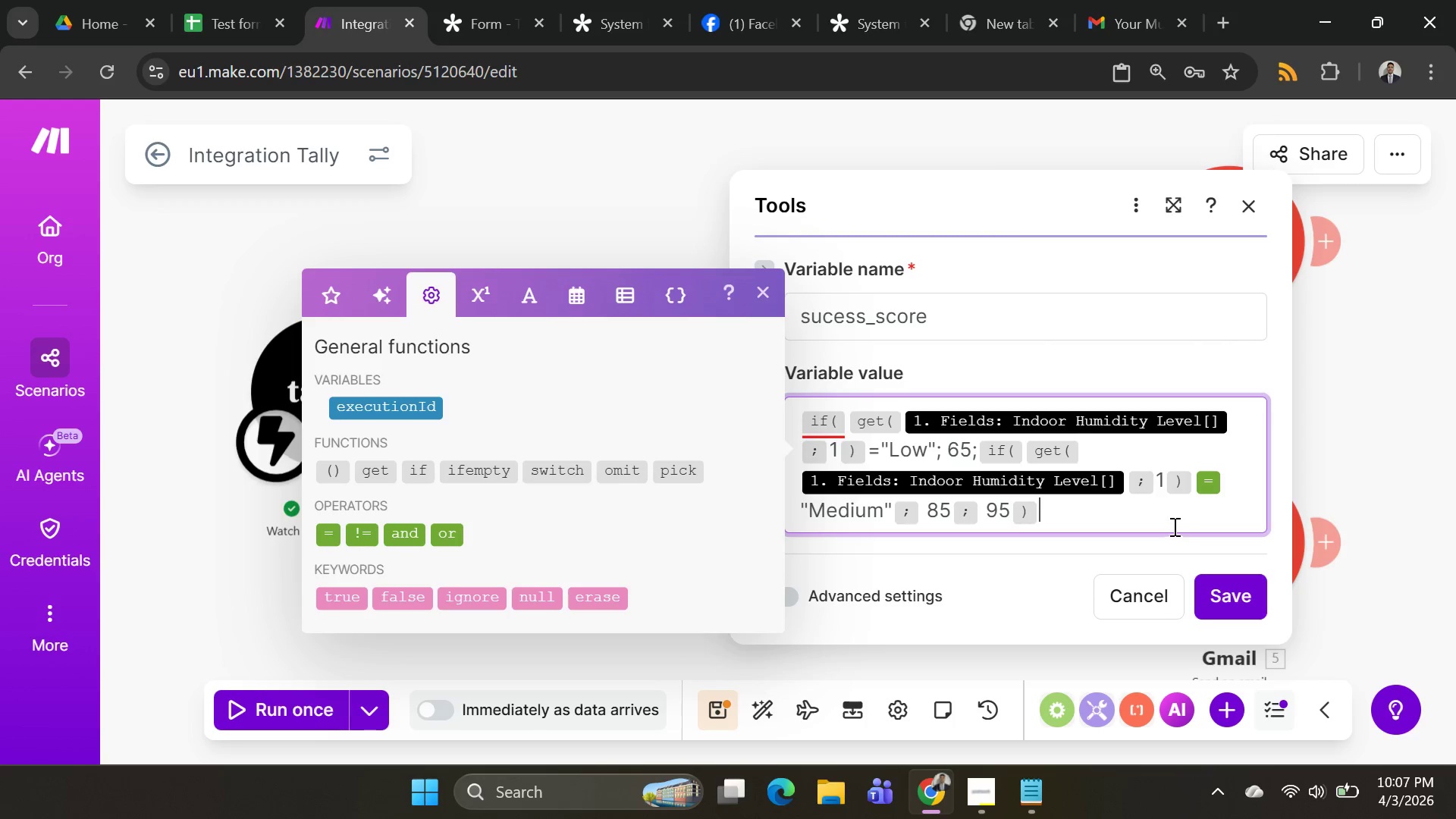 
left_click([875, 452])
 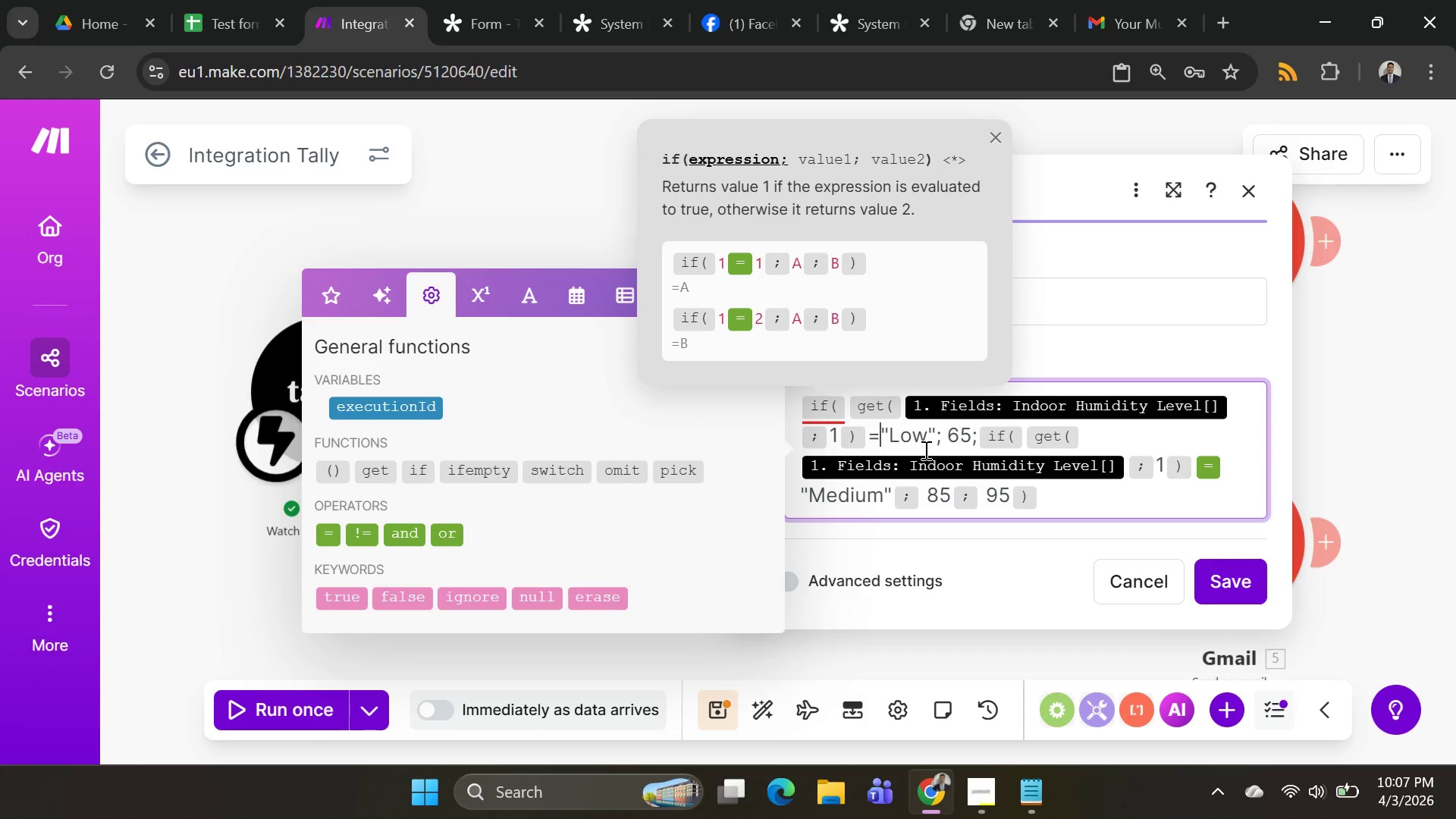 
key(Backspace)
 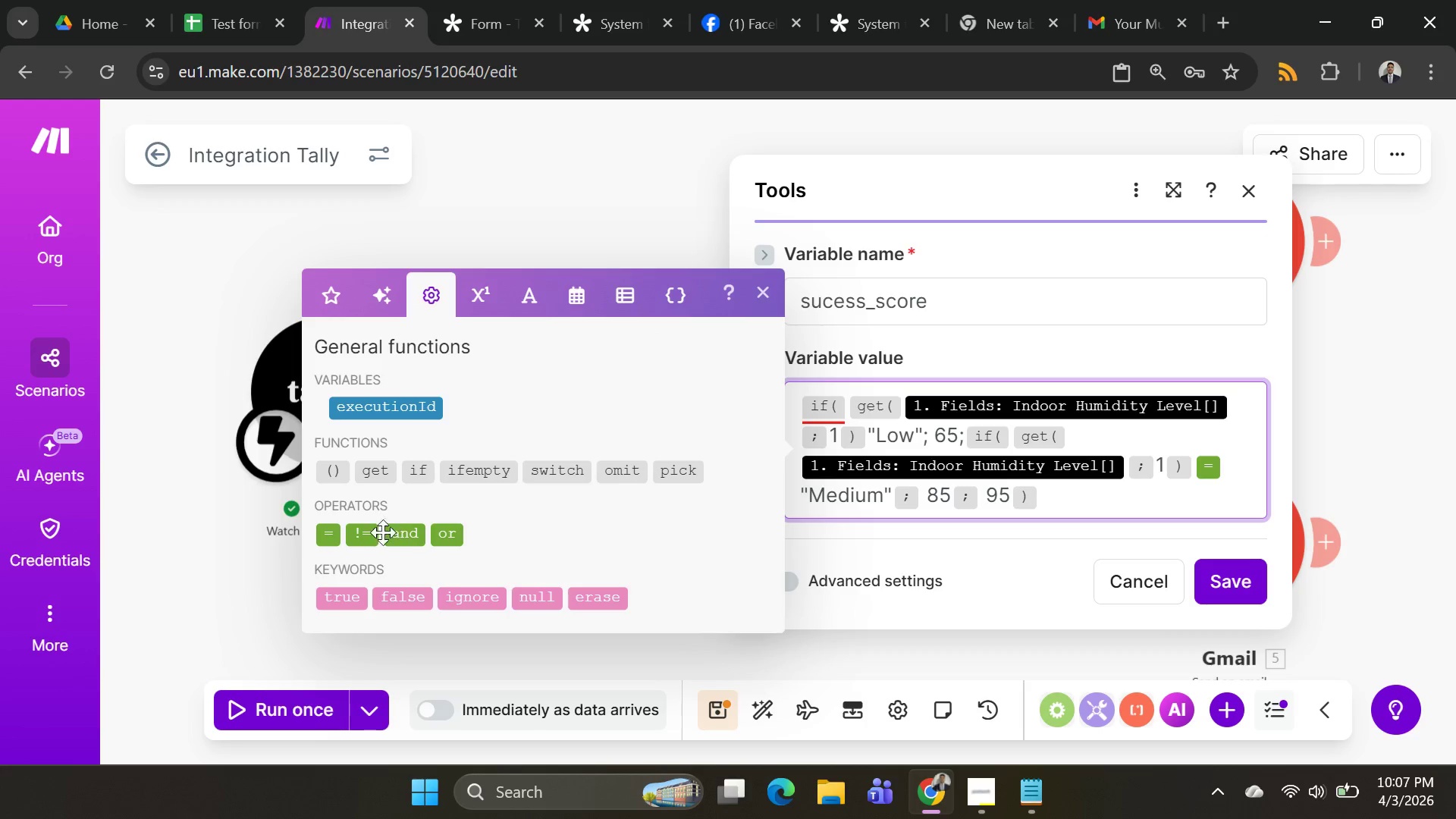 
mouse_move([331, 533])
 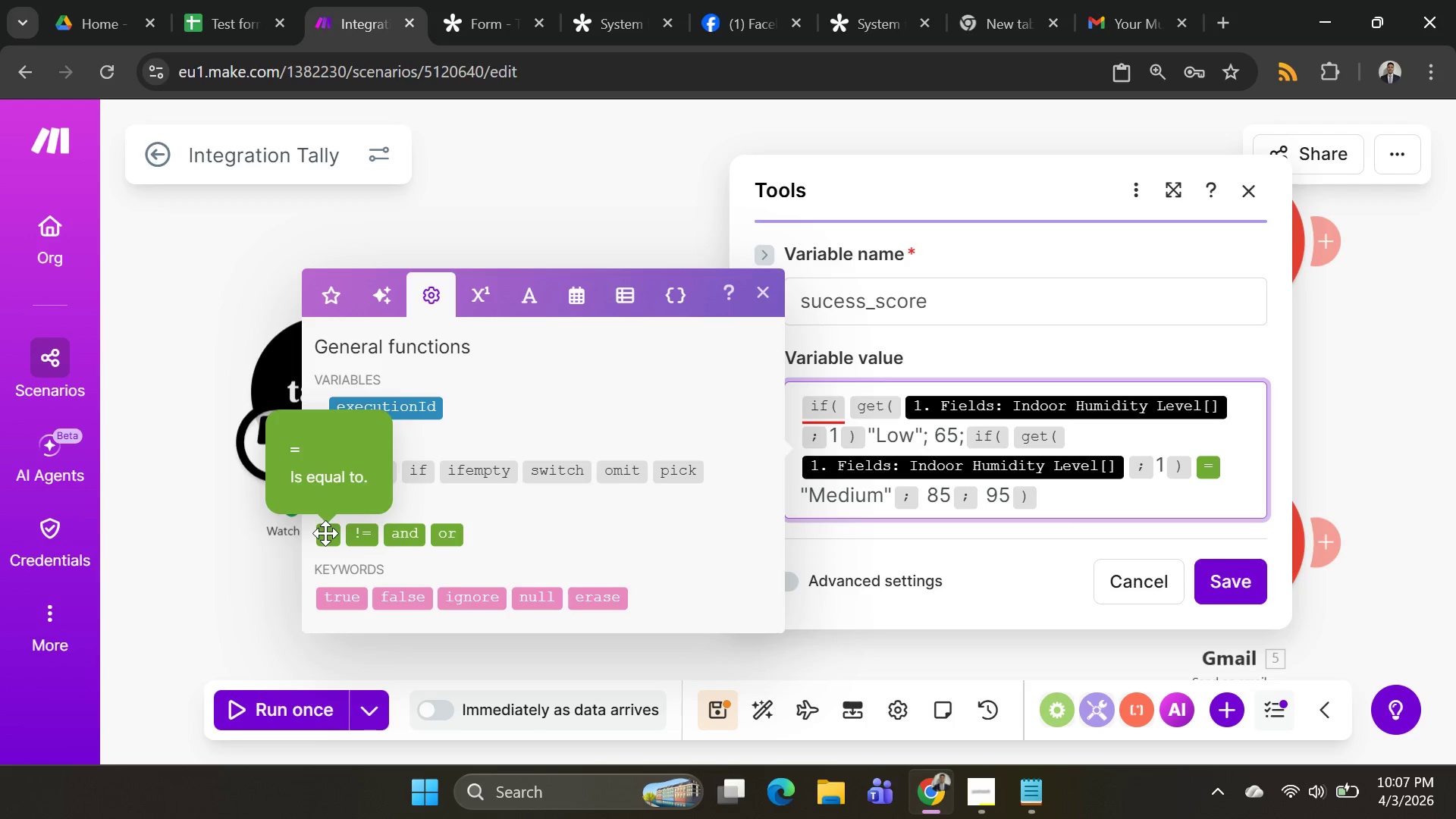 
left_click([325, 533])
 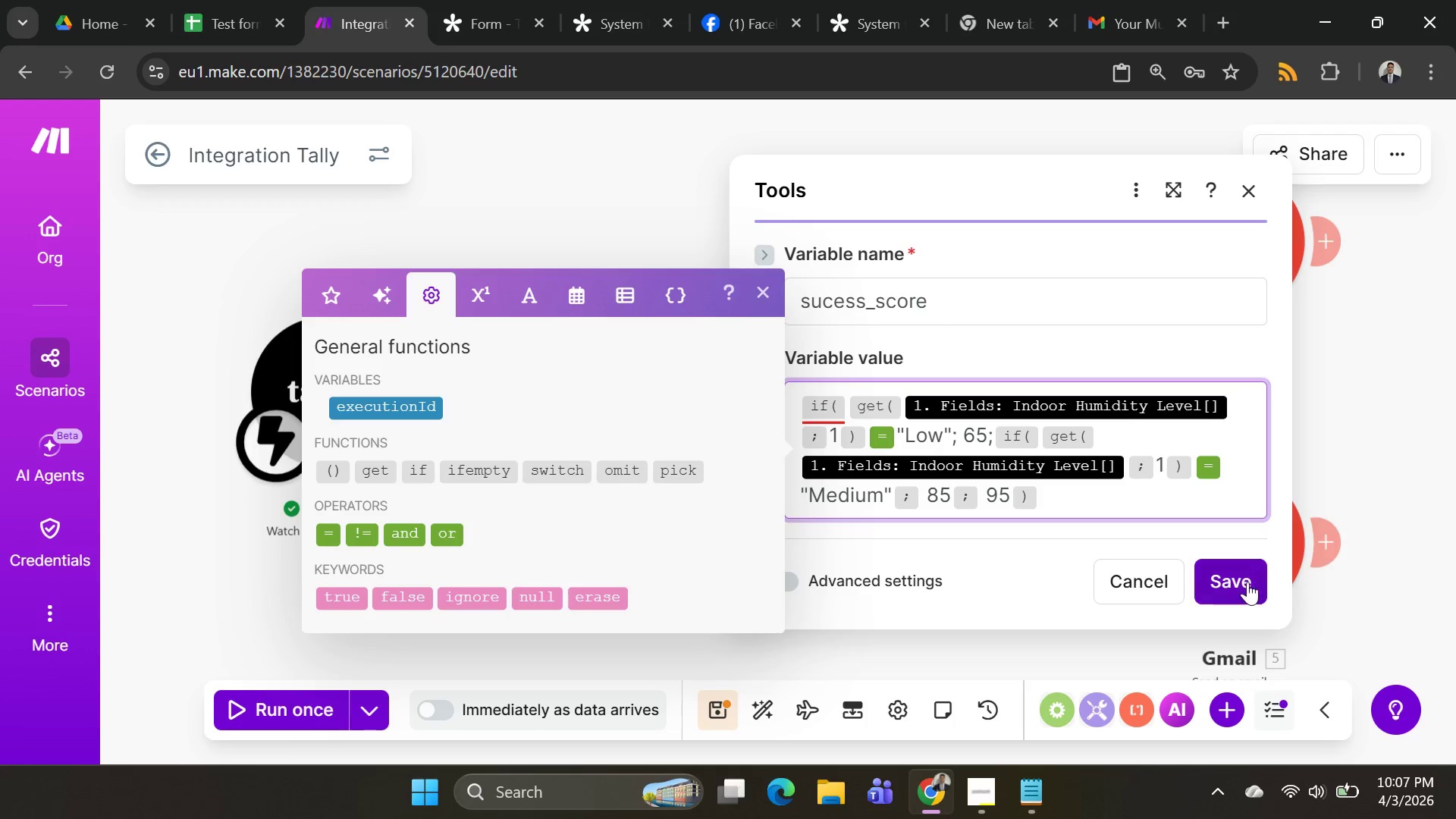 
left_click([1240, 585])
 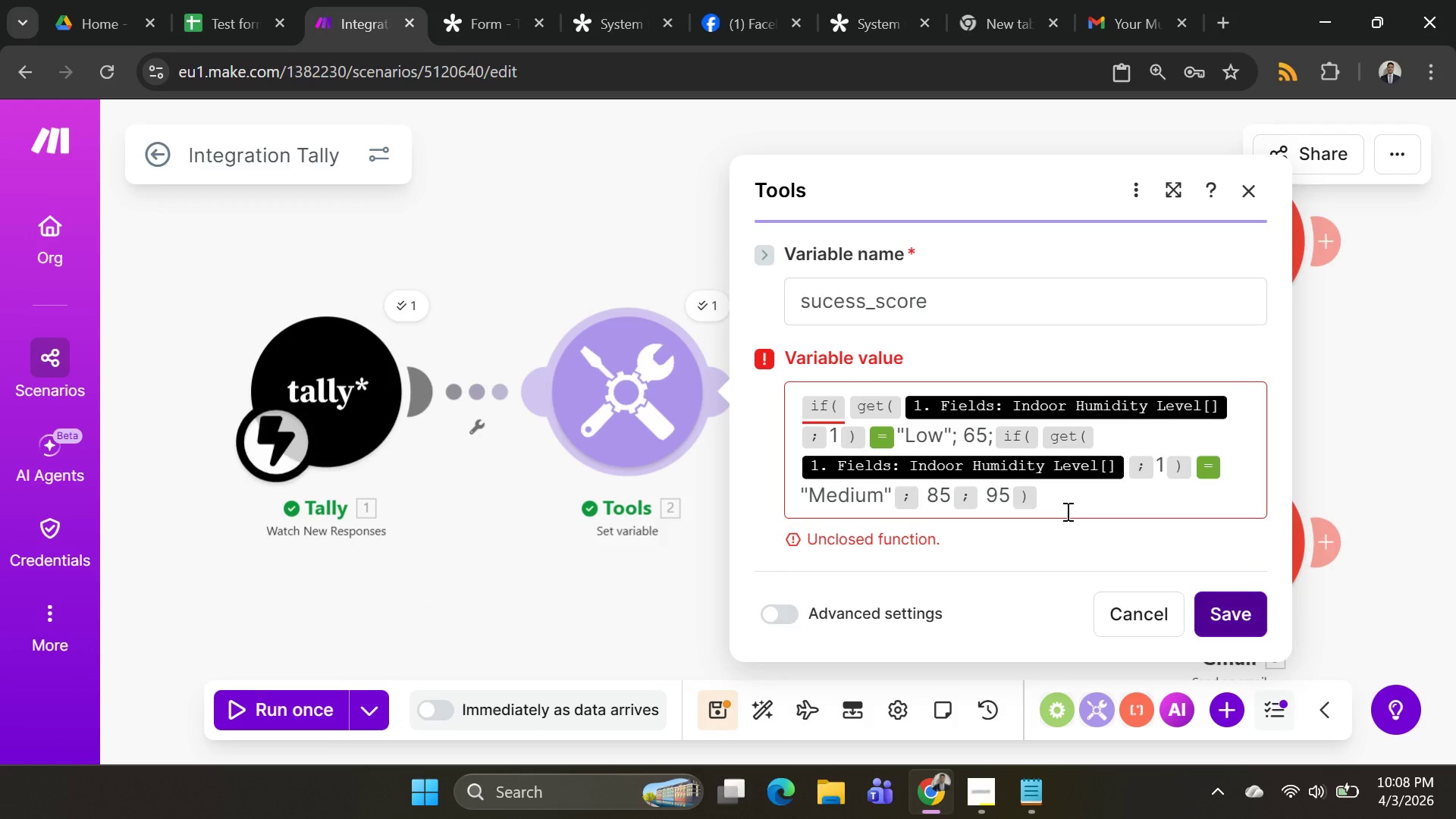 
wait(9.45)
 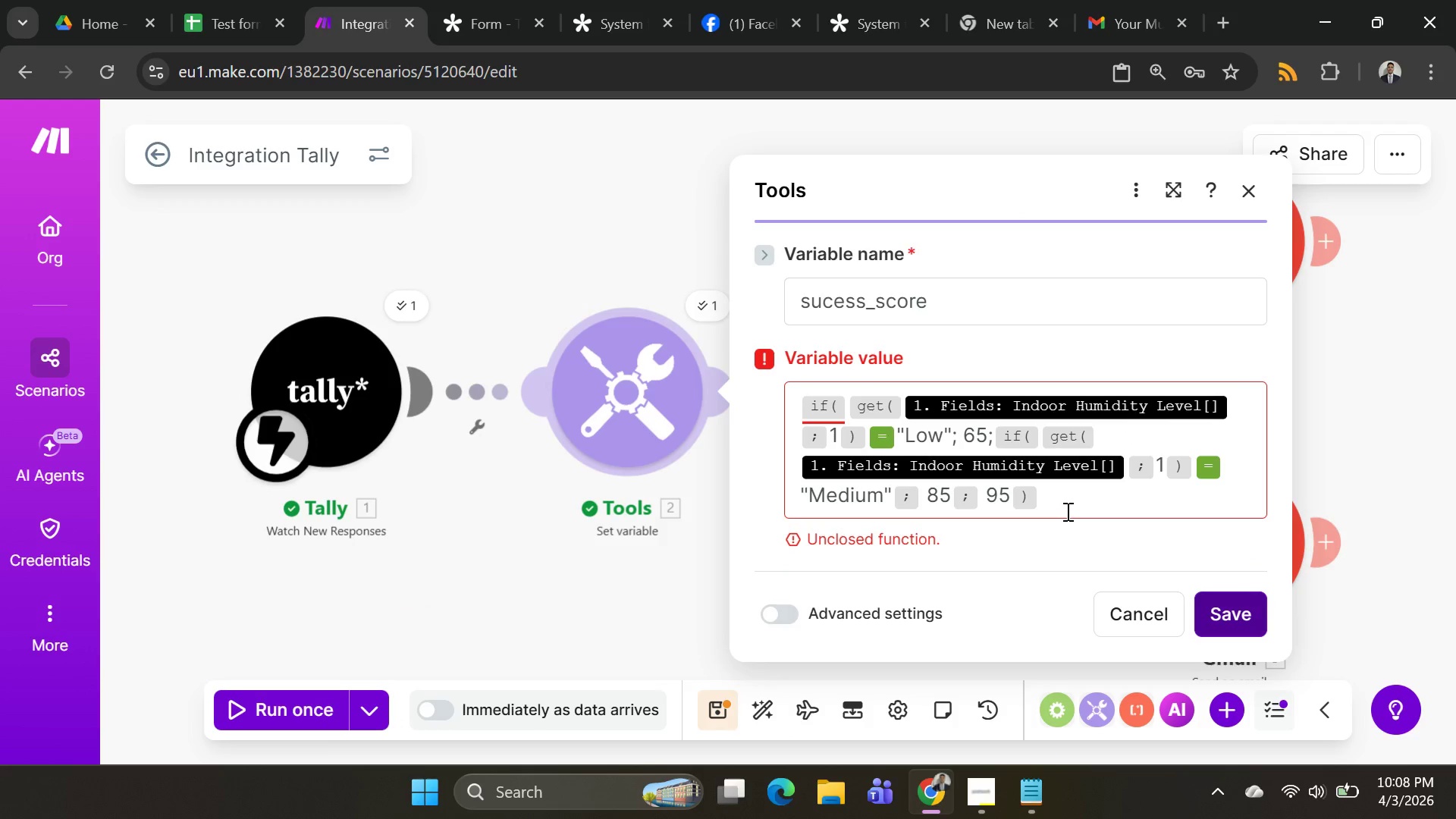 
left_click([993, 430])
 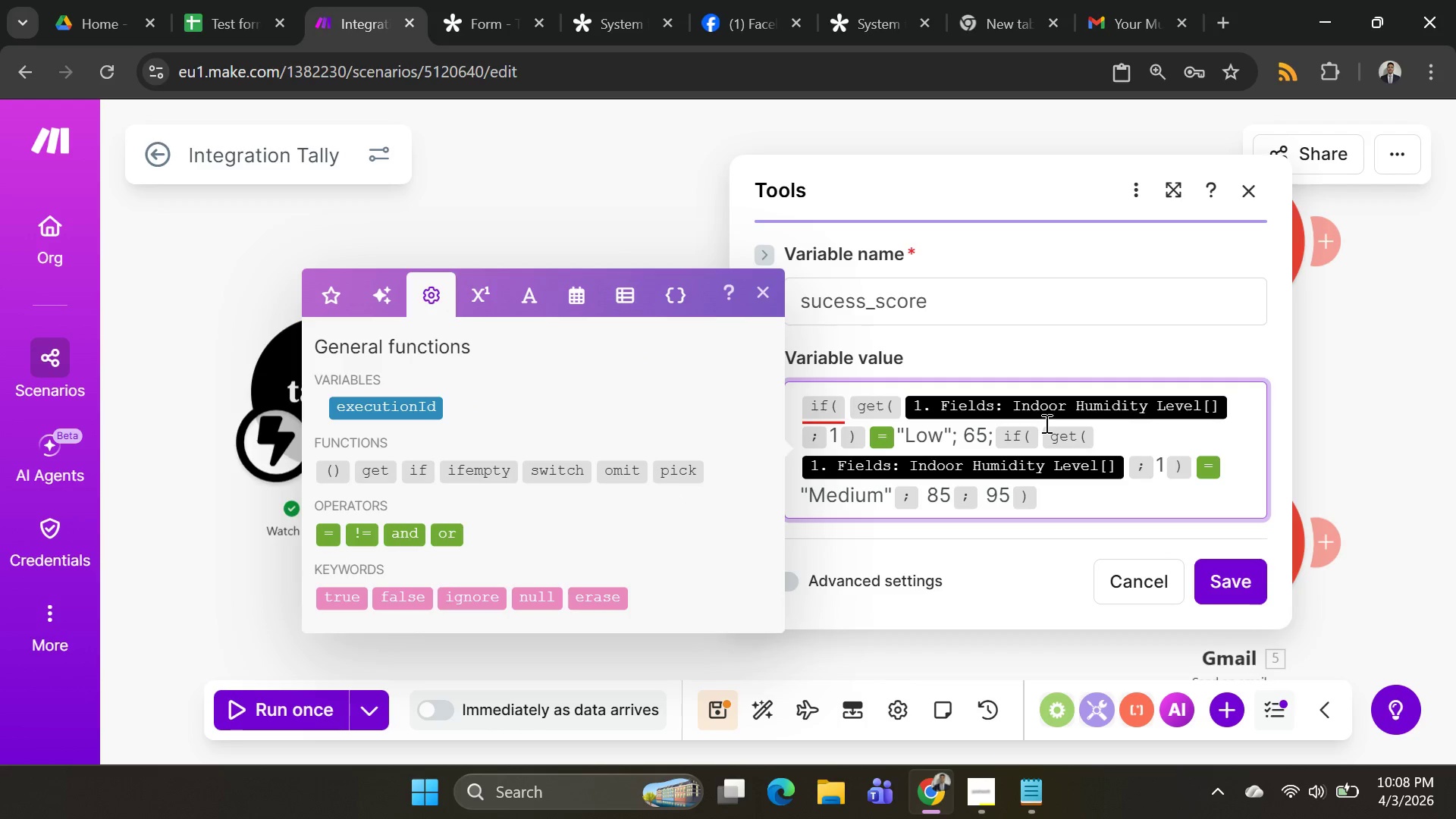 
key(Shift+ShiftRight)
 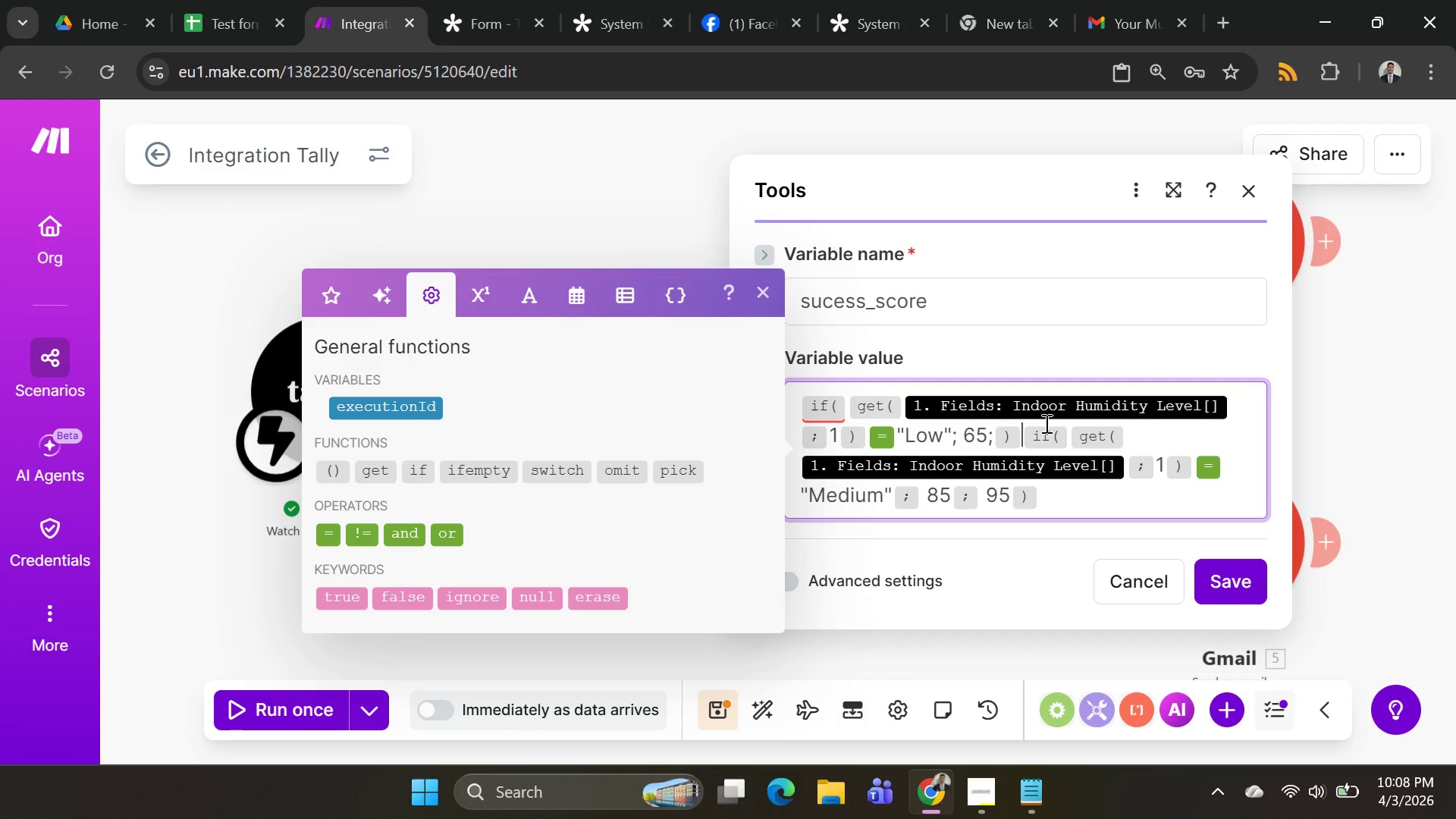 
key(Shift+0)
 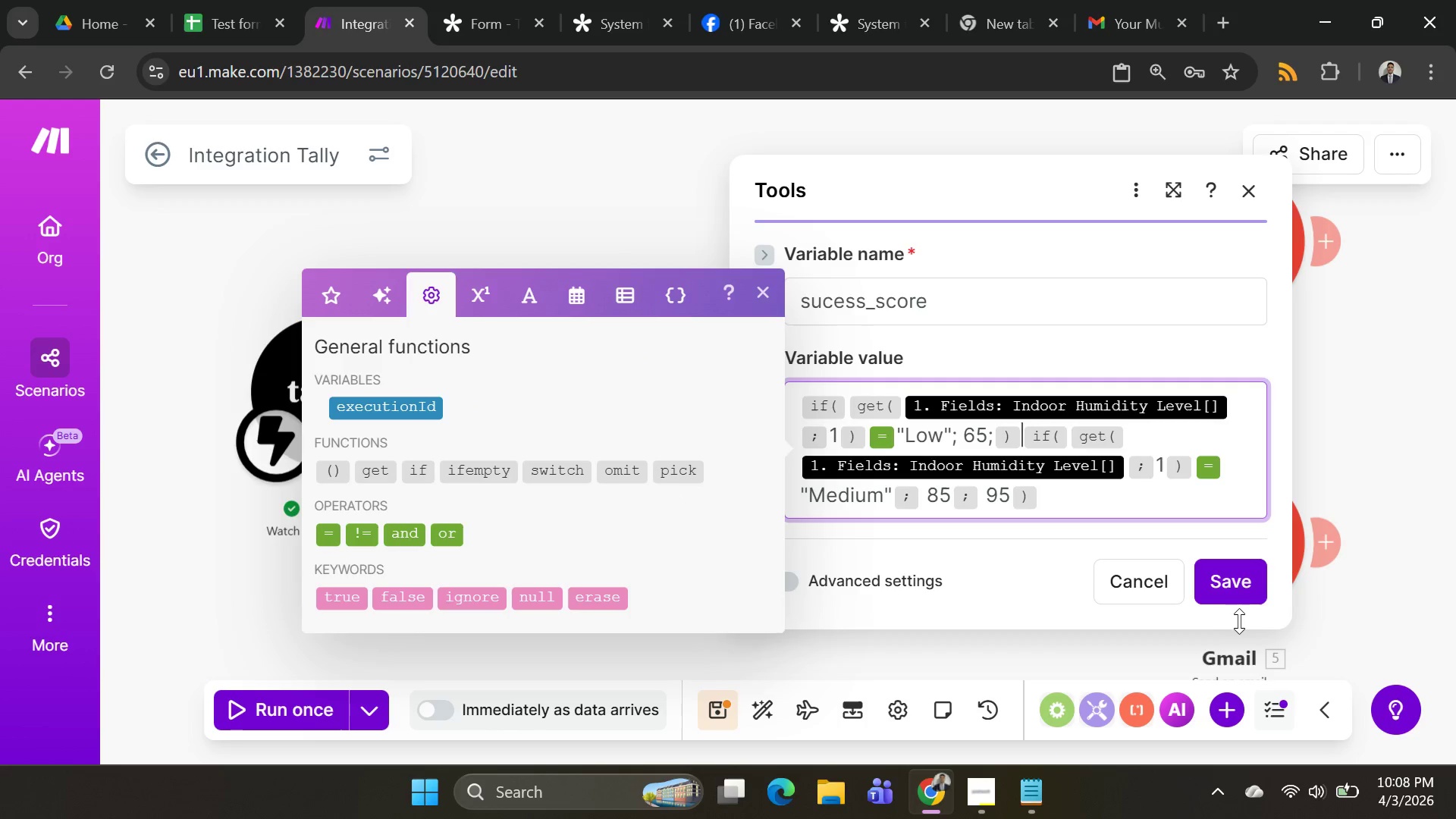 
left_click([1226, 579])
 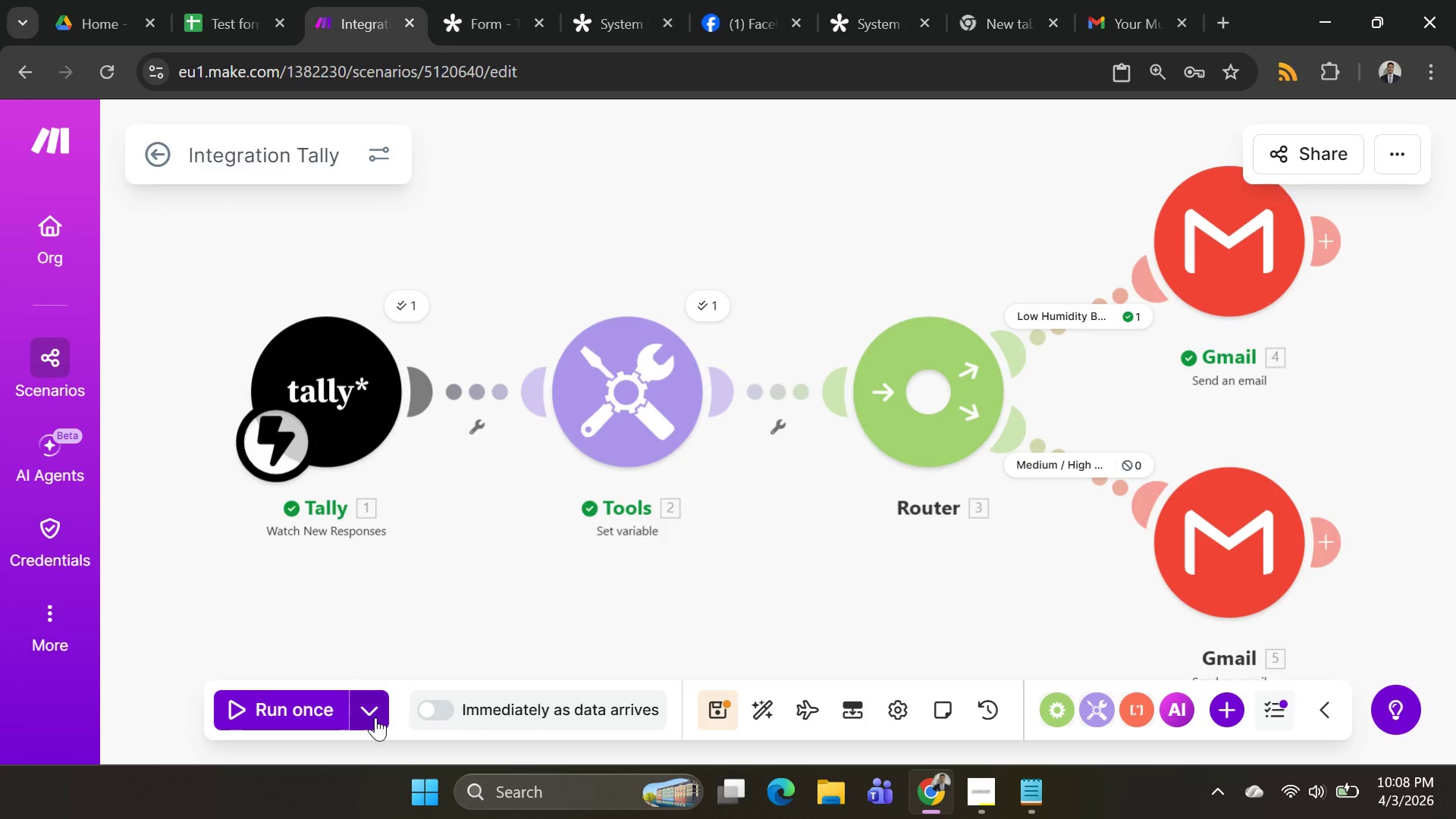 
left_click([357, 720])
 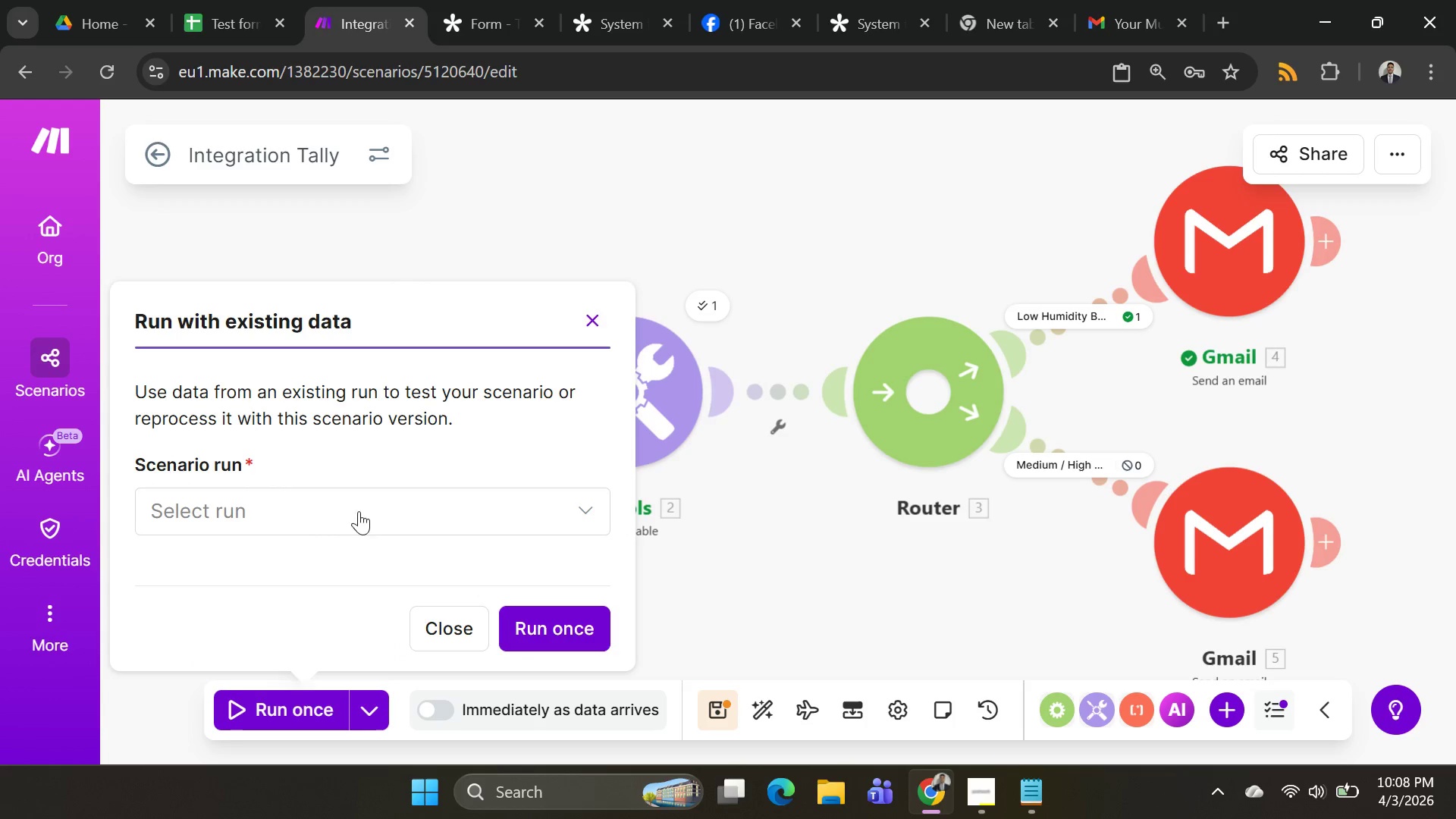 
left_click([361, 503])
 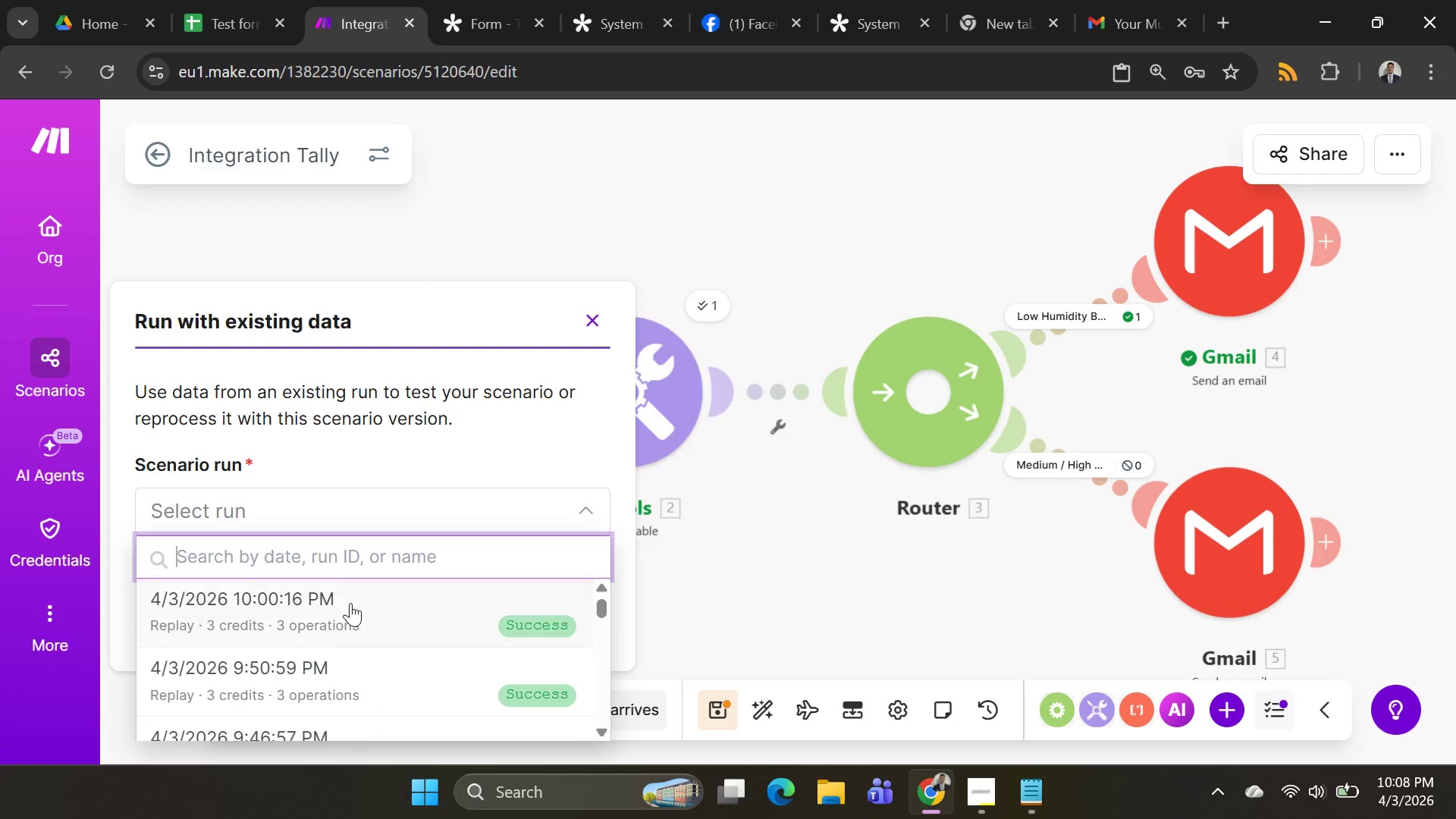 
left_click([348, 609])
 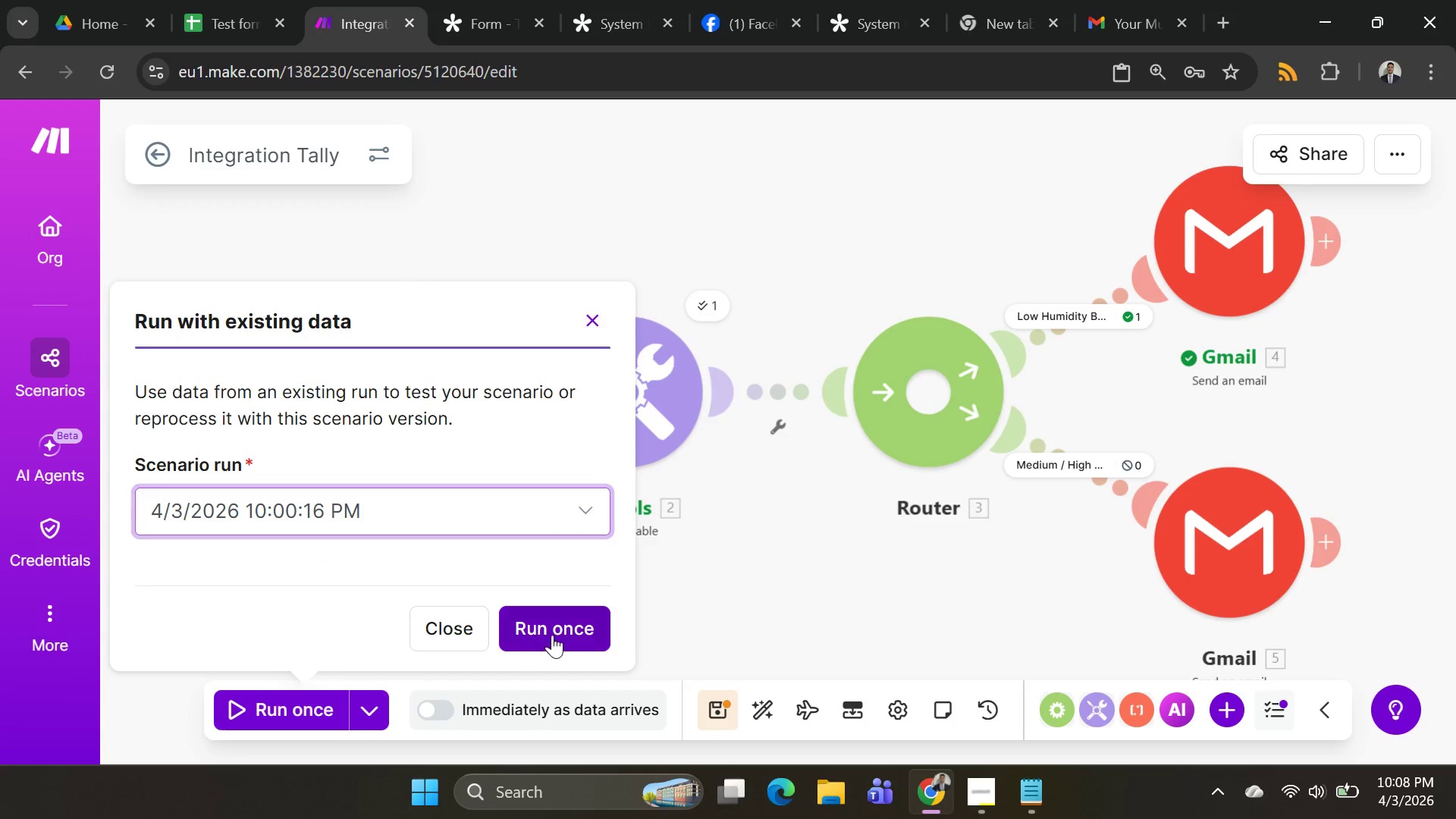 
left_click([552, 635])
 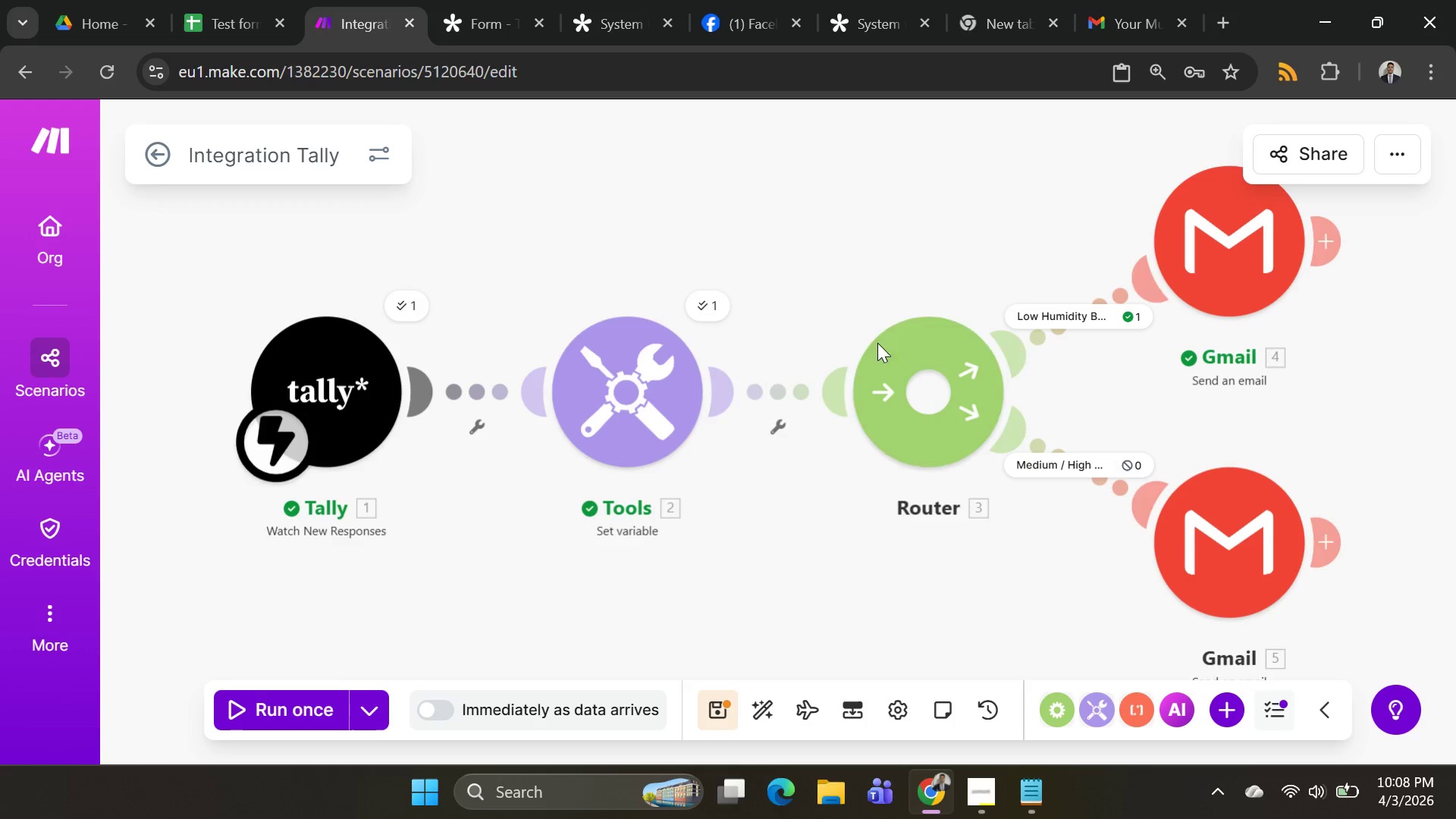 
wait(25.61)
 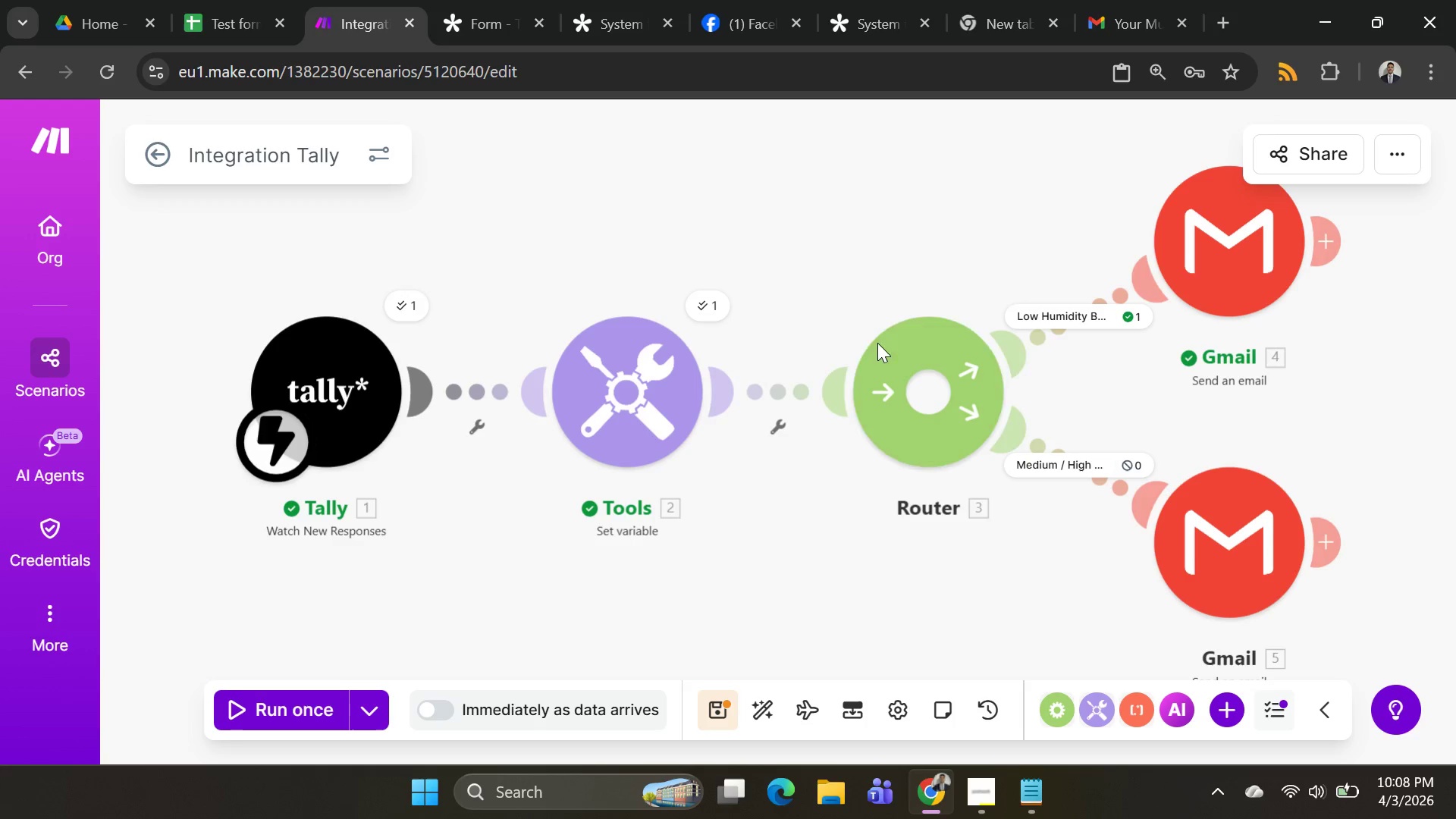 
left_click([409, 294])
 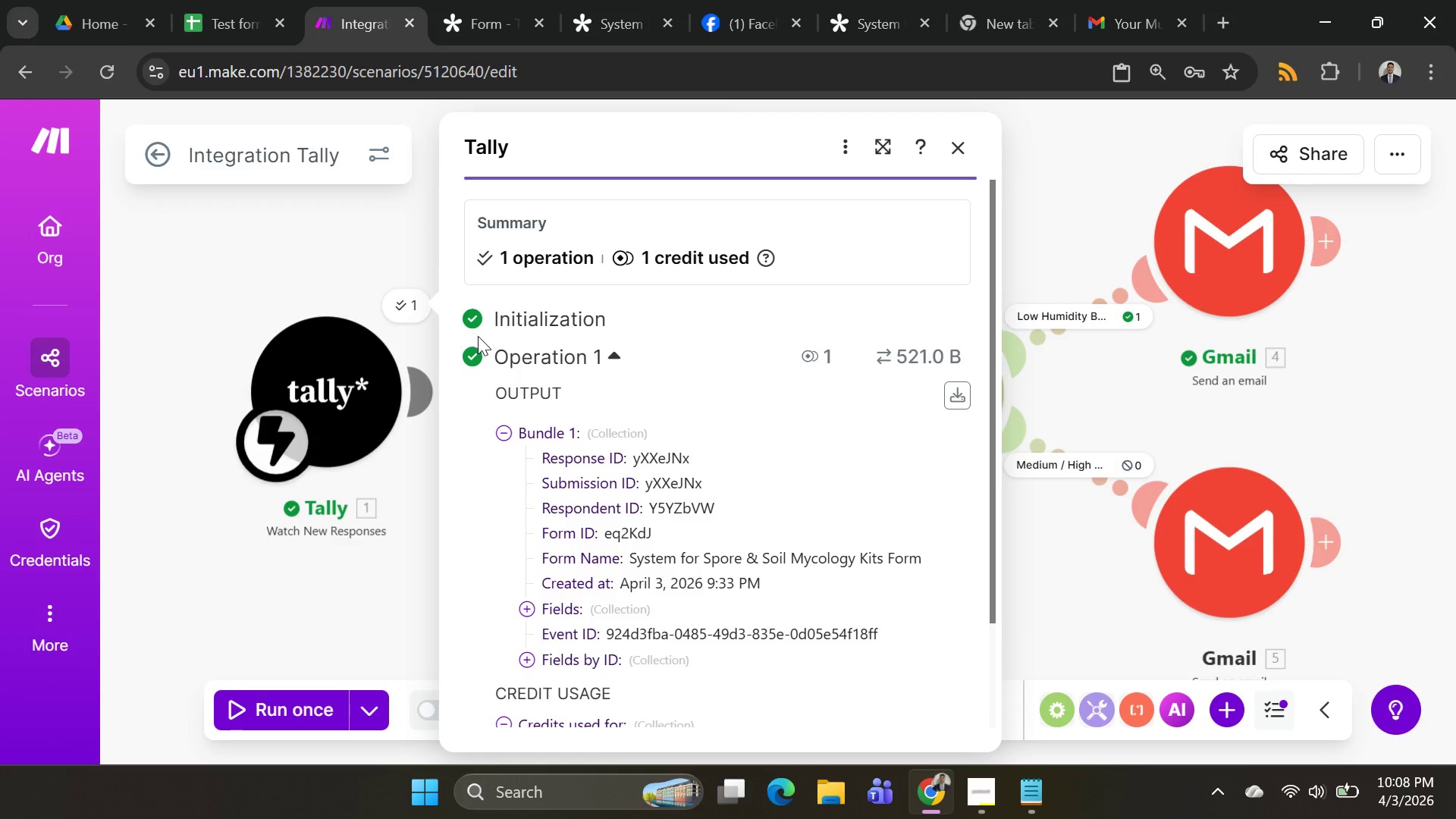 
mouse_move([625, 482])
 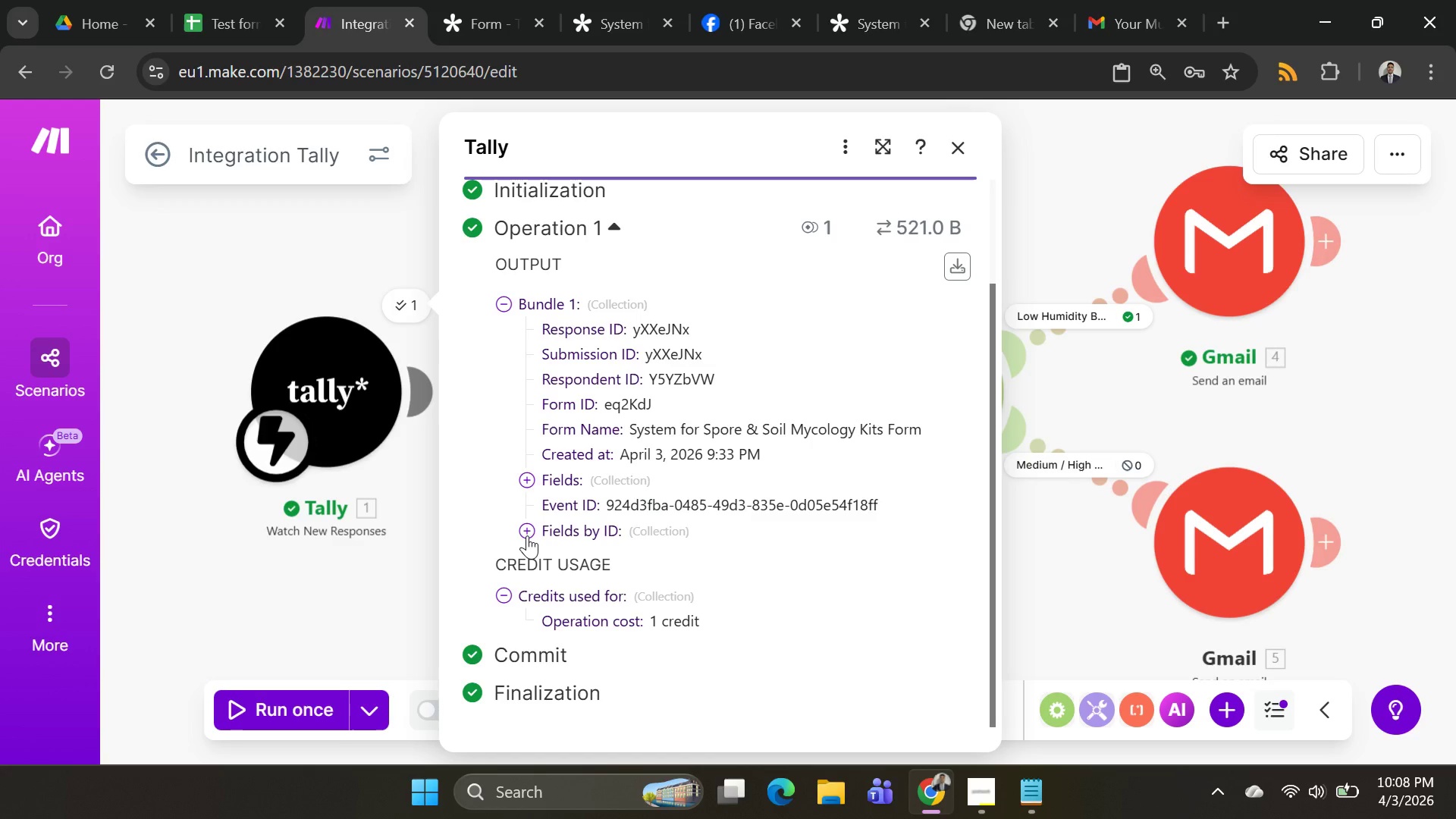 
left_click([529, 535])
 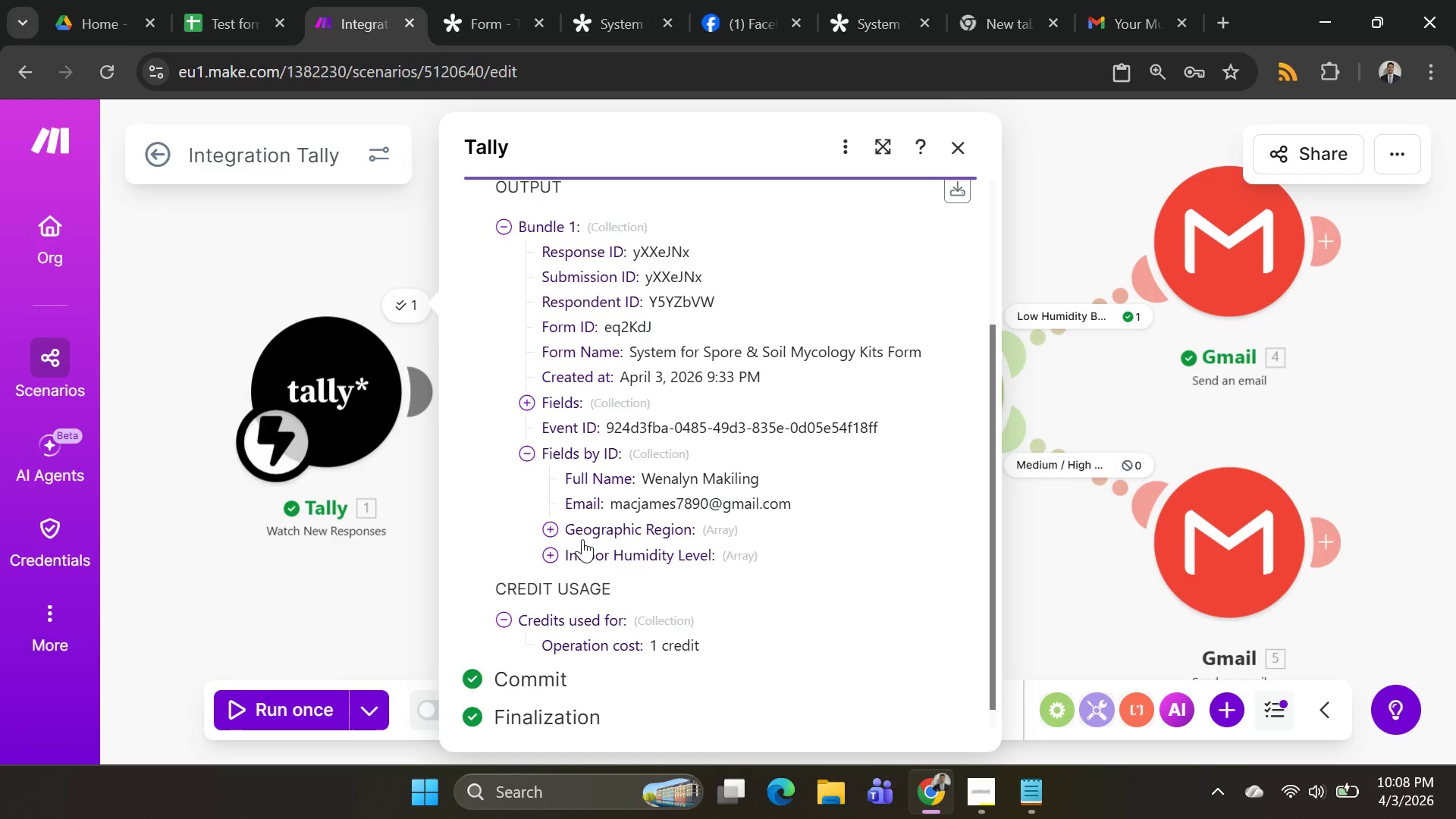 
left_click([550, 522])
 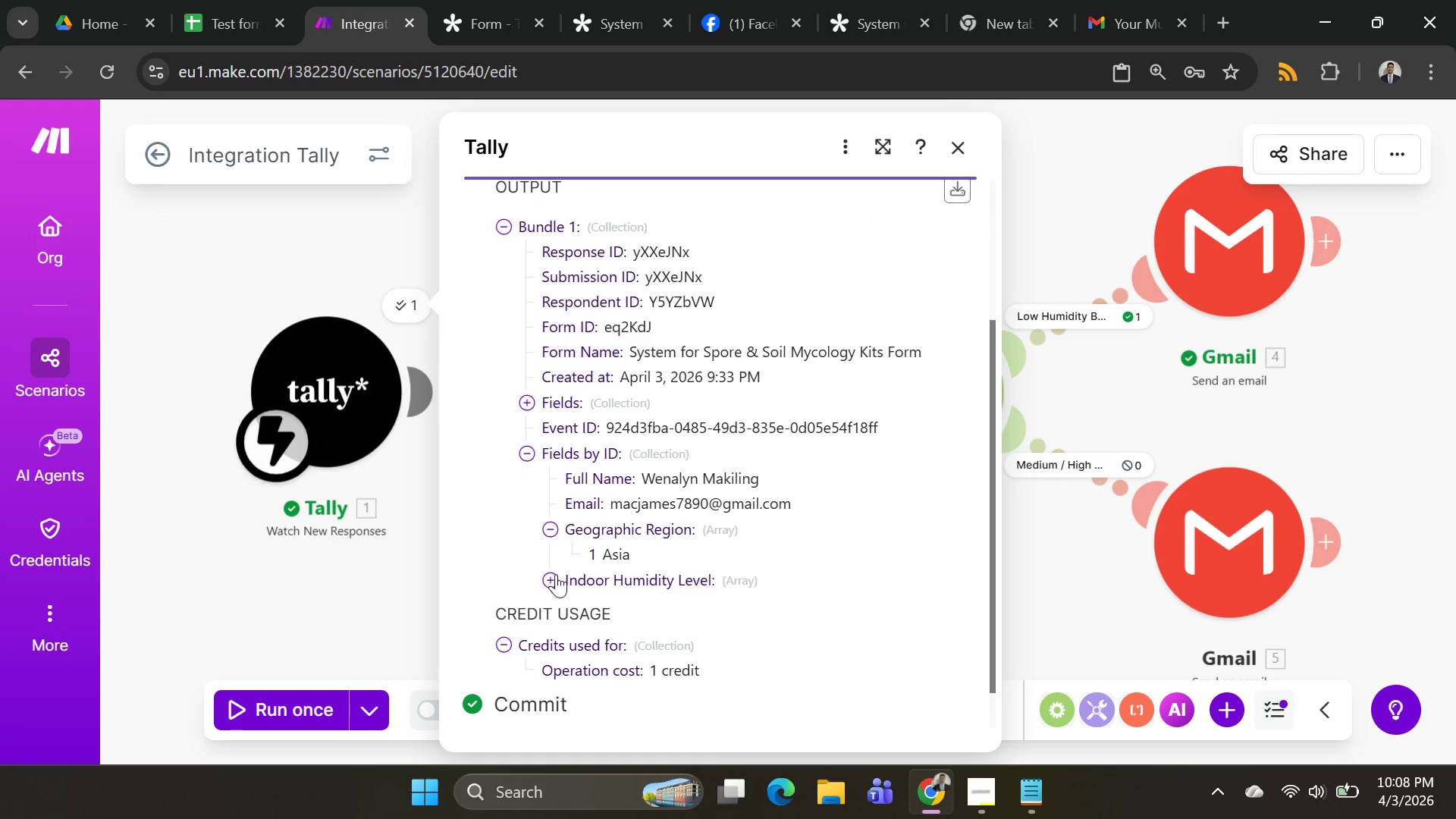 
left_click([548, 574])
 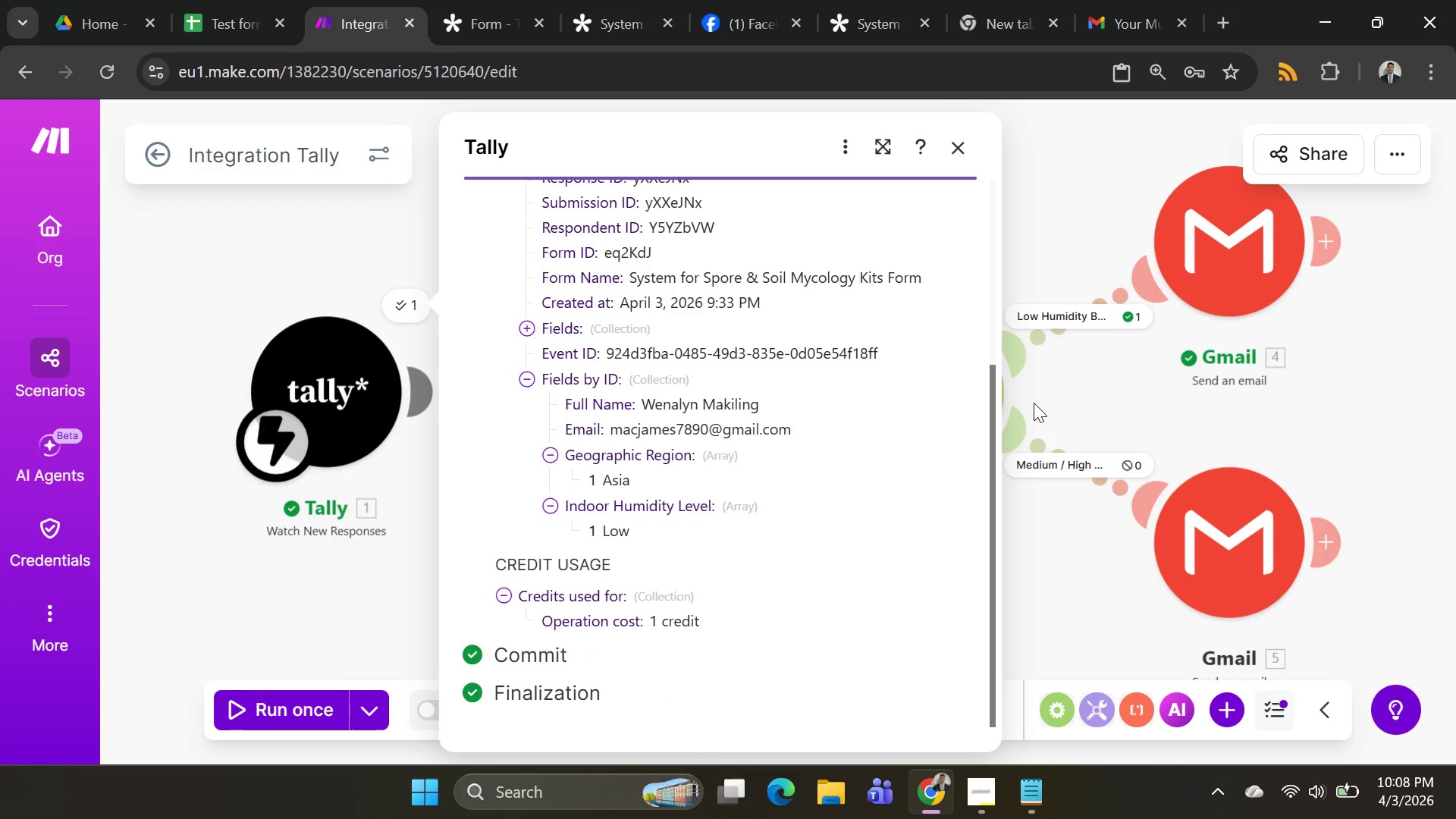 
left_click([1195, 272])
 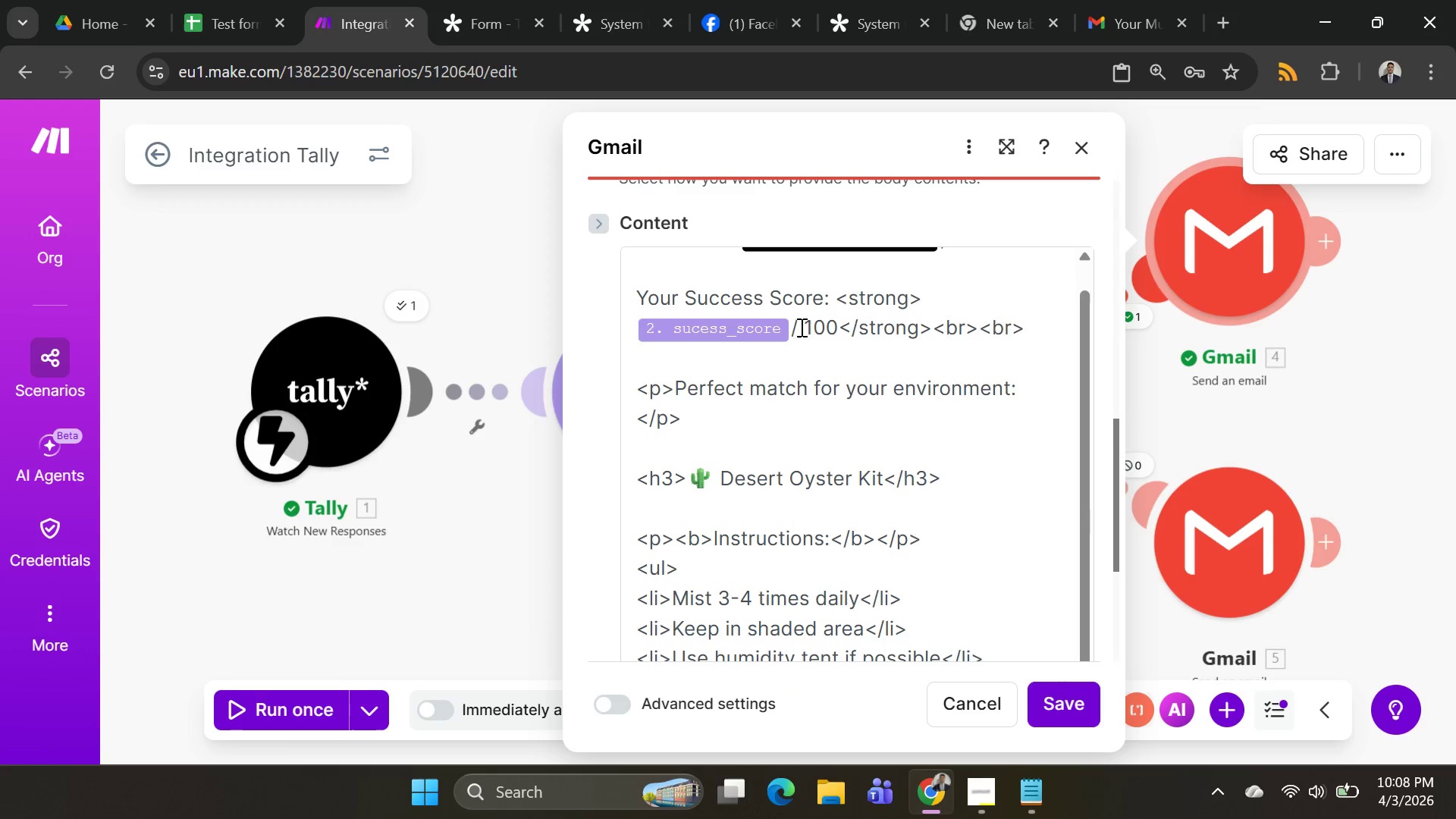 
wait(6.33)
 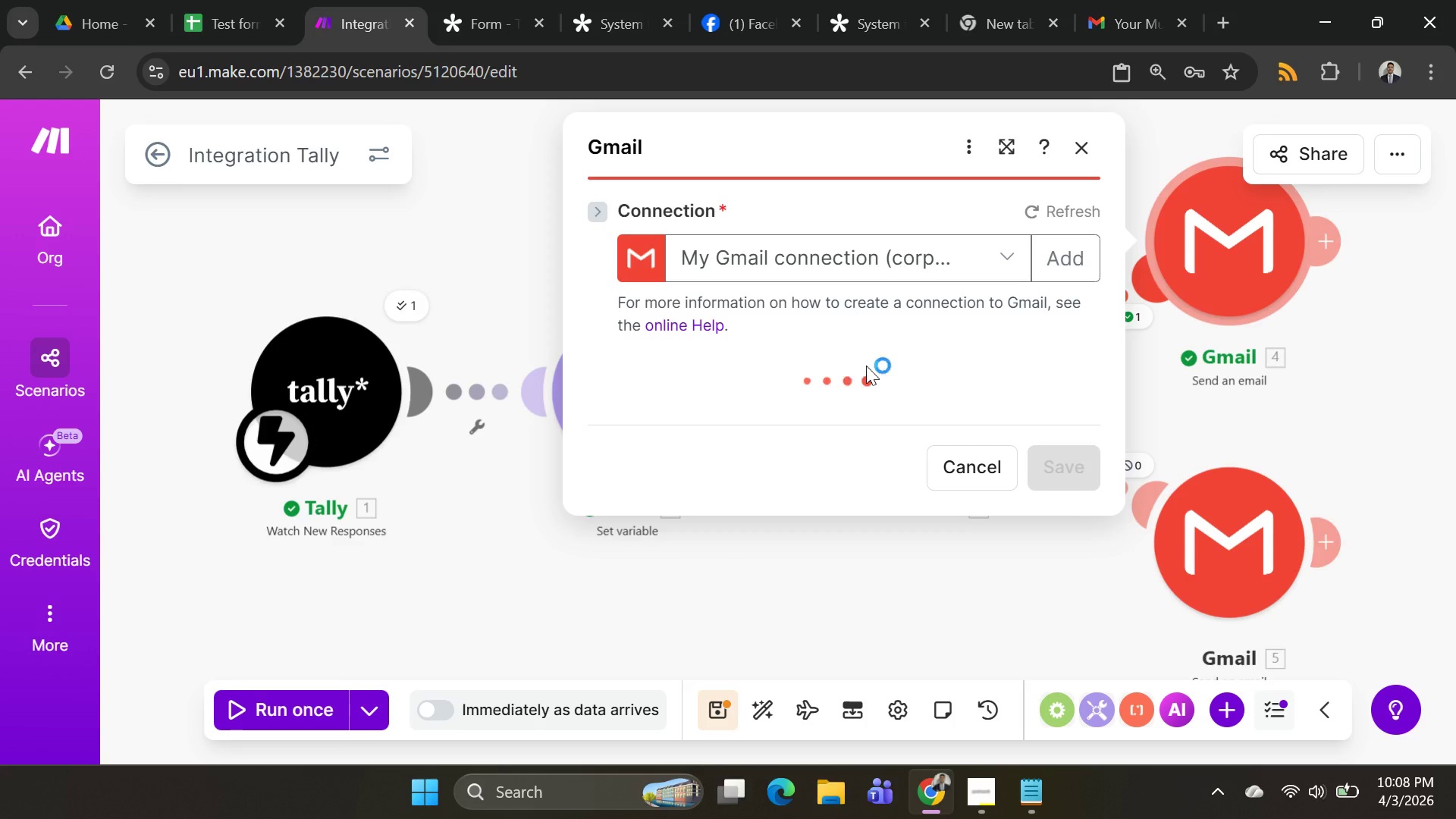 
left_click([789, 332])
 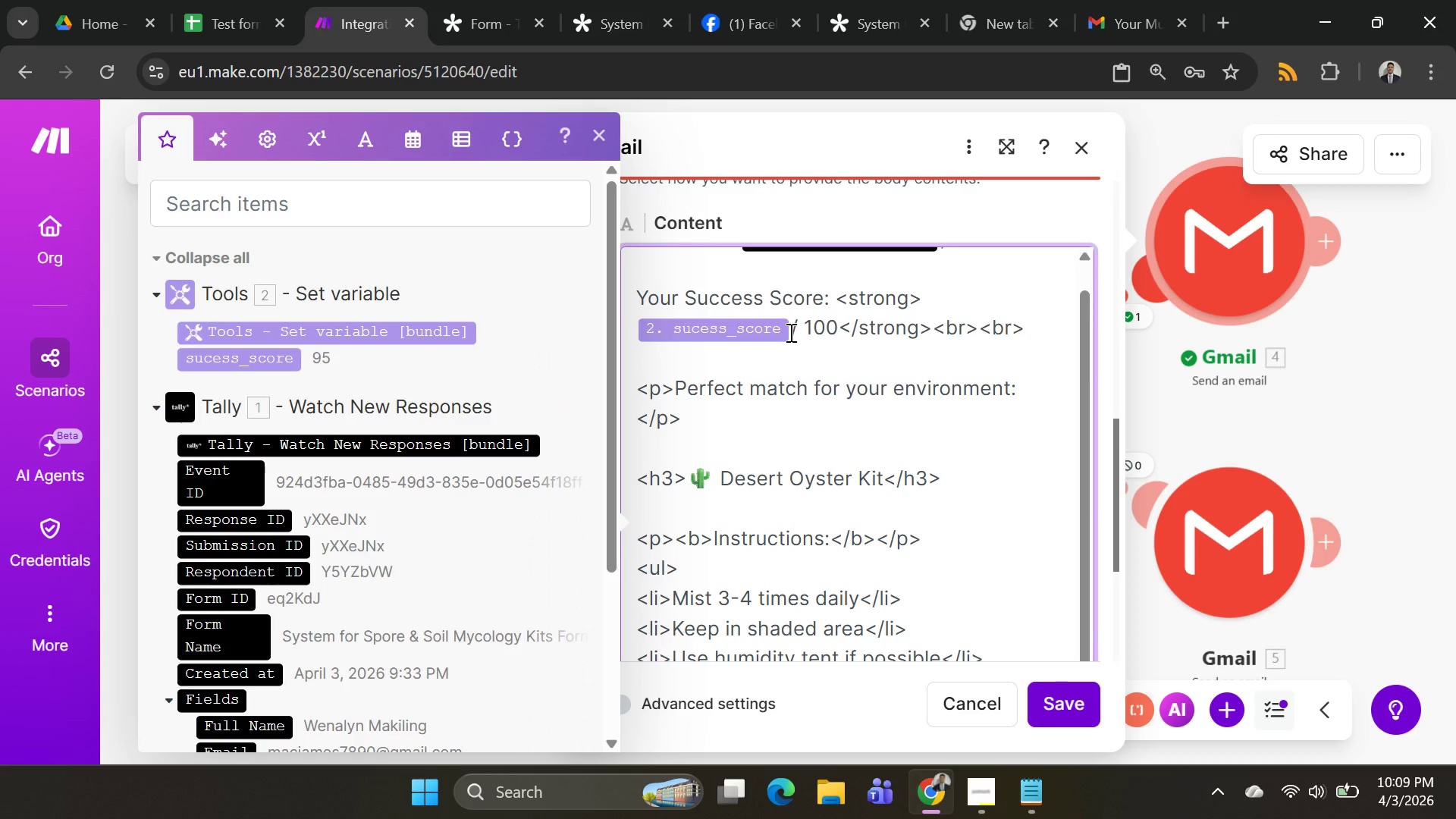 
key(Backspace)
 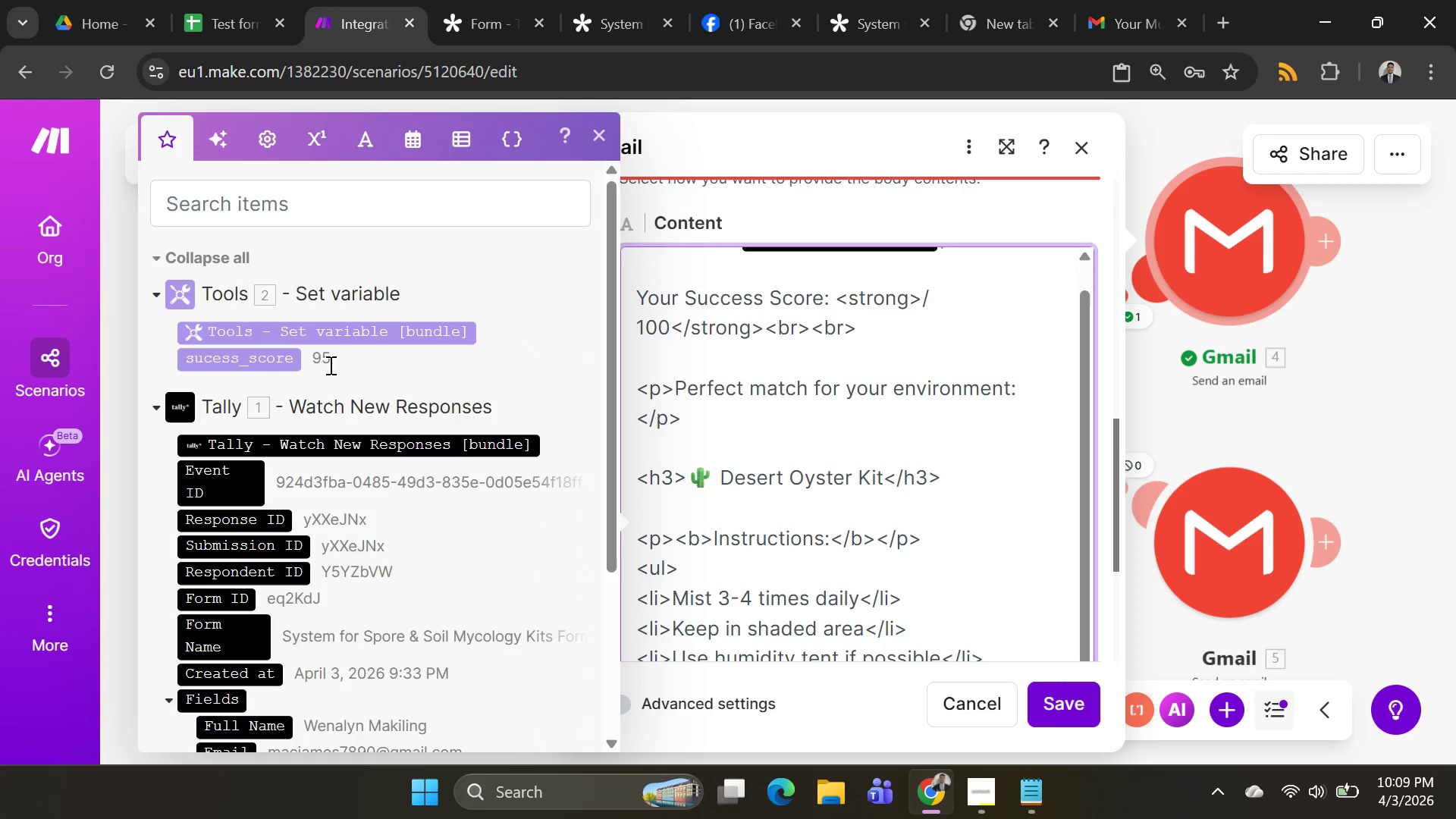 
mouse_move([374, 362])
 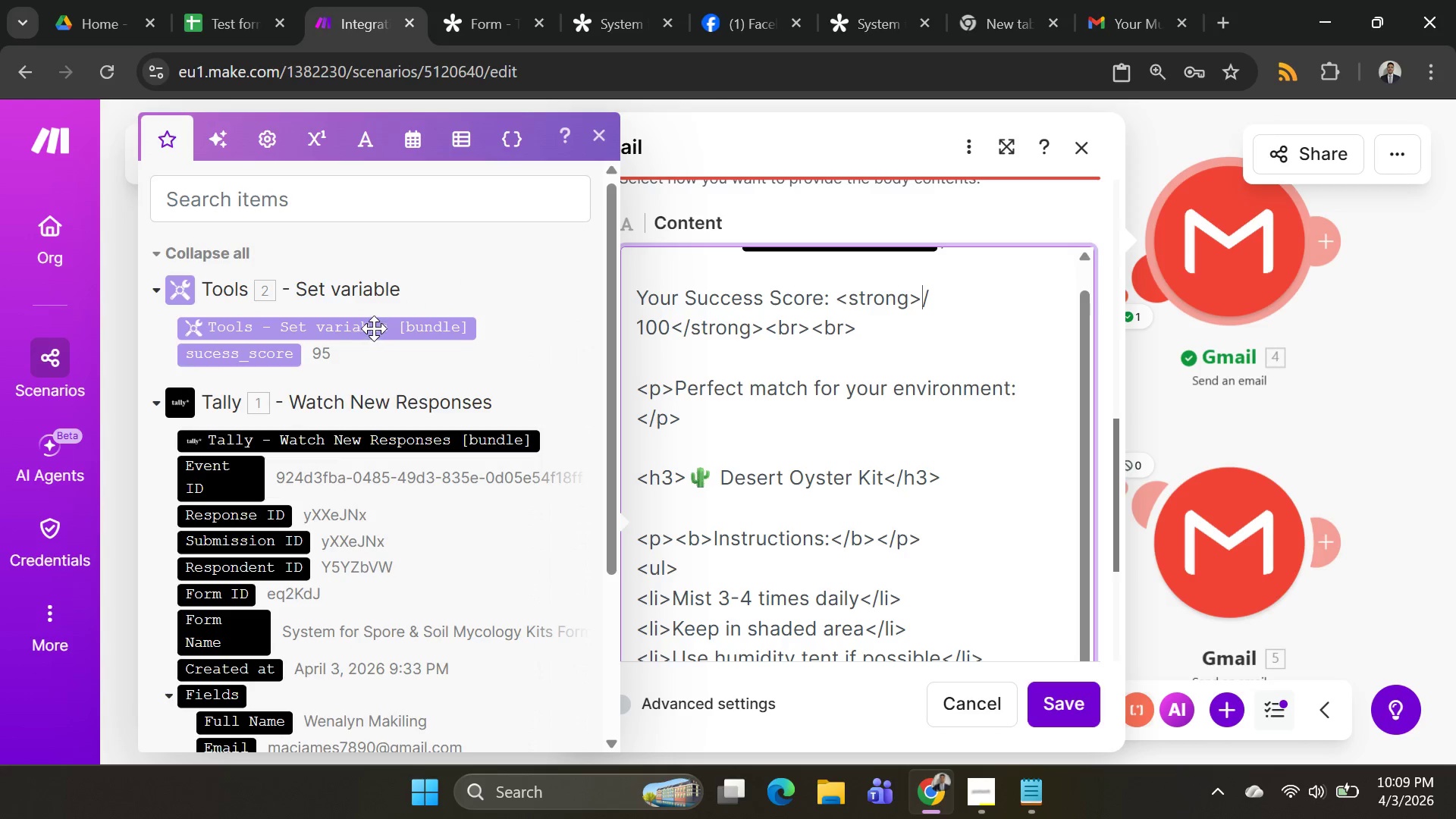 
left_click([374, 328])
 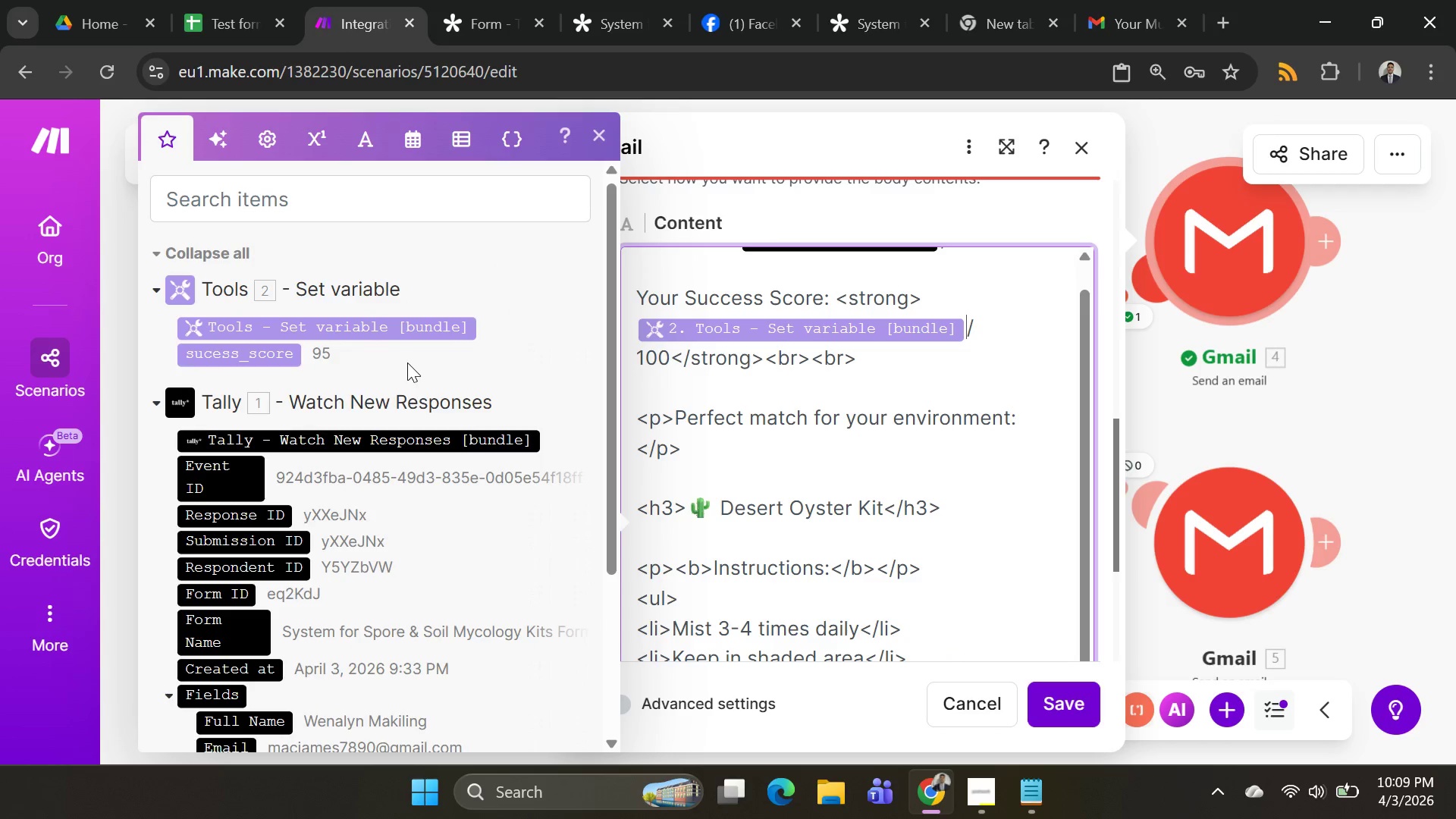 
key(Backspace)
 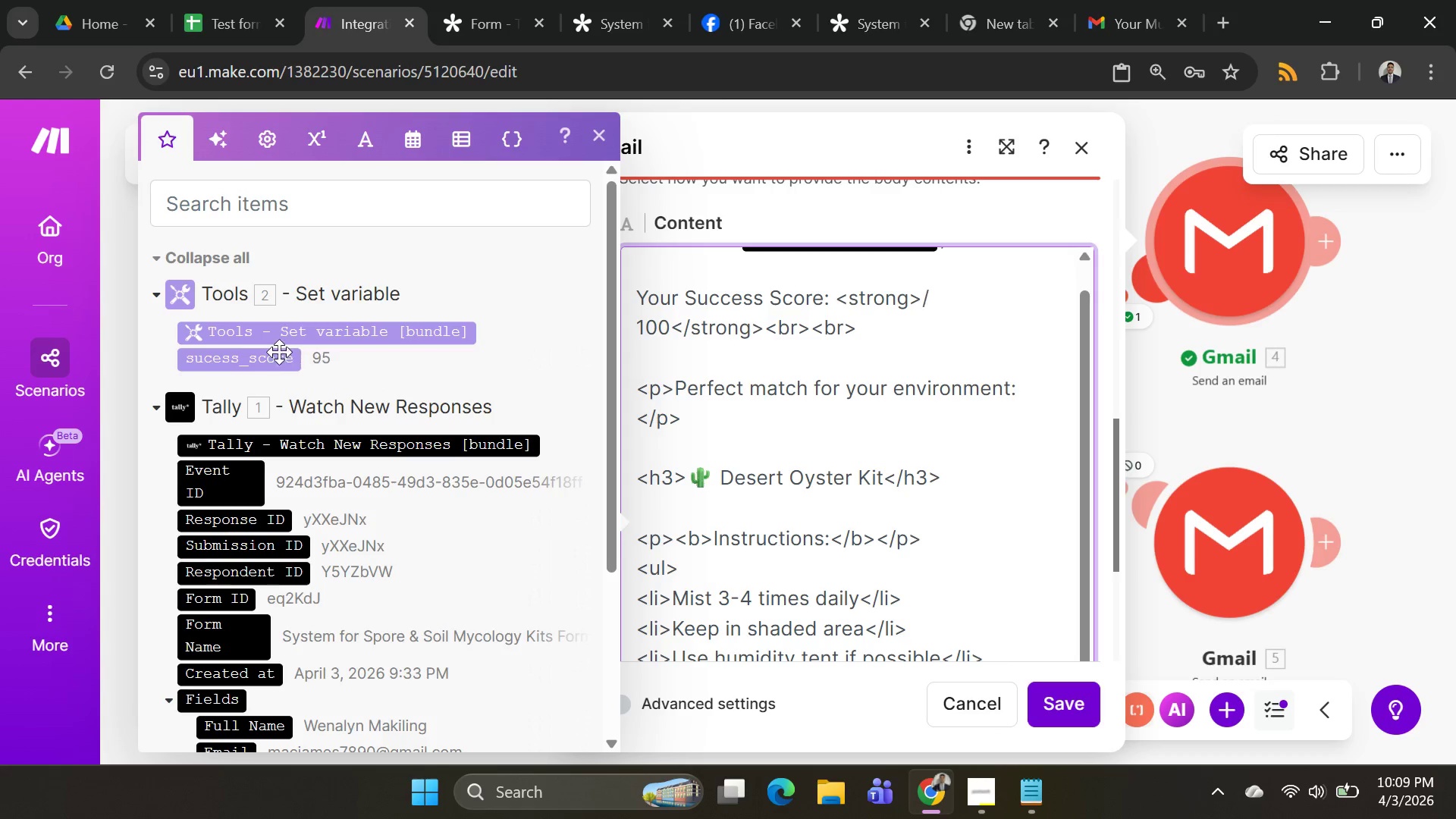 
wait(6.38)
 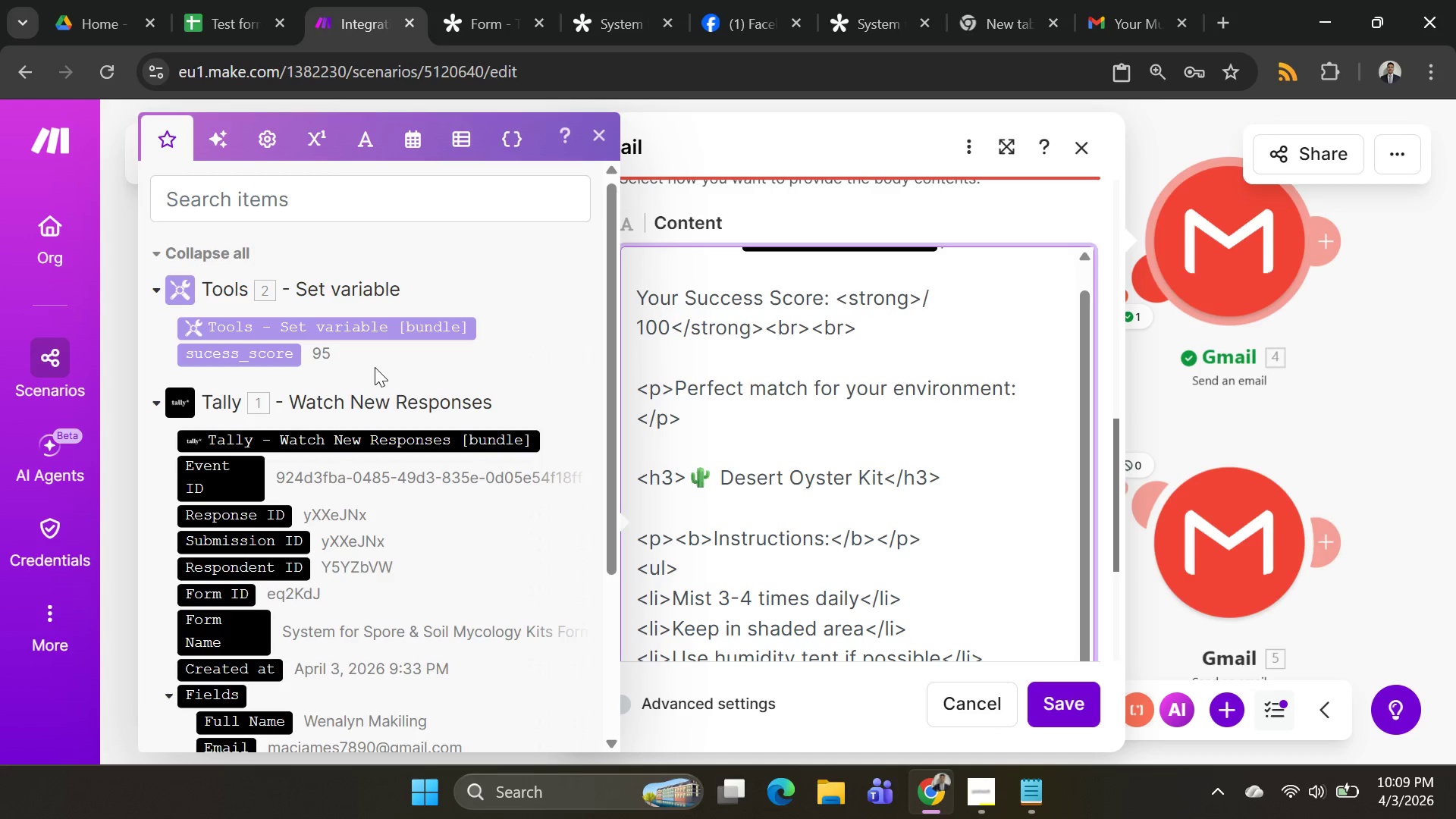 
left_click([234, 366])
 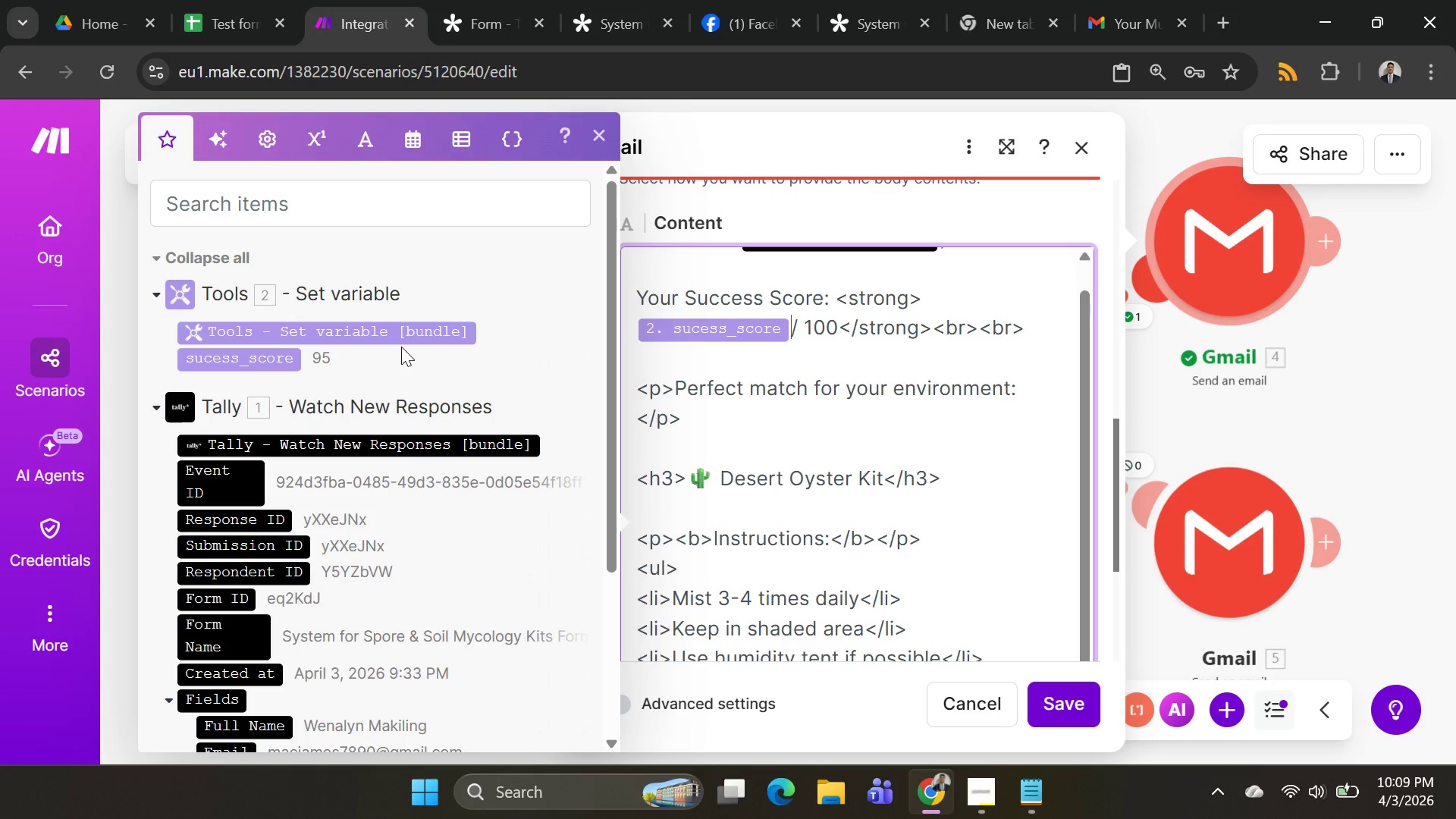 
wait(40.19)
 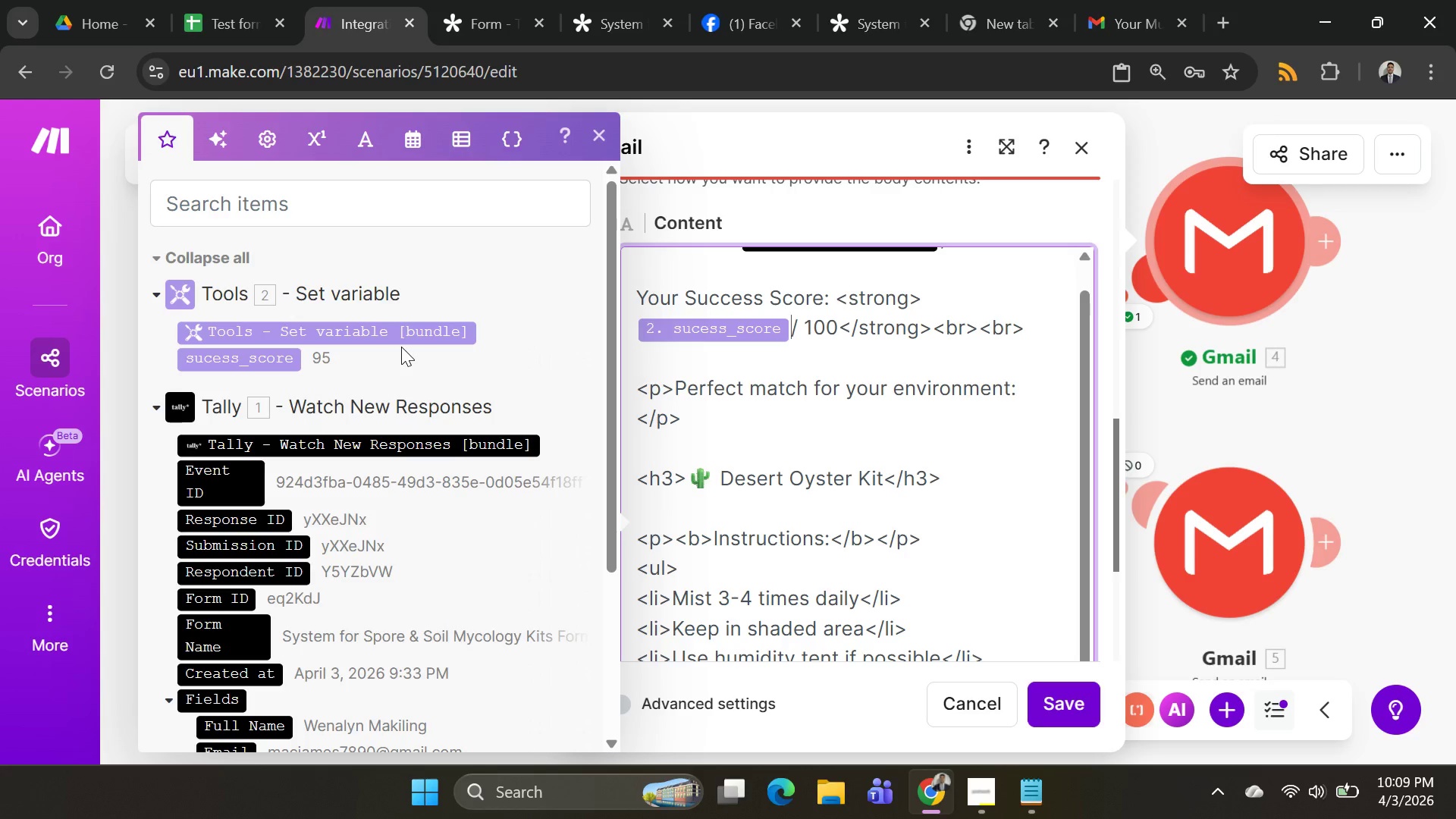 
left_click([401, 347])
 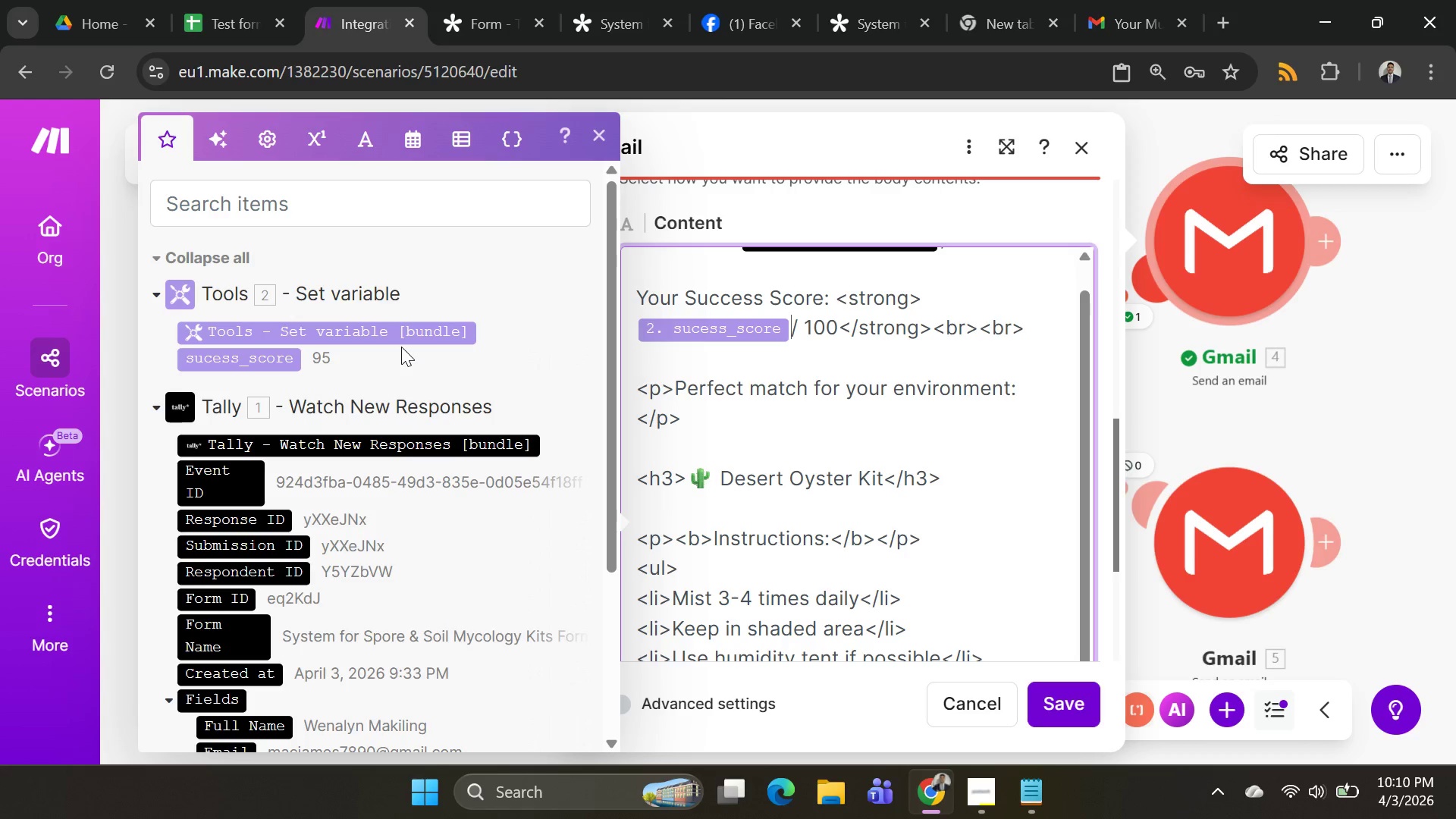 
double_click([401, 347])
 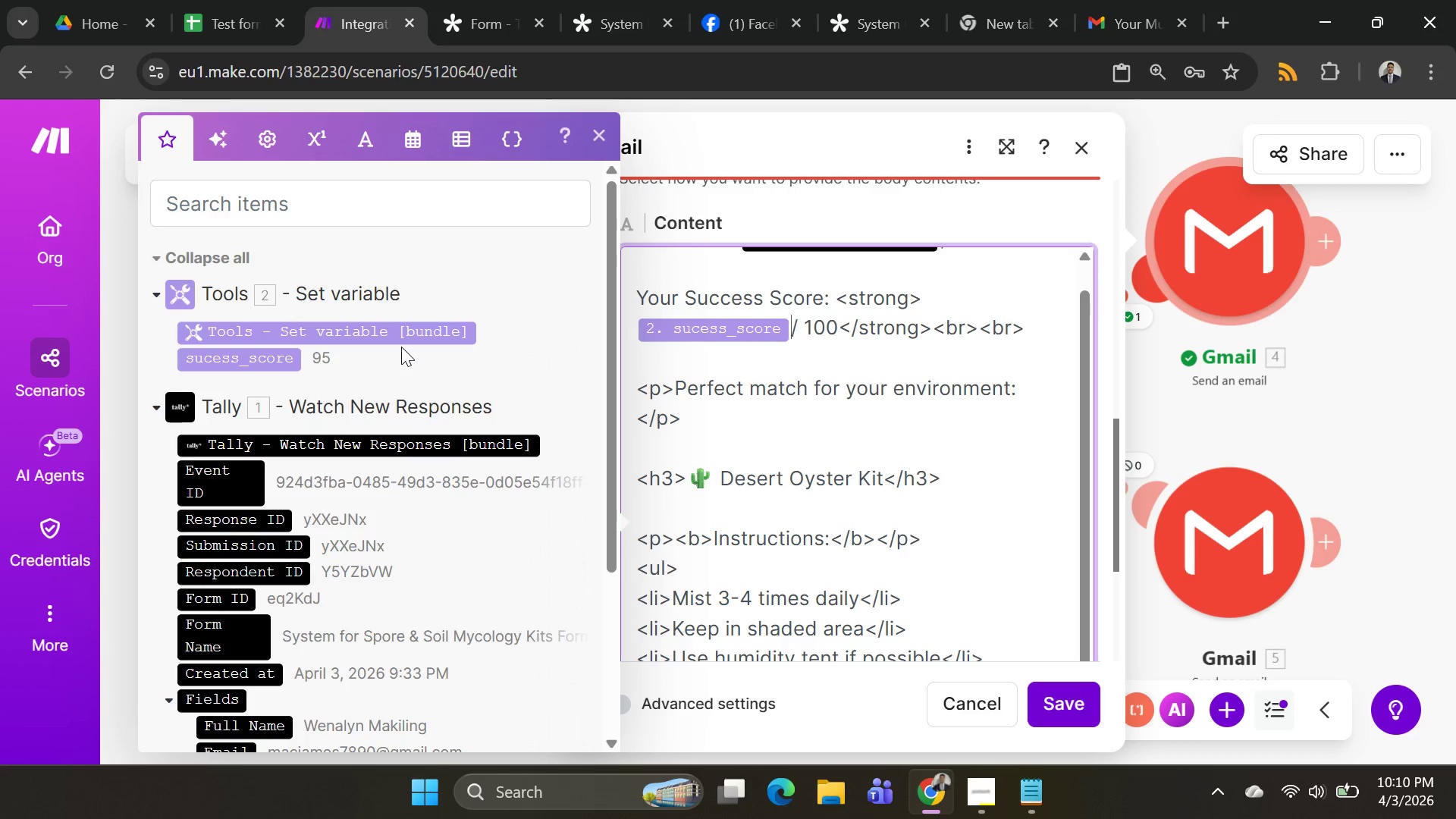 
triple_click([401, 347])
 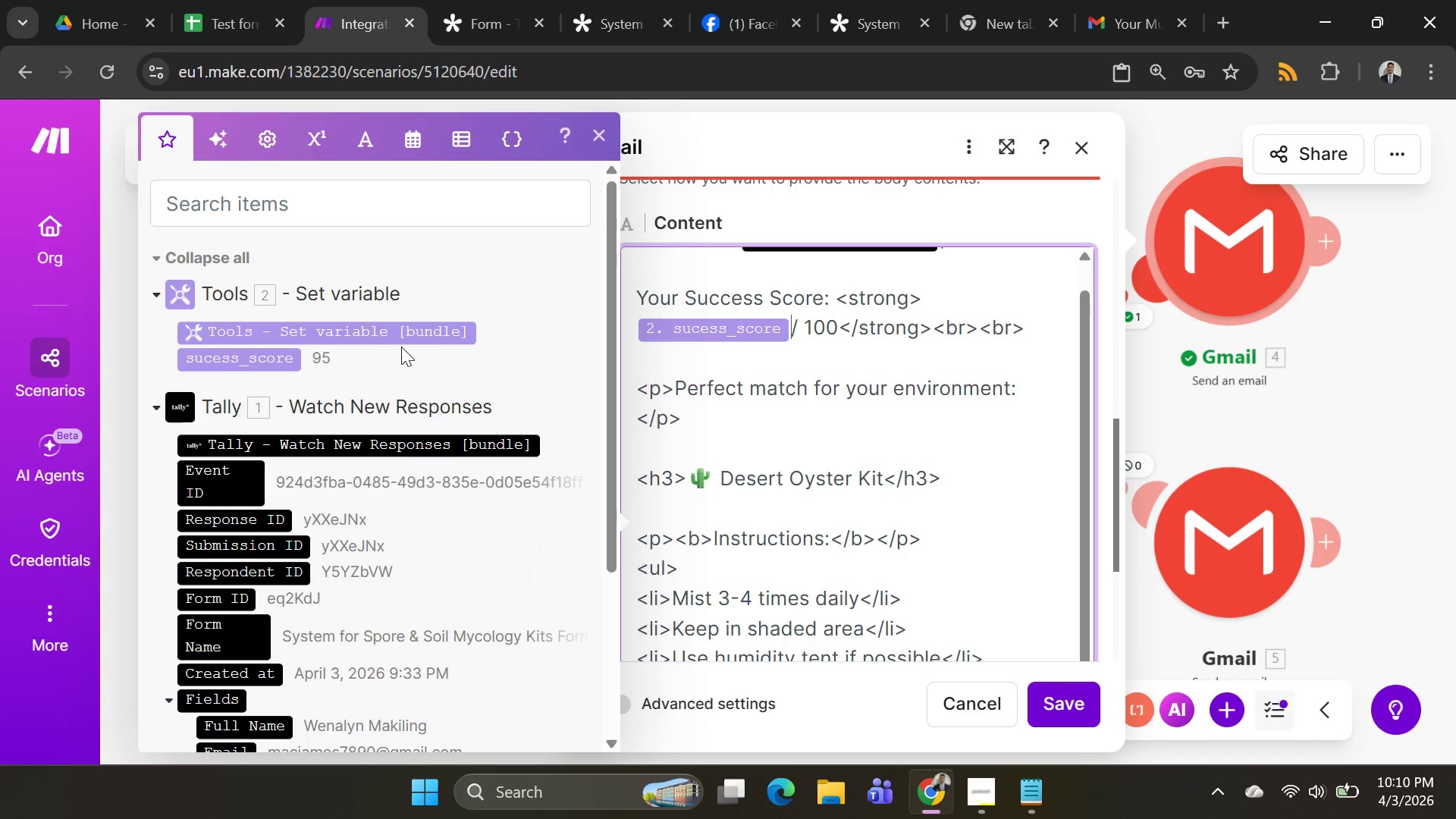 
triple_click([401, 347])
 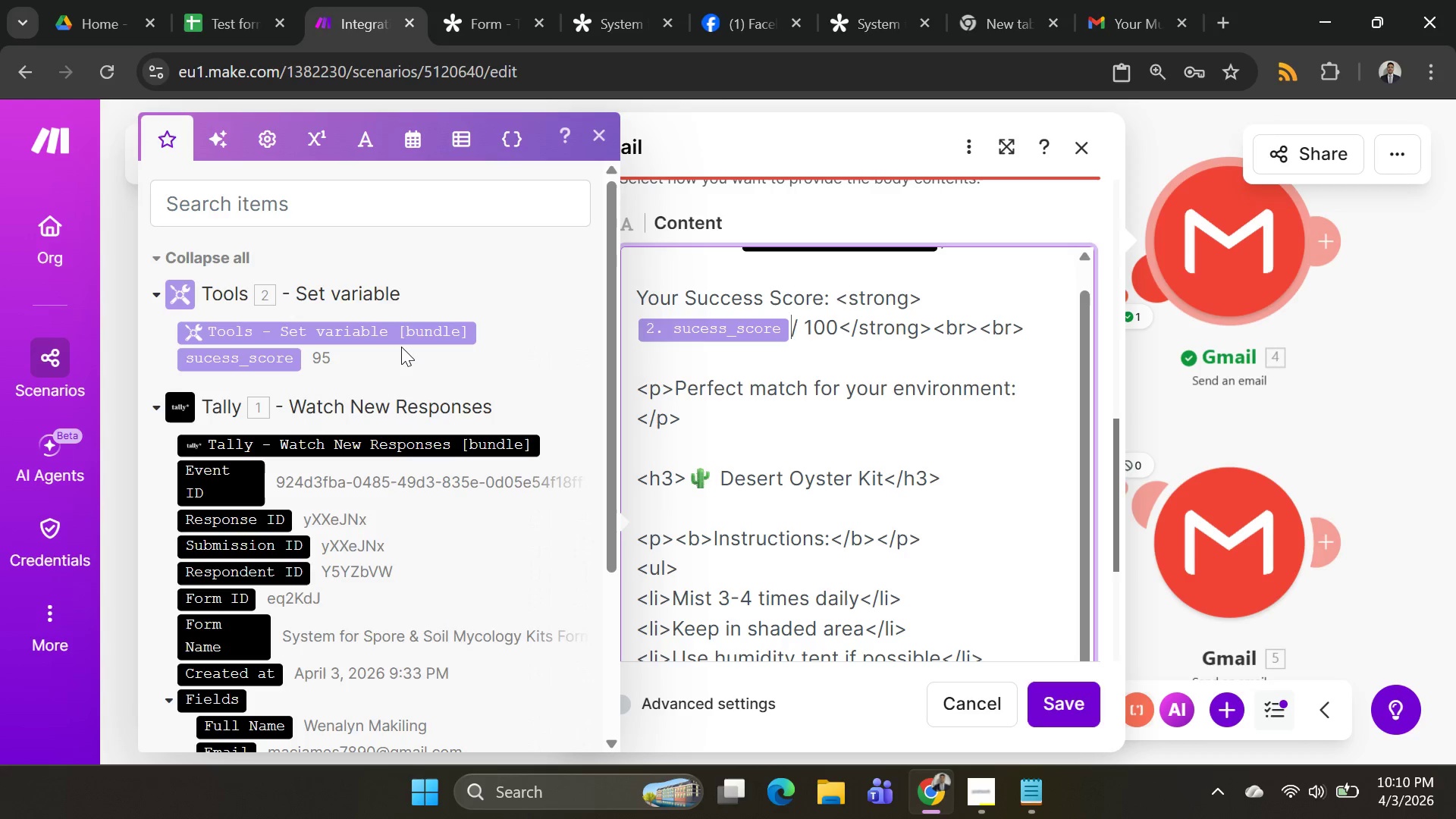 
triple_click([401, 347])
 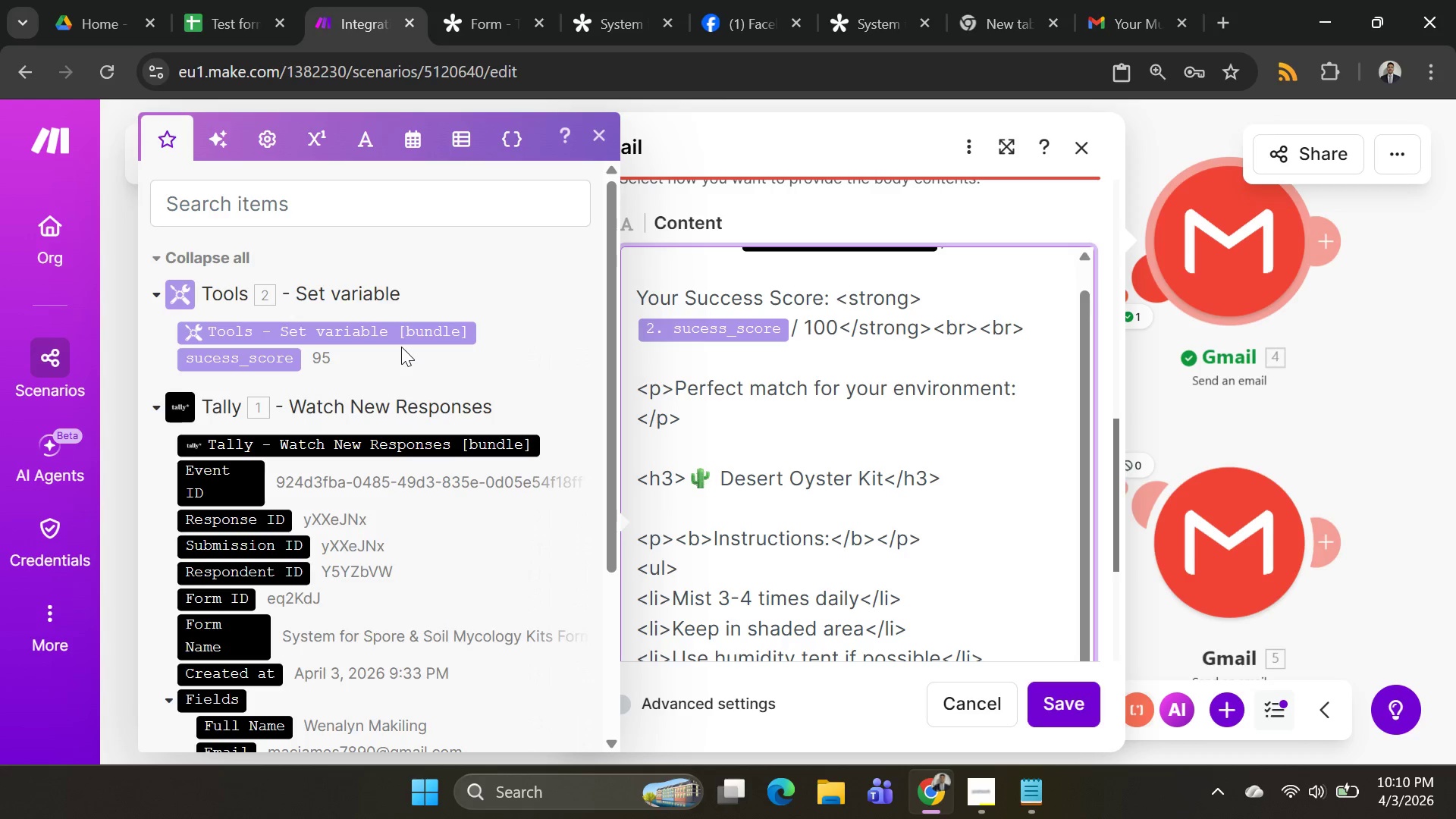 
triple_click([401, 347])
 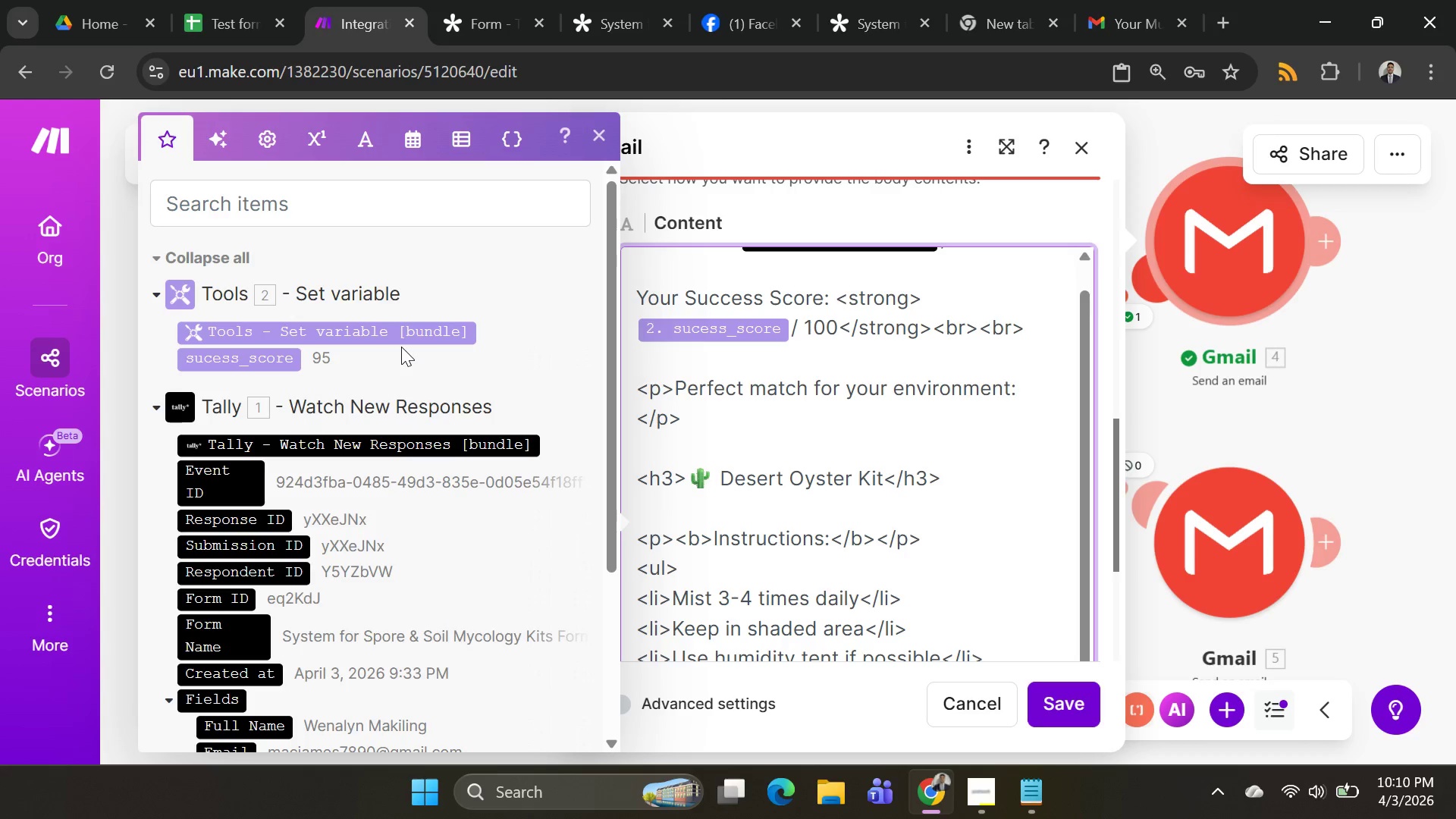 
triple_click([401, 347])
 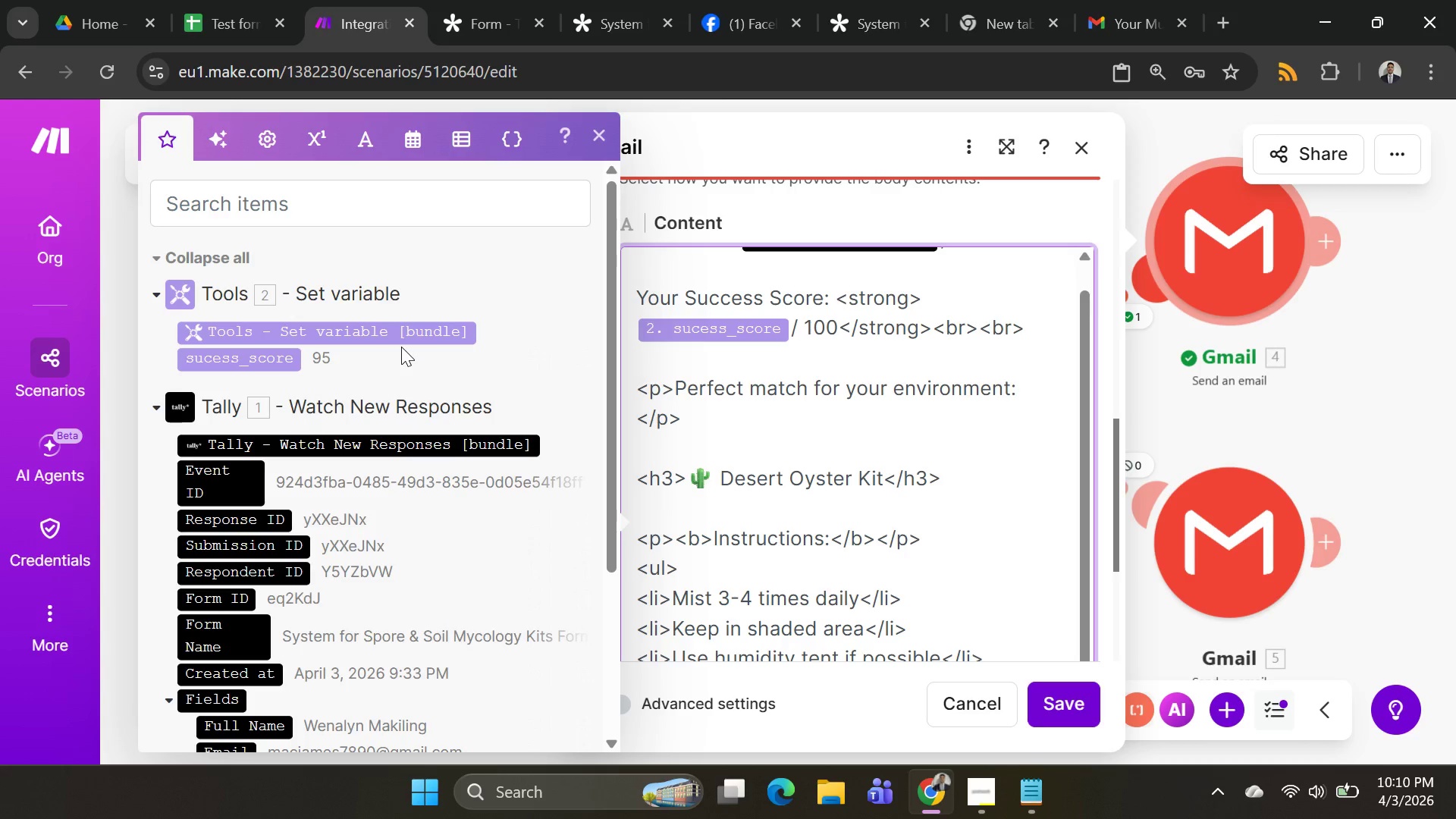 
left_click([401, 347])
 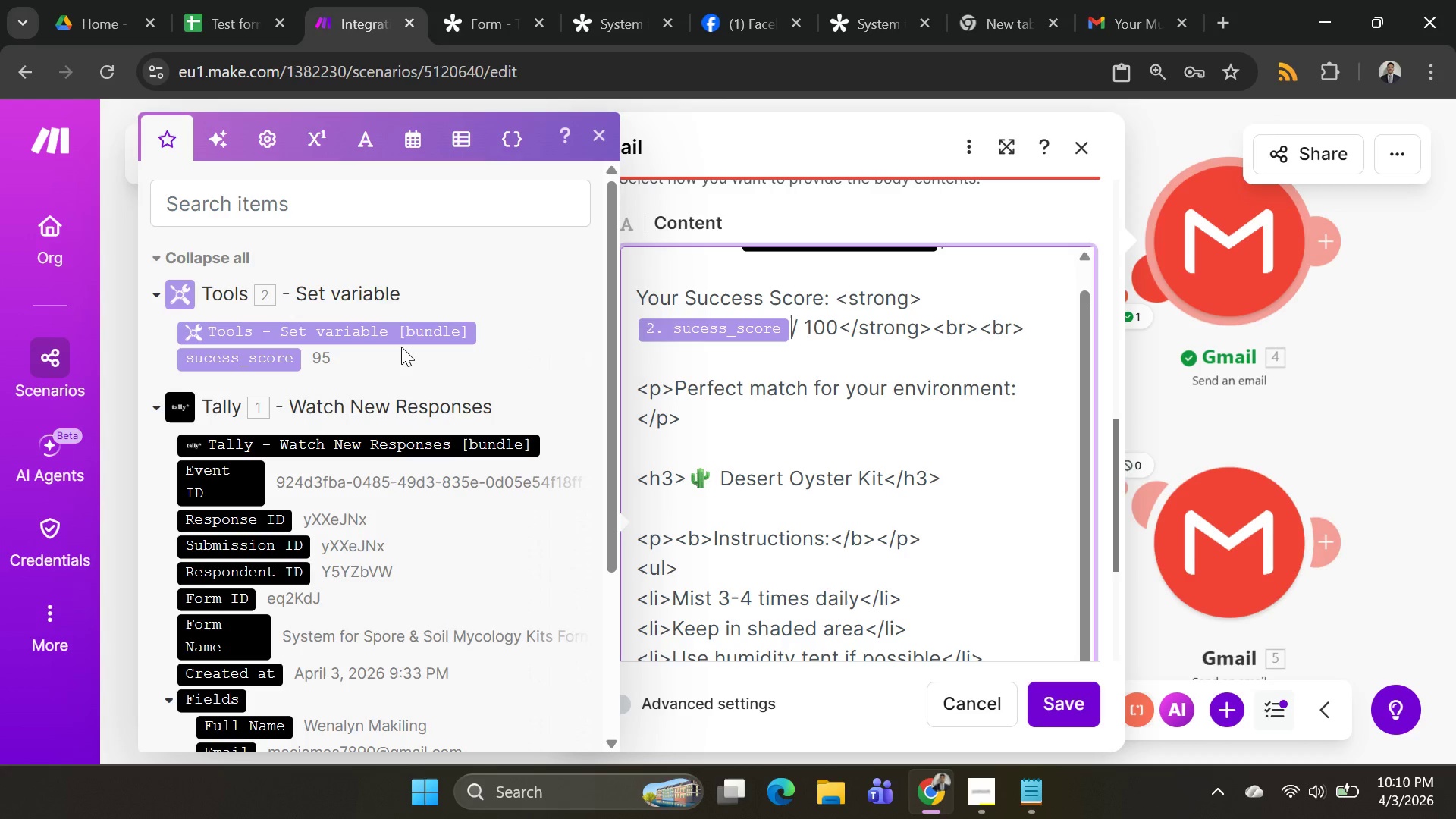 
double_click([401, 347])
 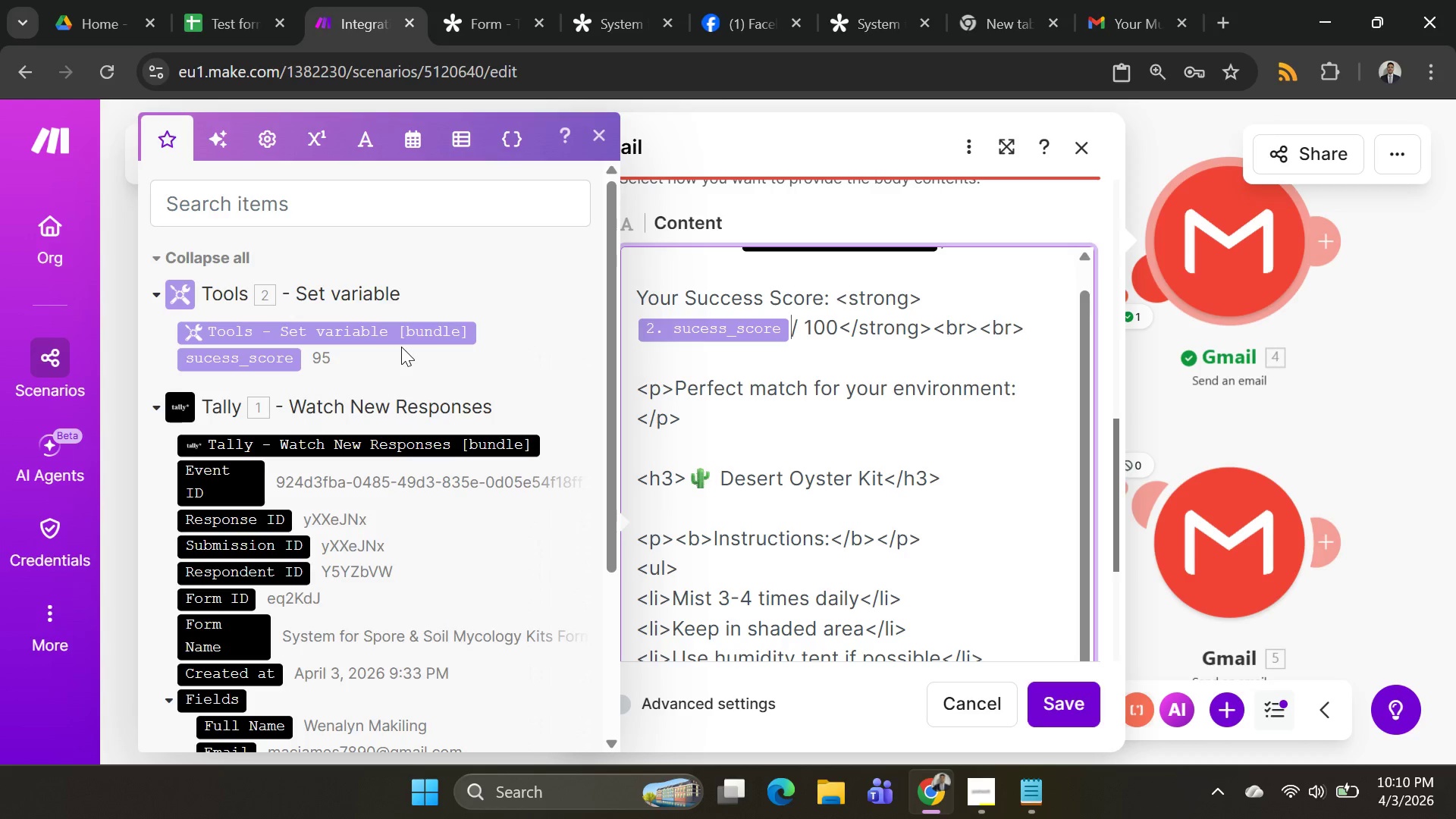 
triple_click([401, 347])
 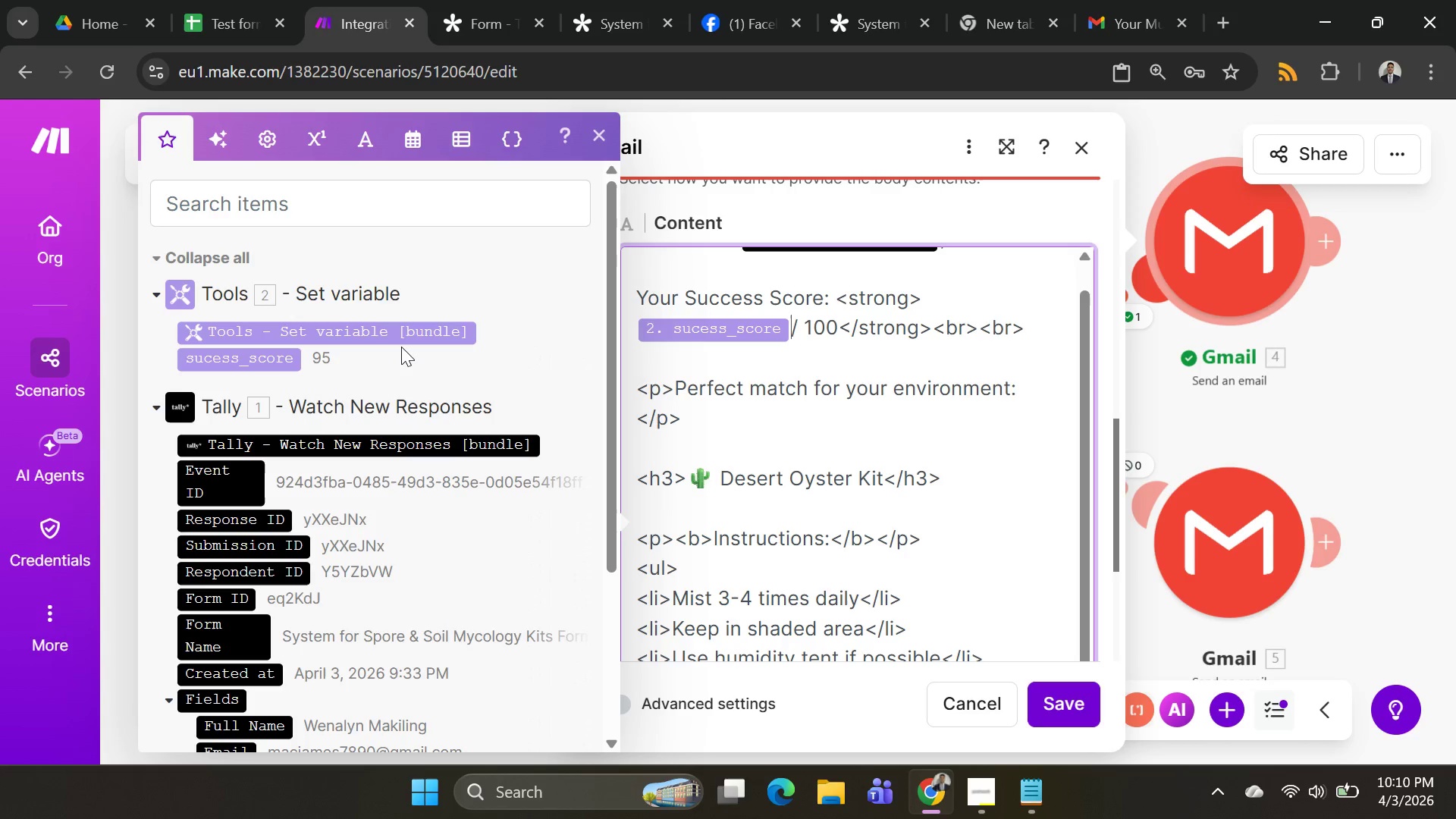 
double_click([401, 347])
 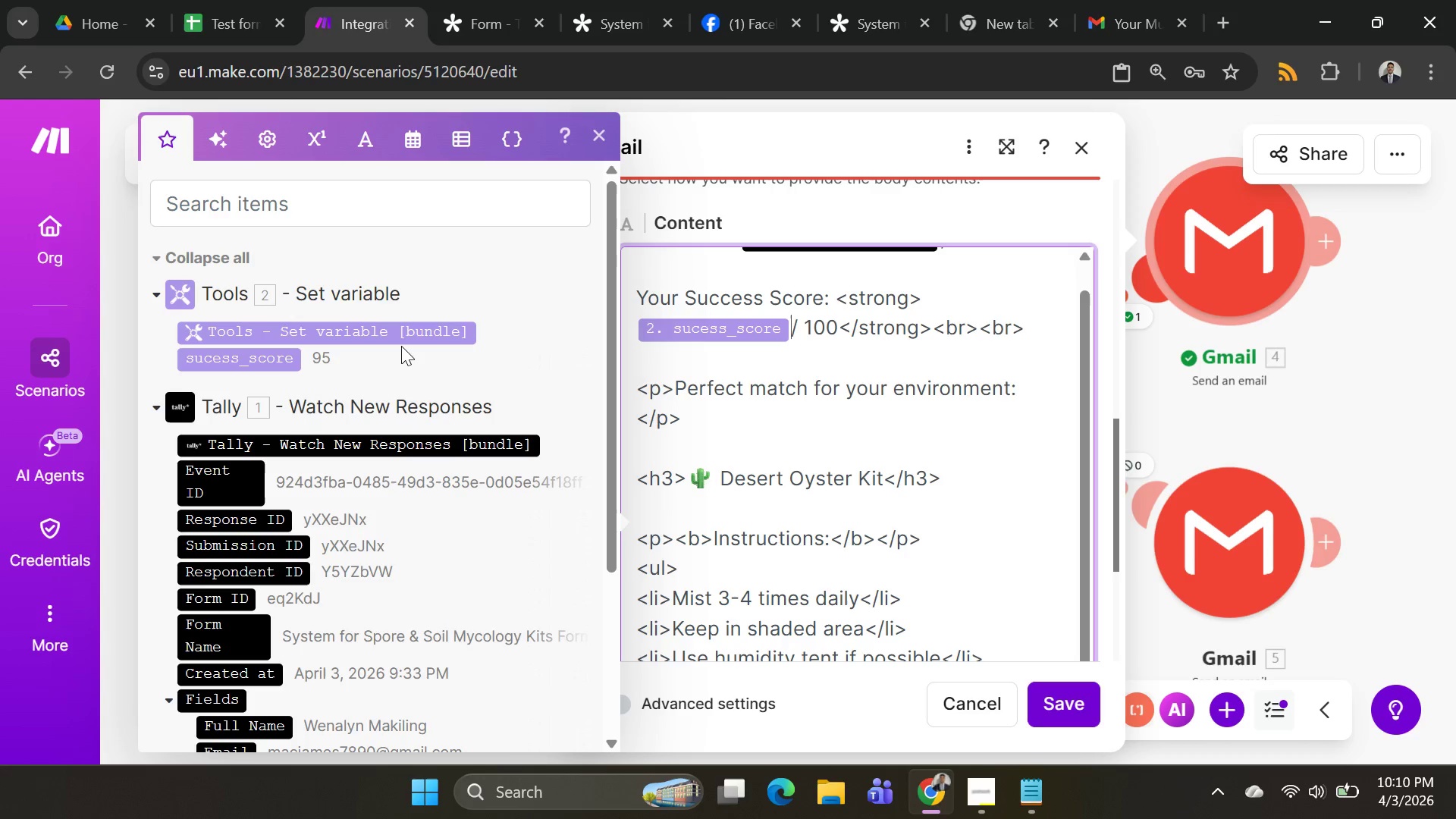 
triple_click([401, 346])
 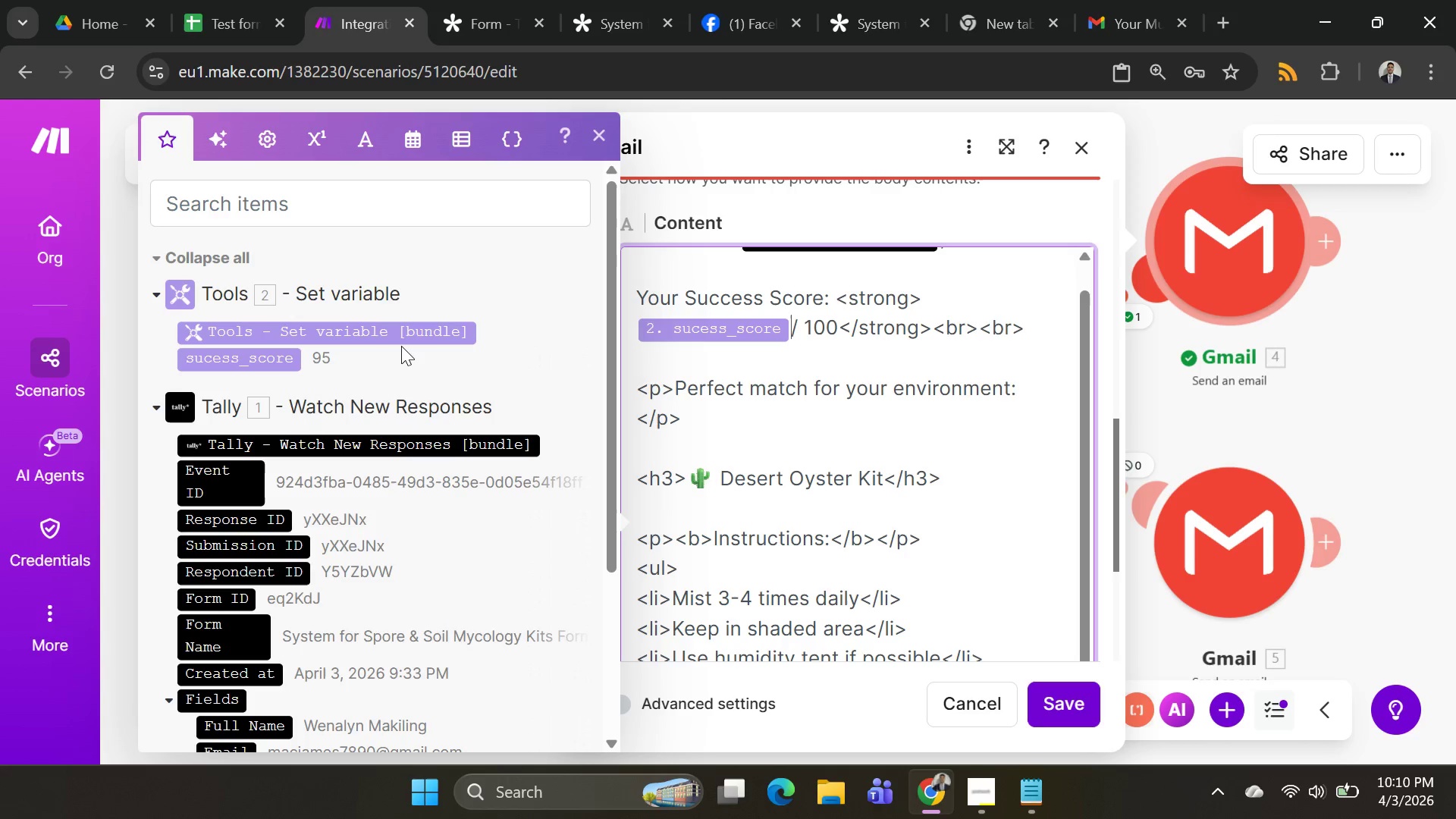 
triple_click([401, 346])
 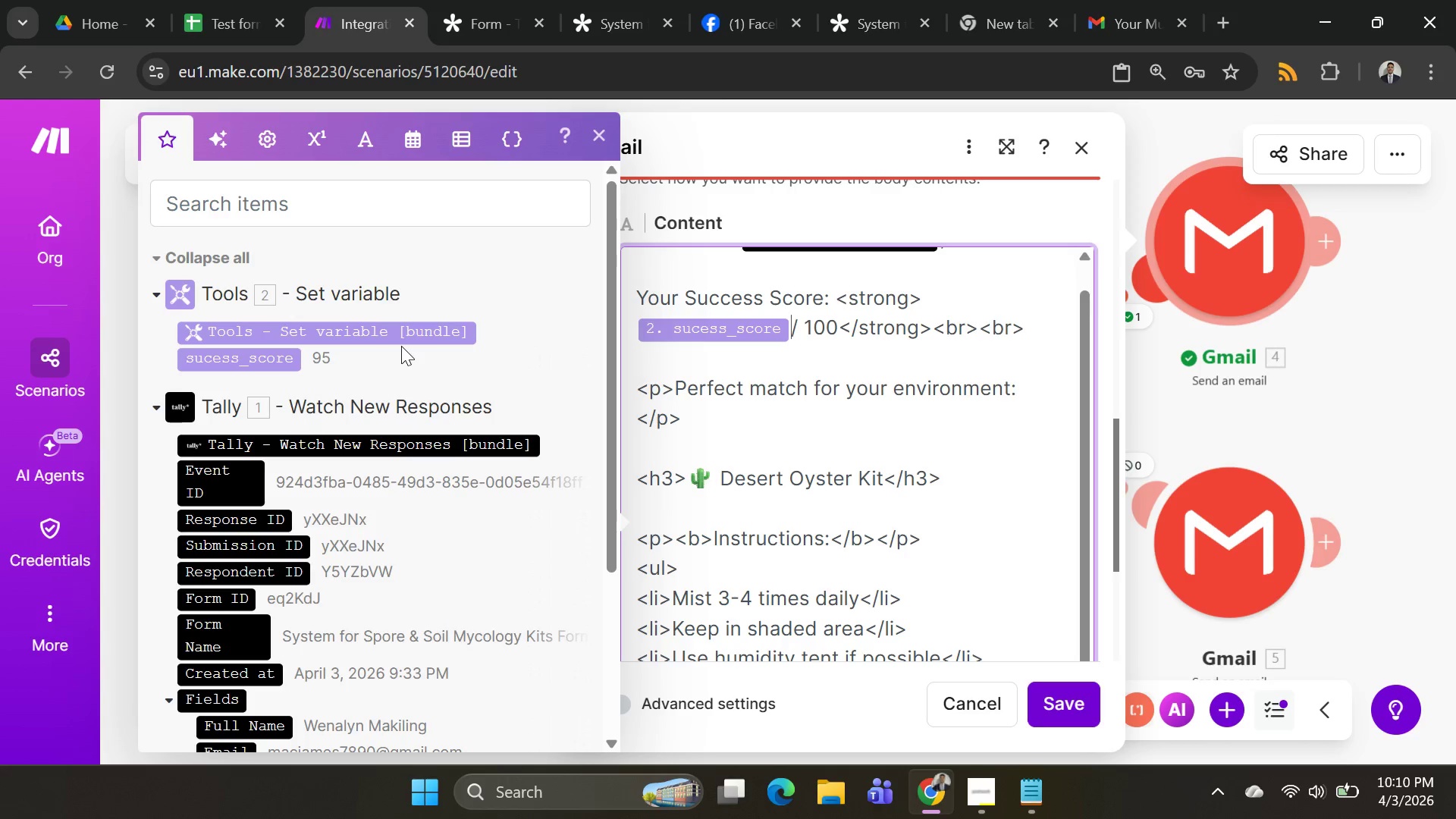 
triple_click([401, 346])
 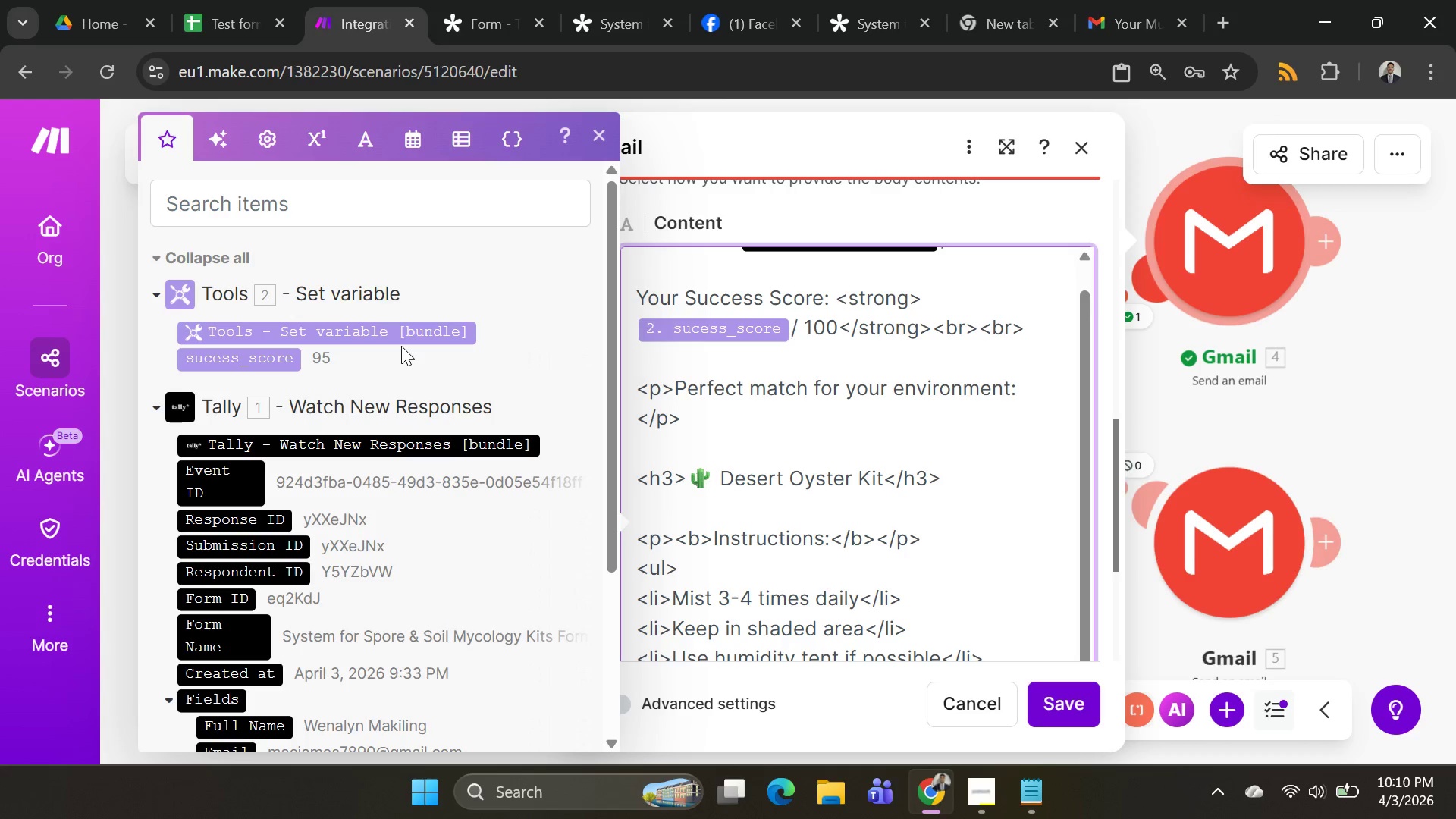 
double_click([401, 346])
 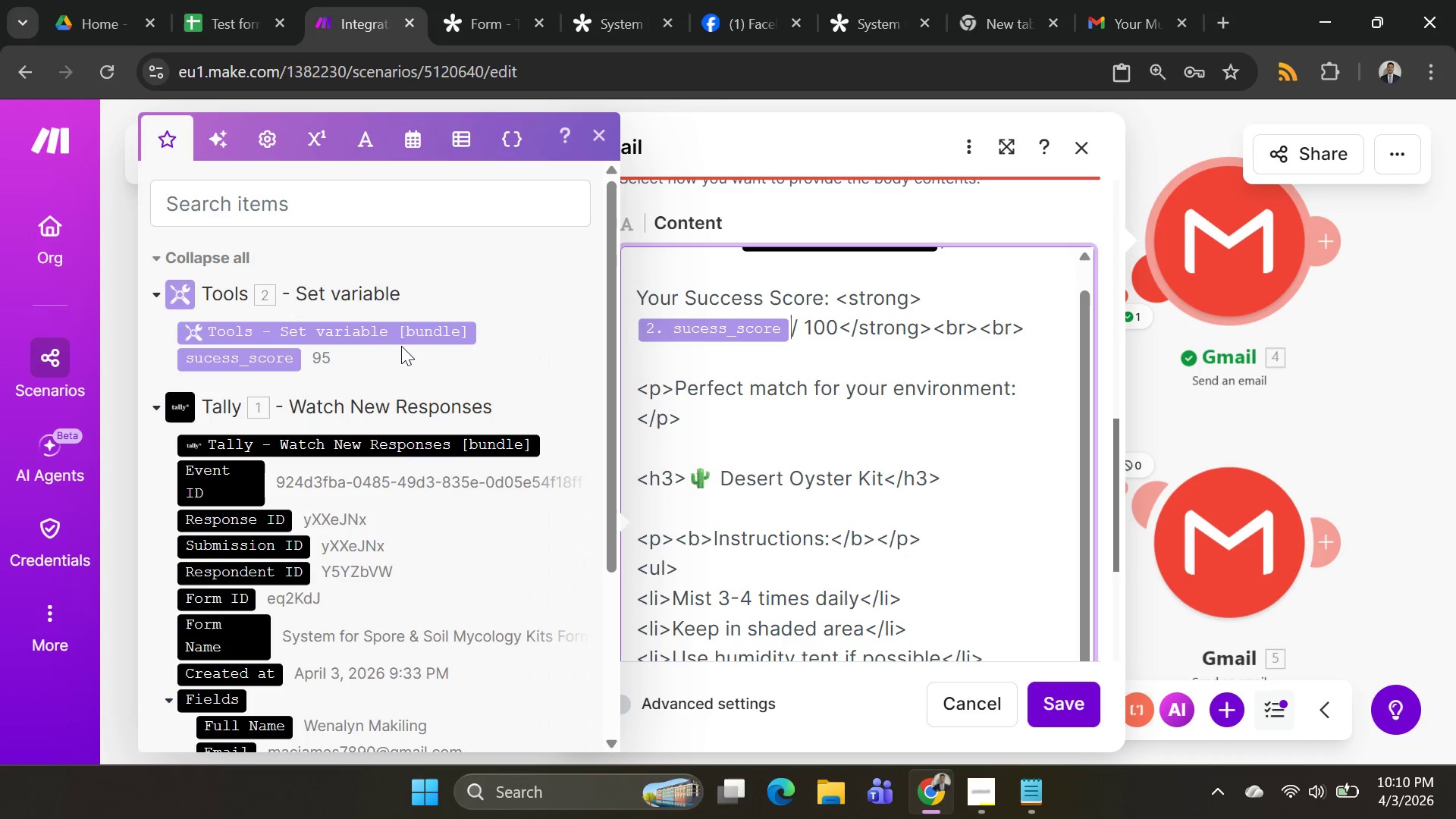 
triple_click([401, 346])
 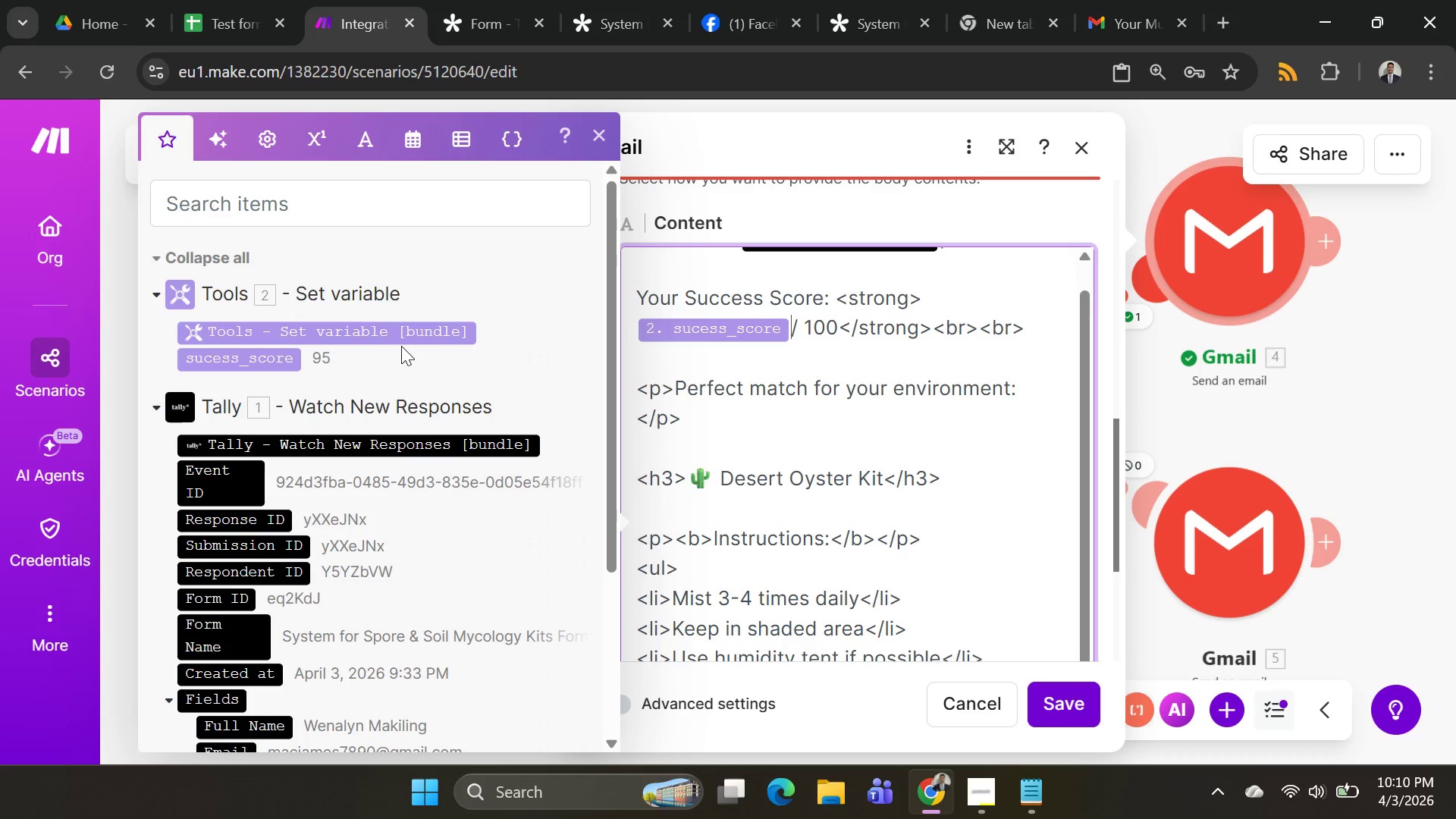 
triple_click([401, 346])
 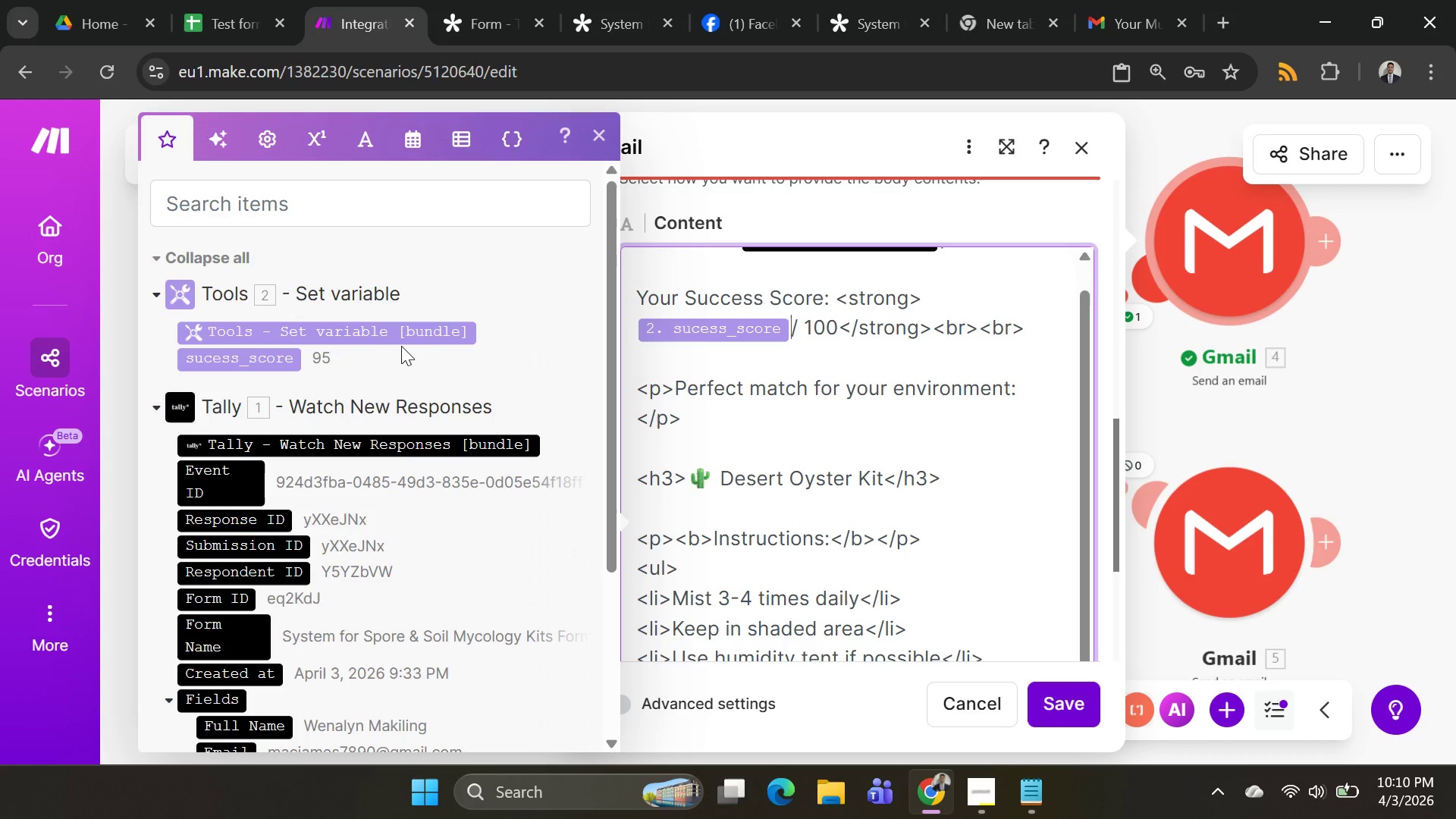 
triple_click([401, 346])
 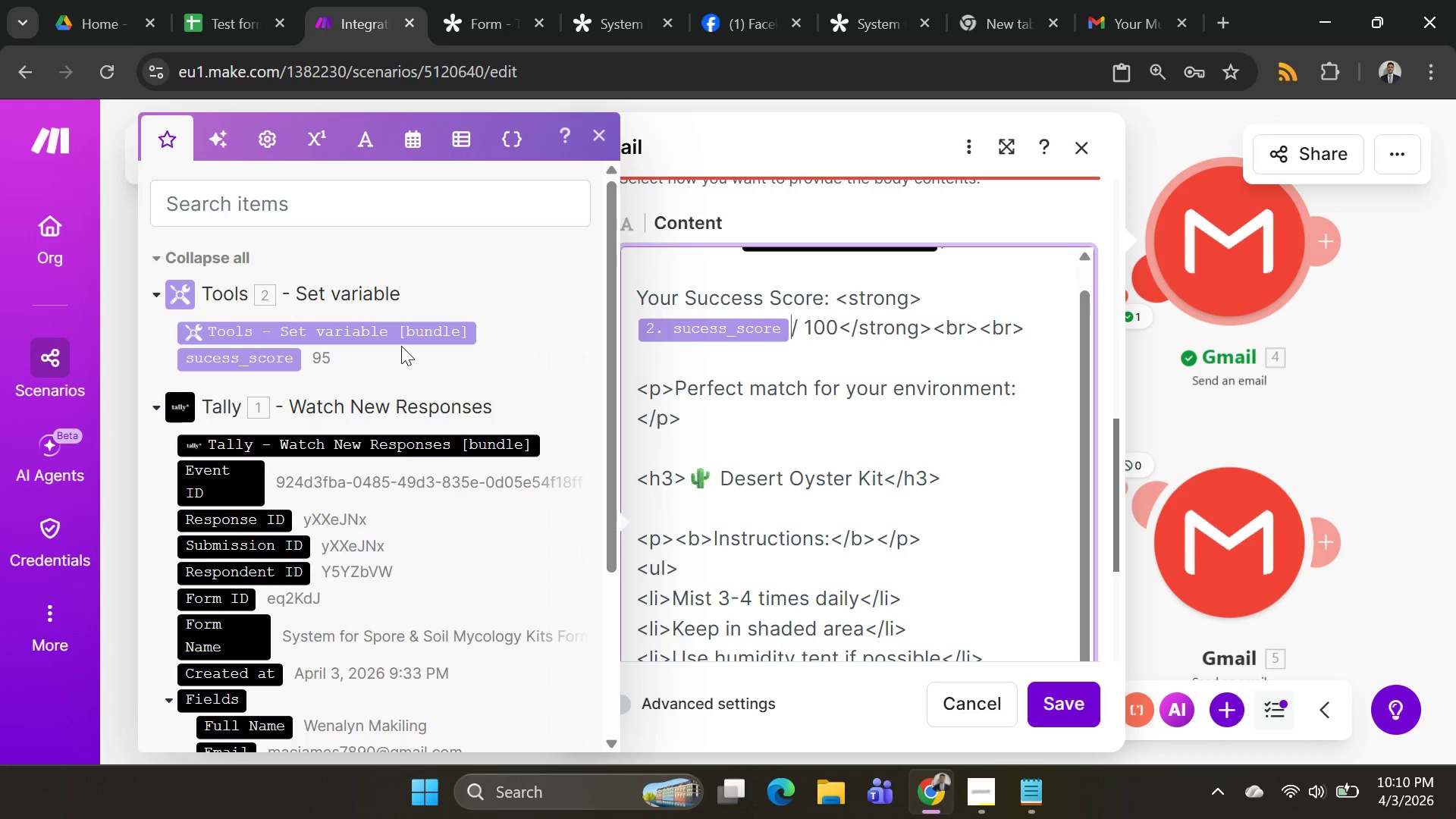 
triple_click([401, 346])
 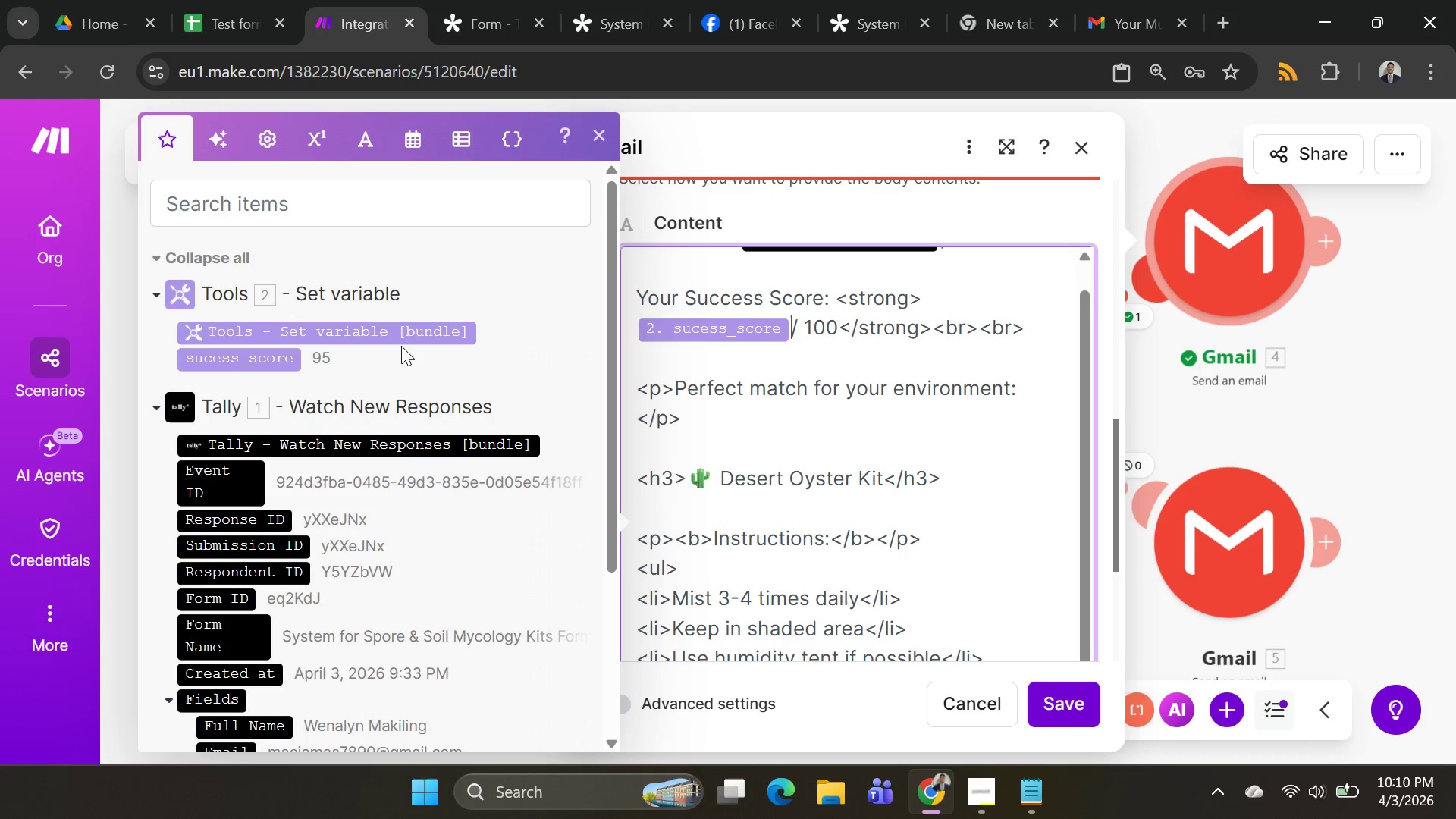 
left_click_drag(start_coordinate=[401, 346], to_coordinate=[400, 341])
 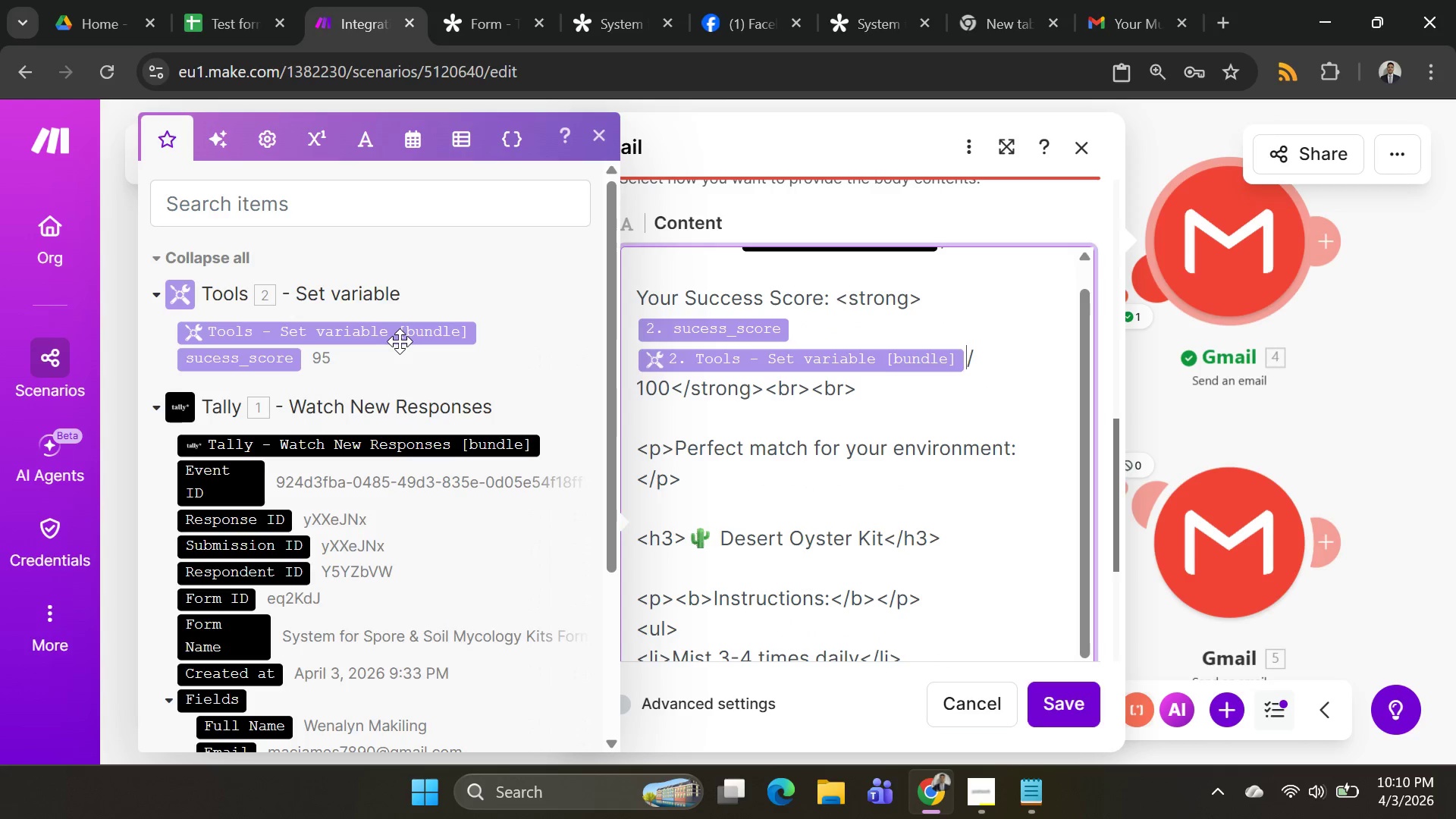 
triple_click([400, 341])
 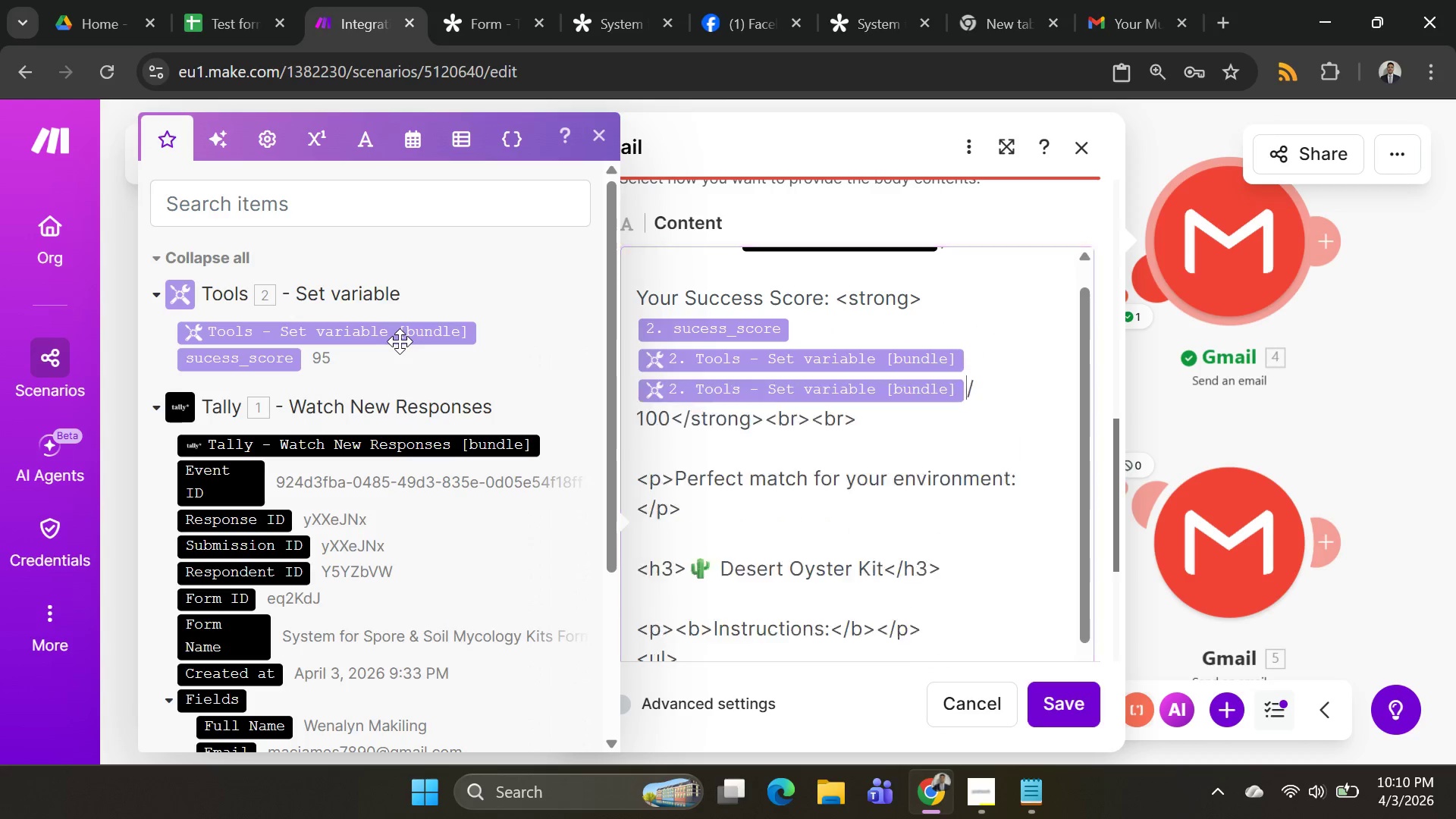 
triple_click([400, 341])
 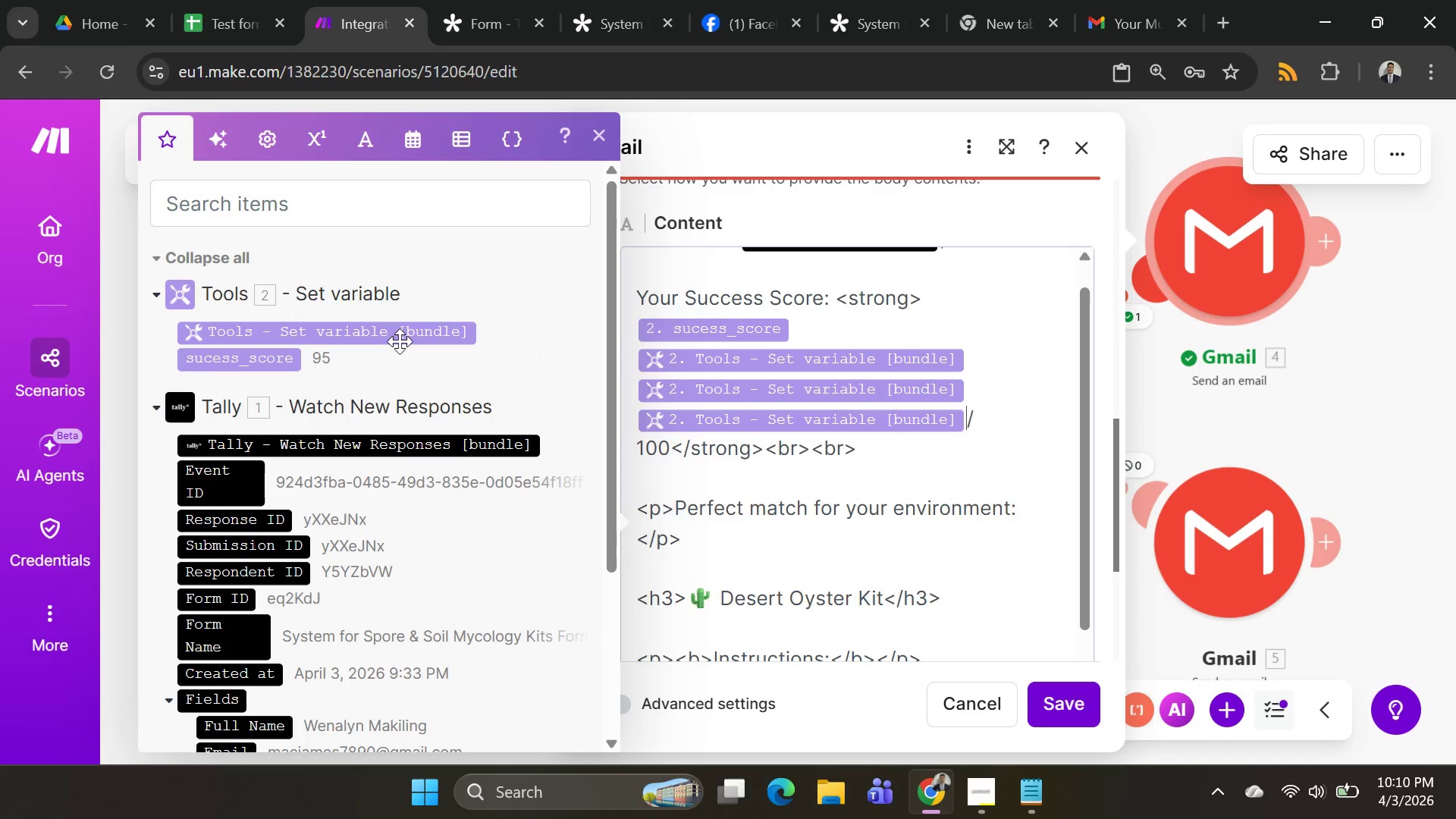 
triple_click([400, 341])
 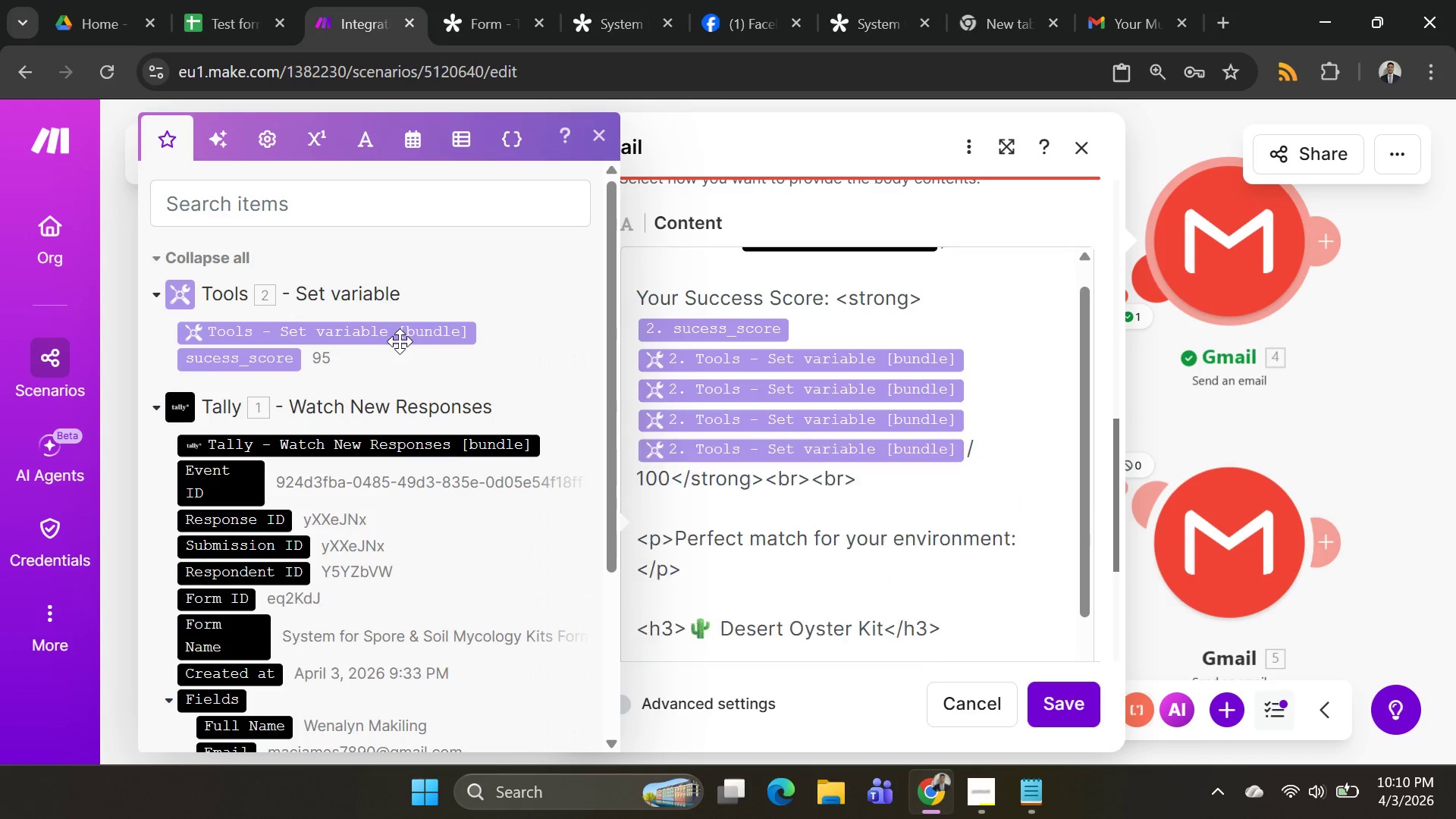 
triple_click([400, 341])
 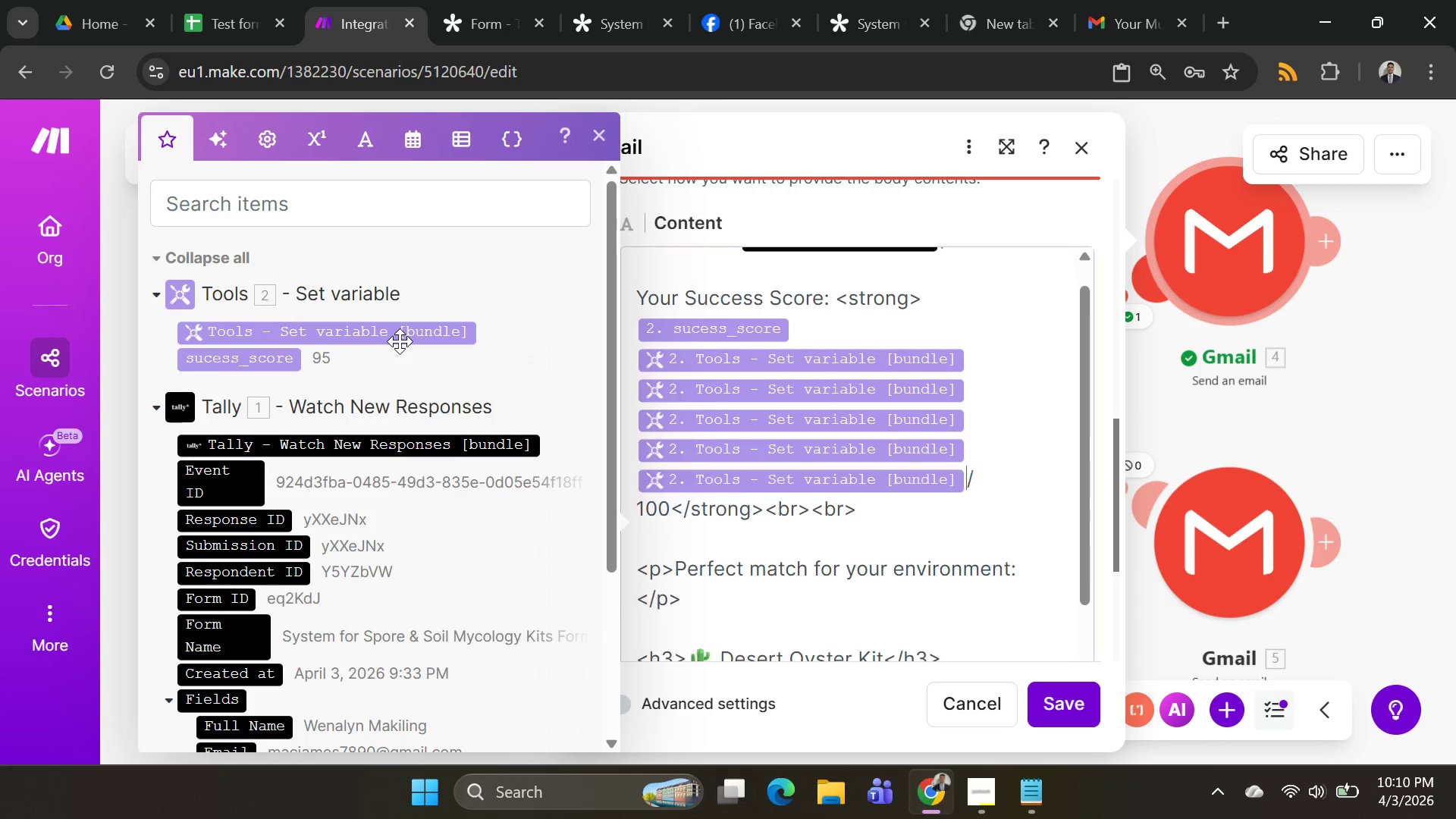 
triple_click([400, 341])
 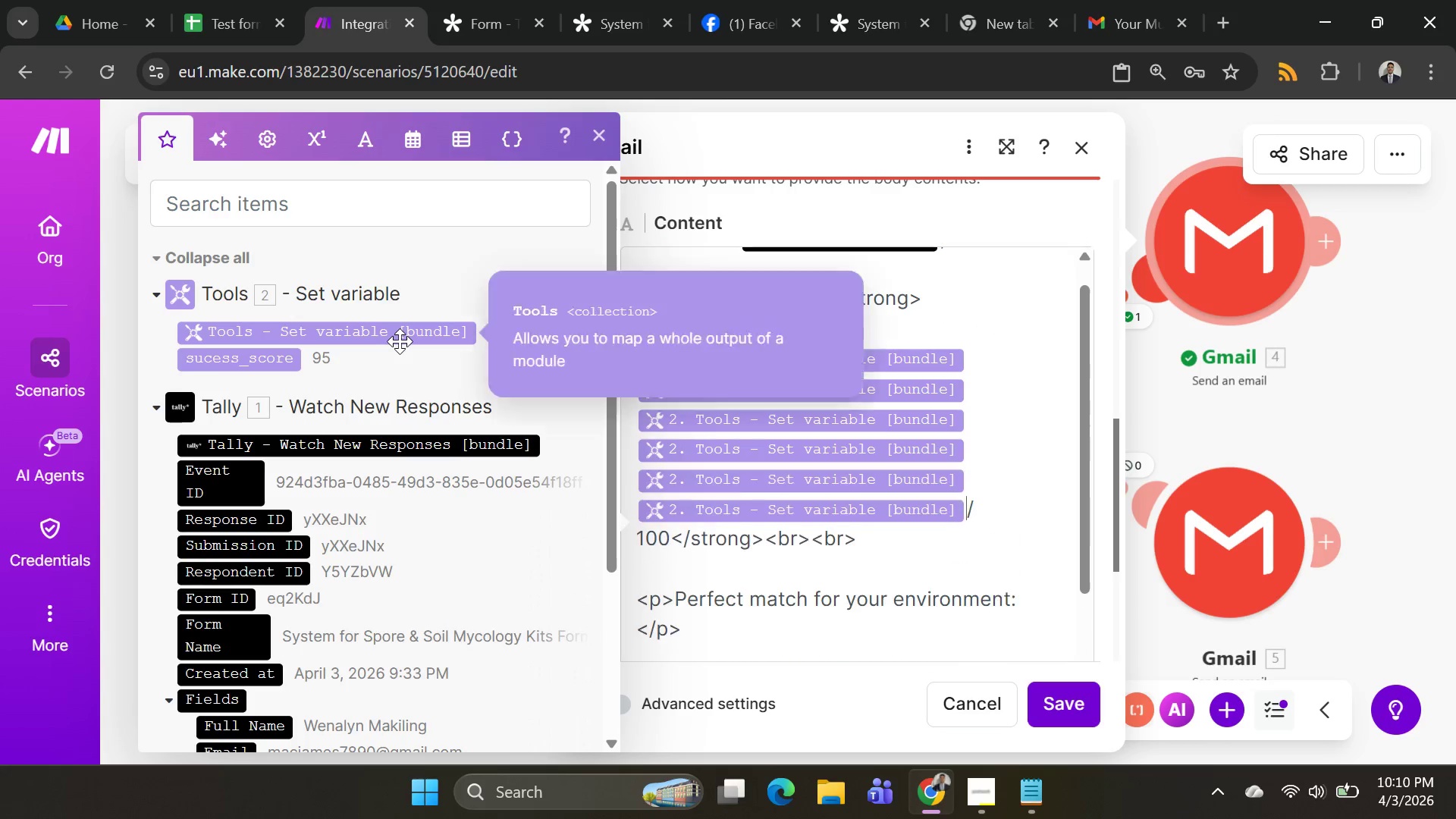 
triple_click([400, 341])
 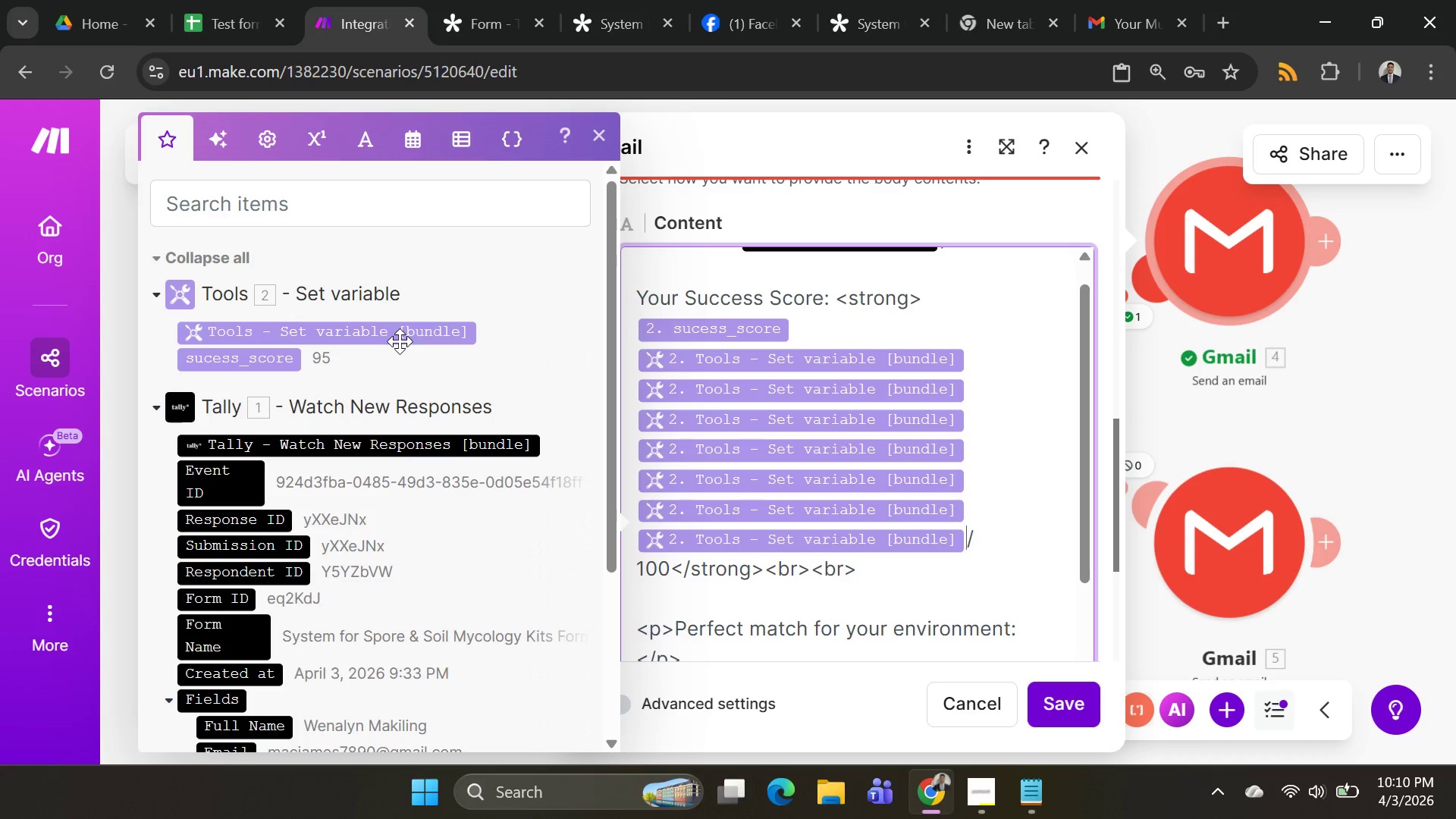 
key(Backspace)
 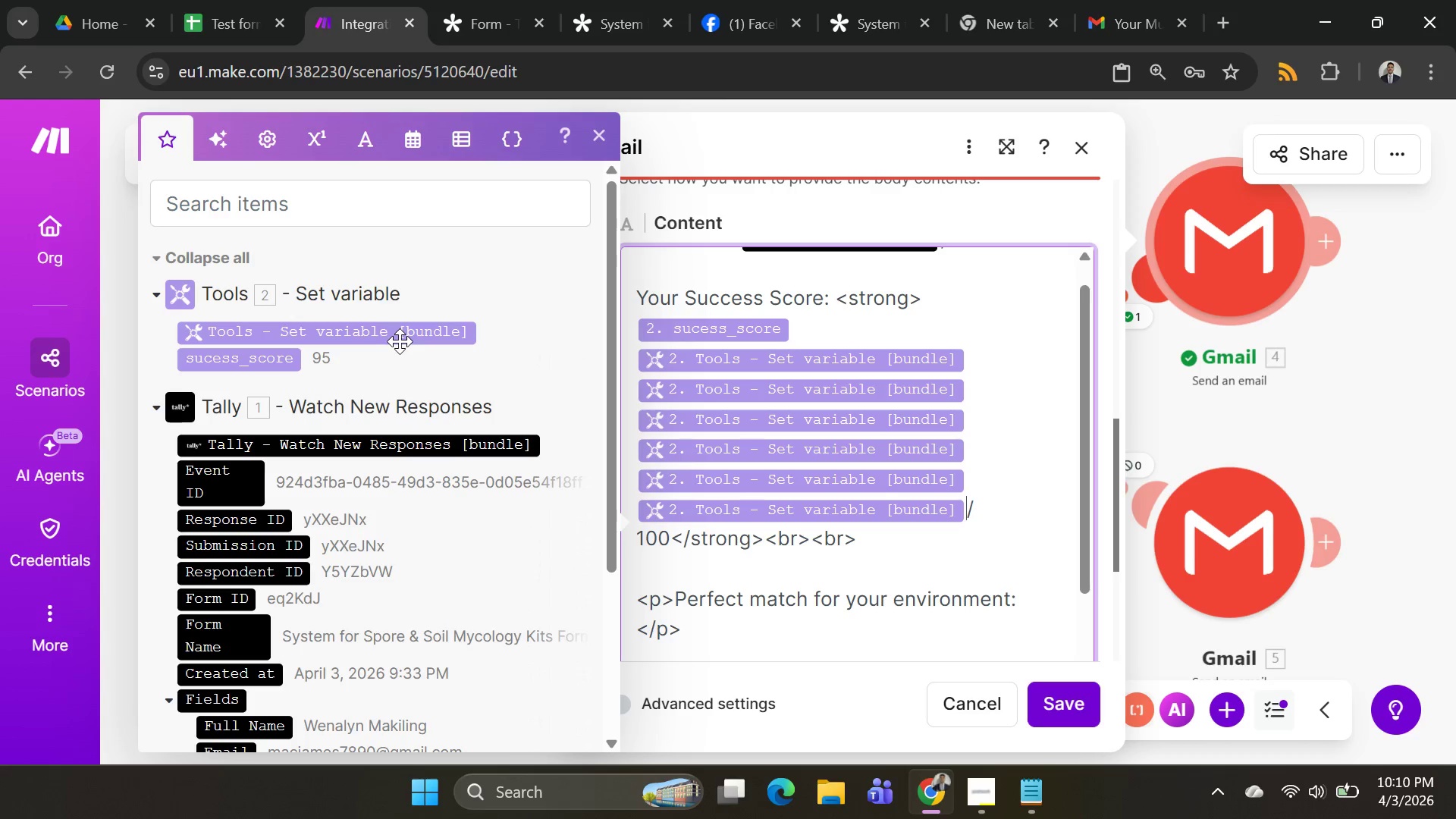 
key(Backspace)
 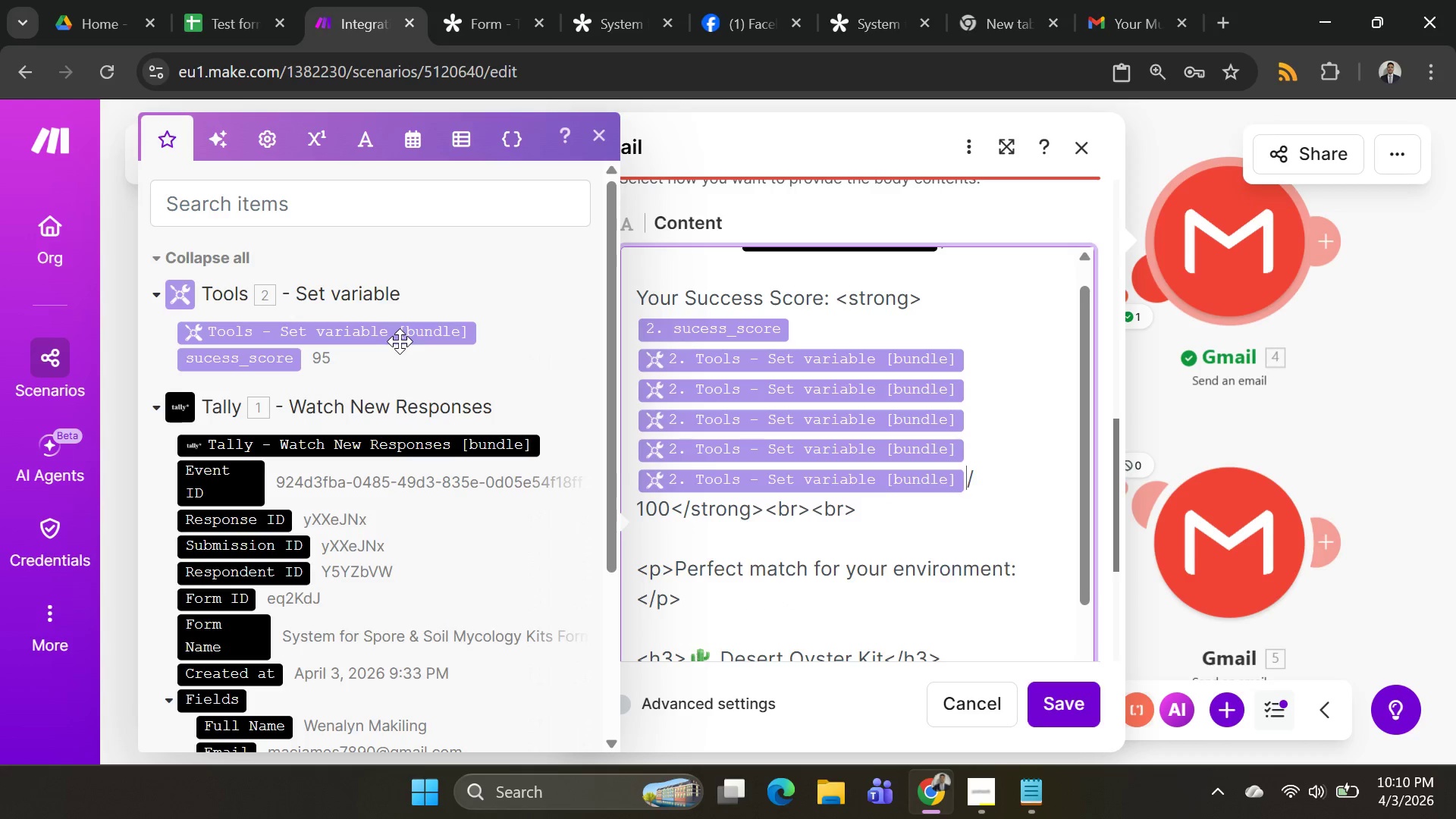 
key(Backspace)
 